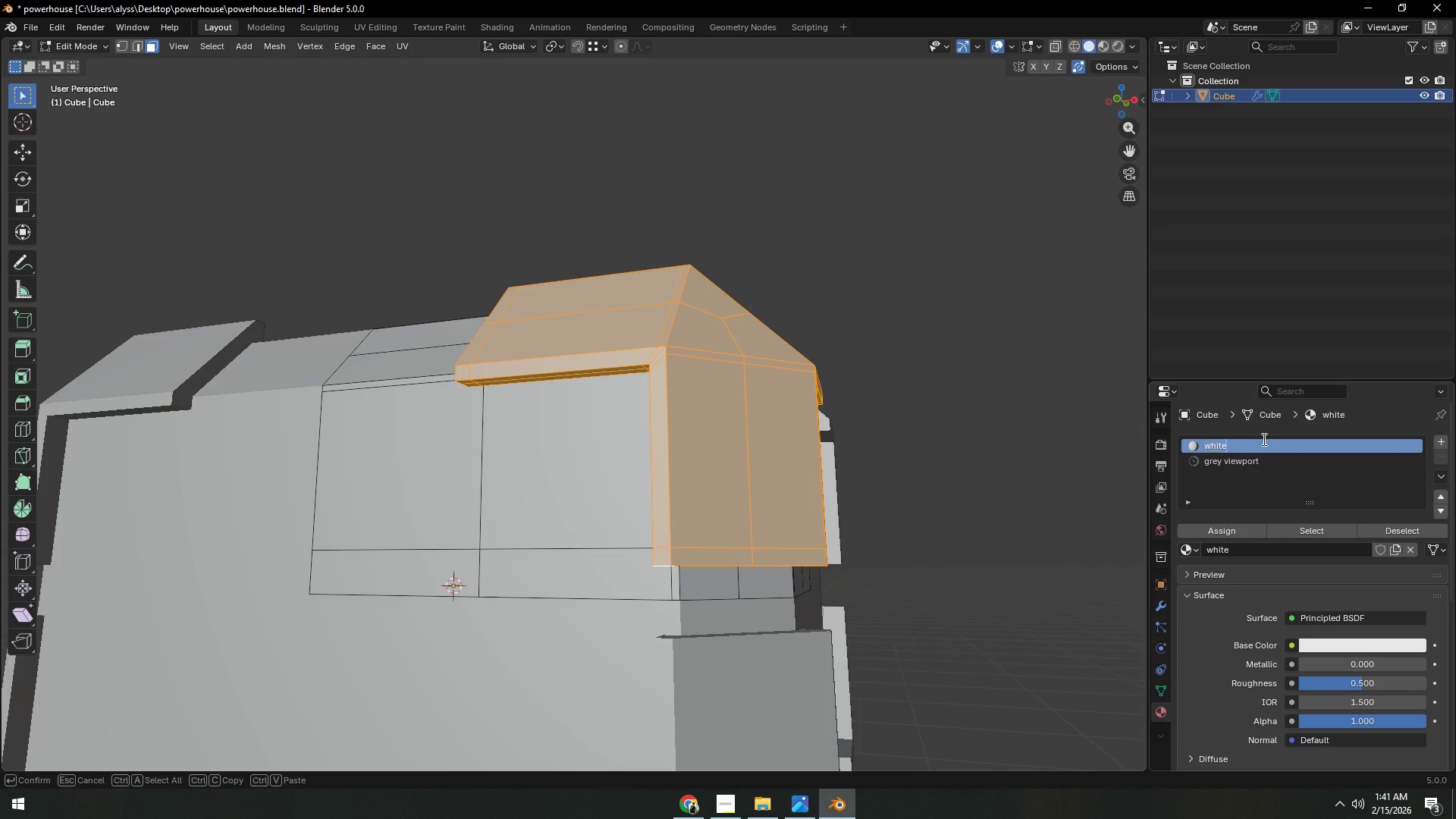 
triple_click([1263, 439])
 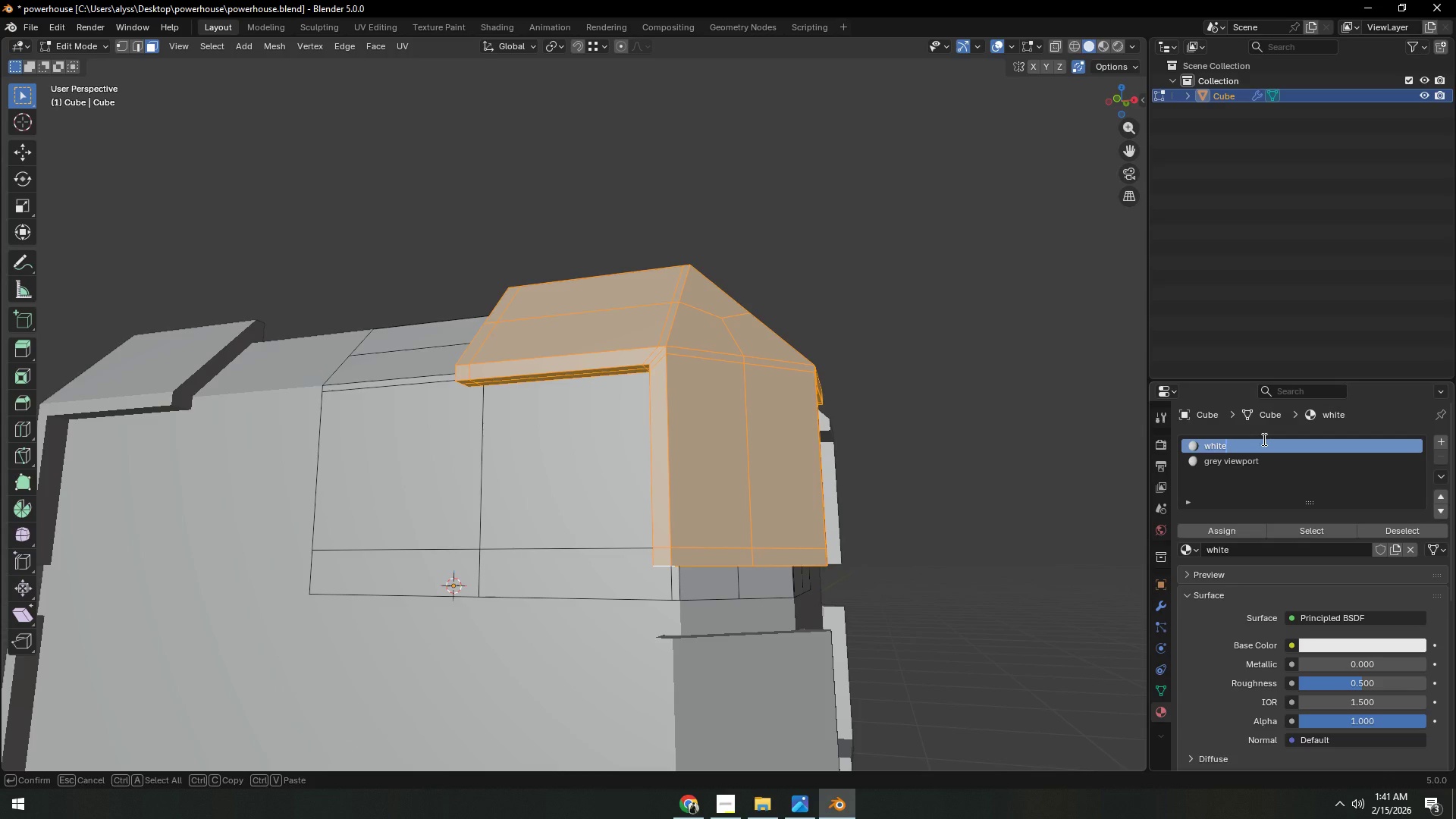 
type( viewport)
 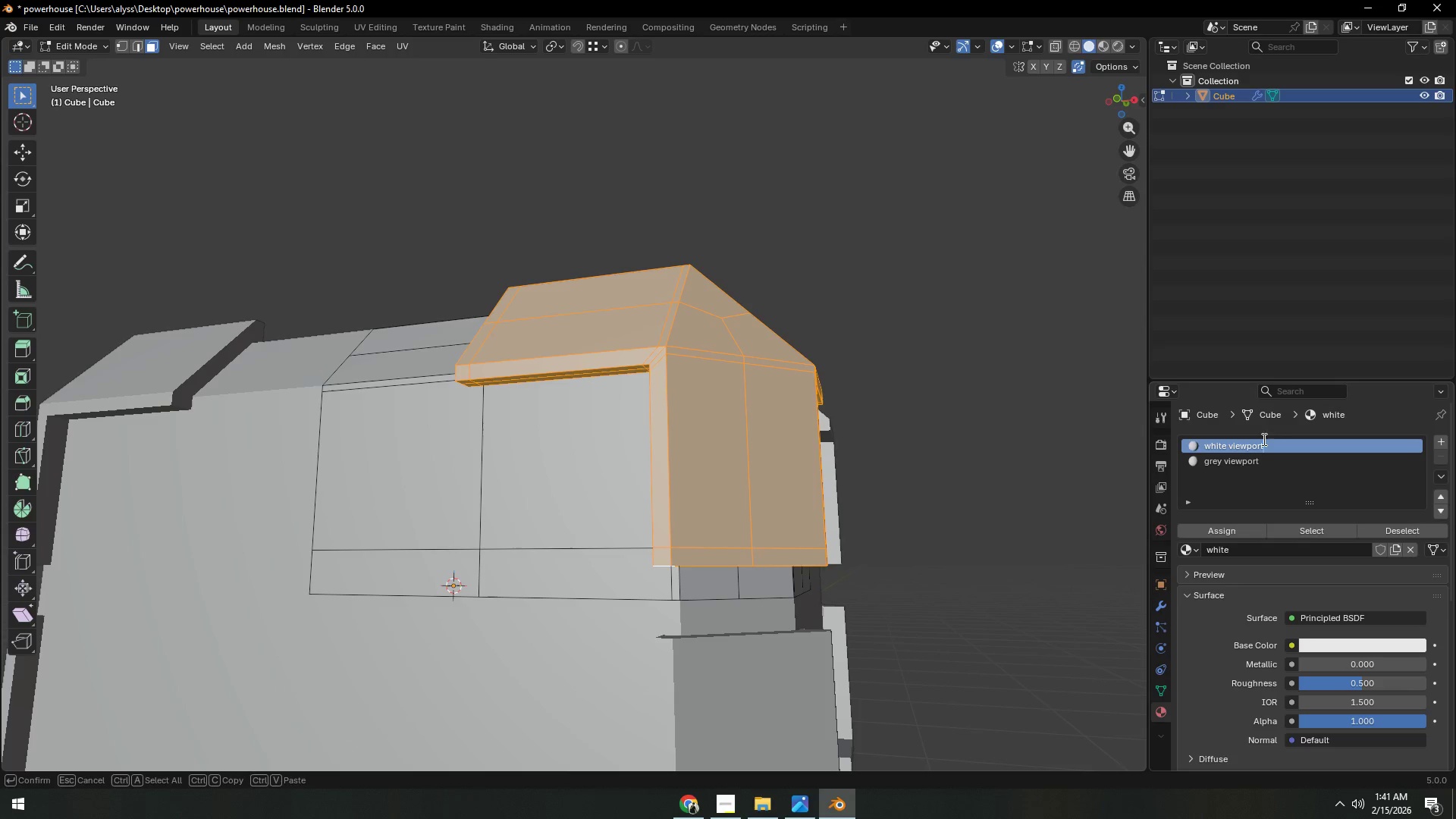 
key(Enter)
 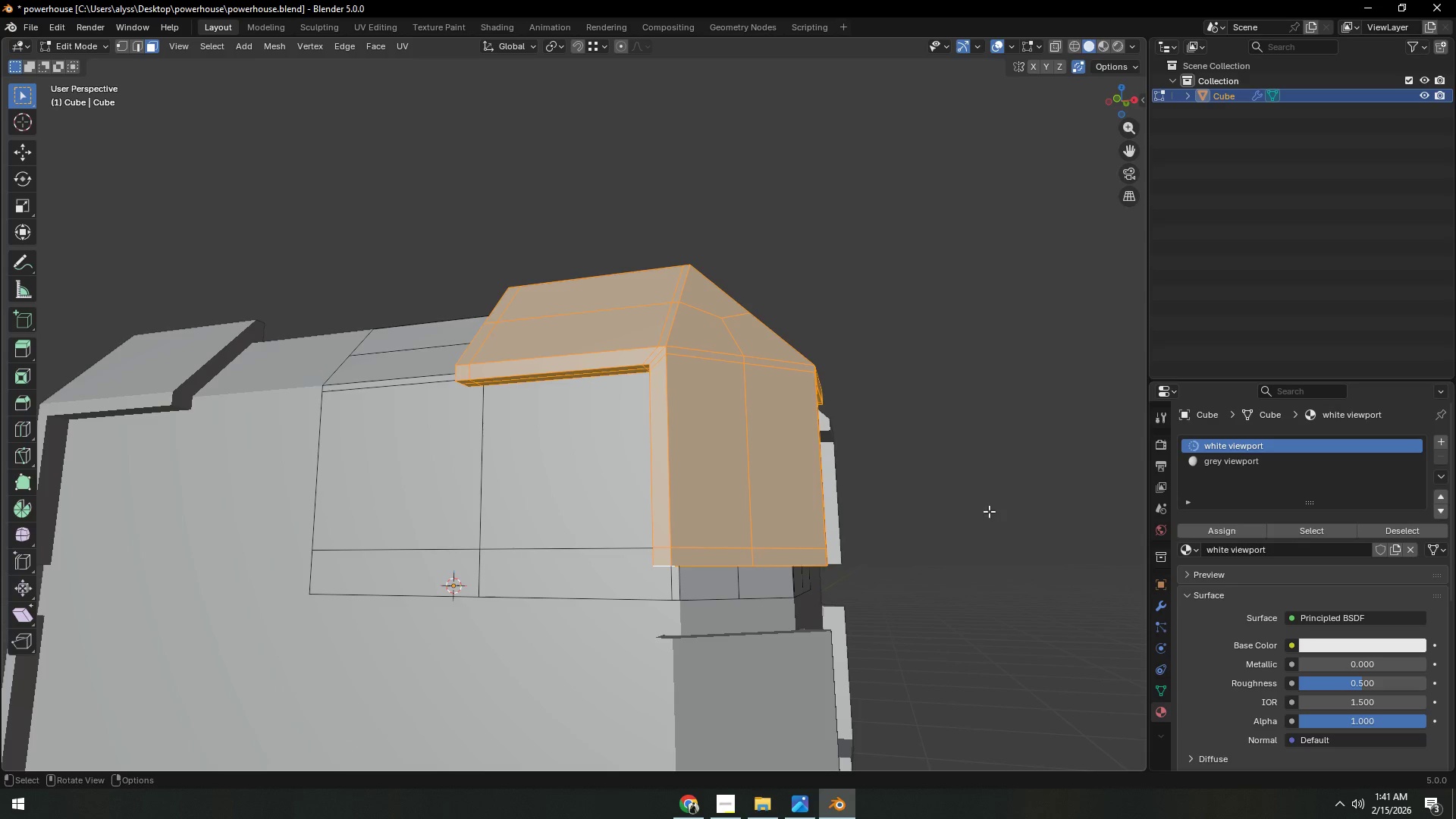 
left_click([1225, 455])
 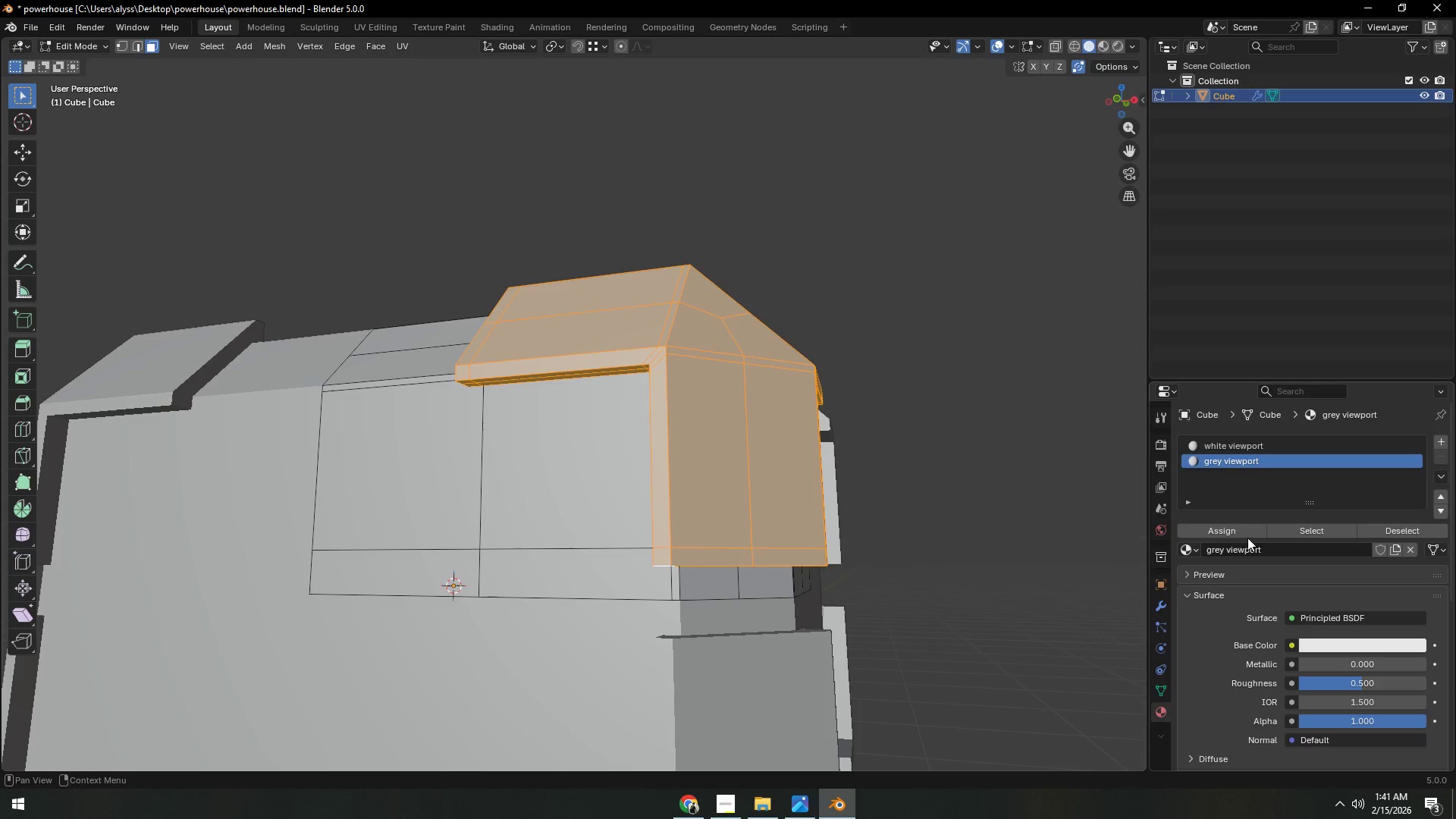 
left_click([1244, 535])
 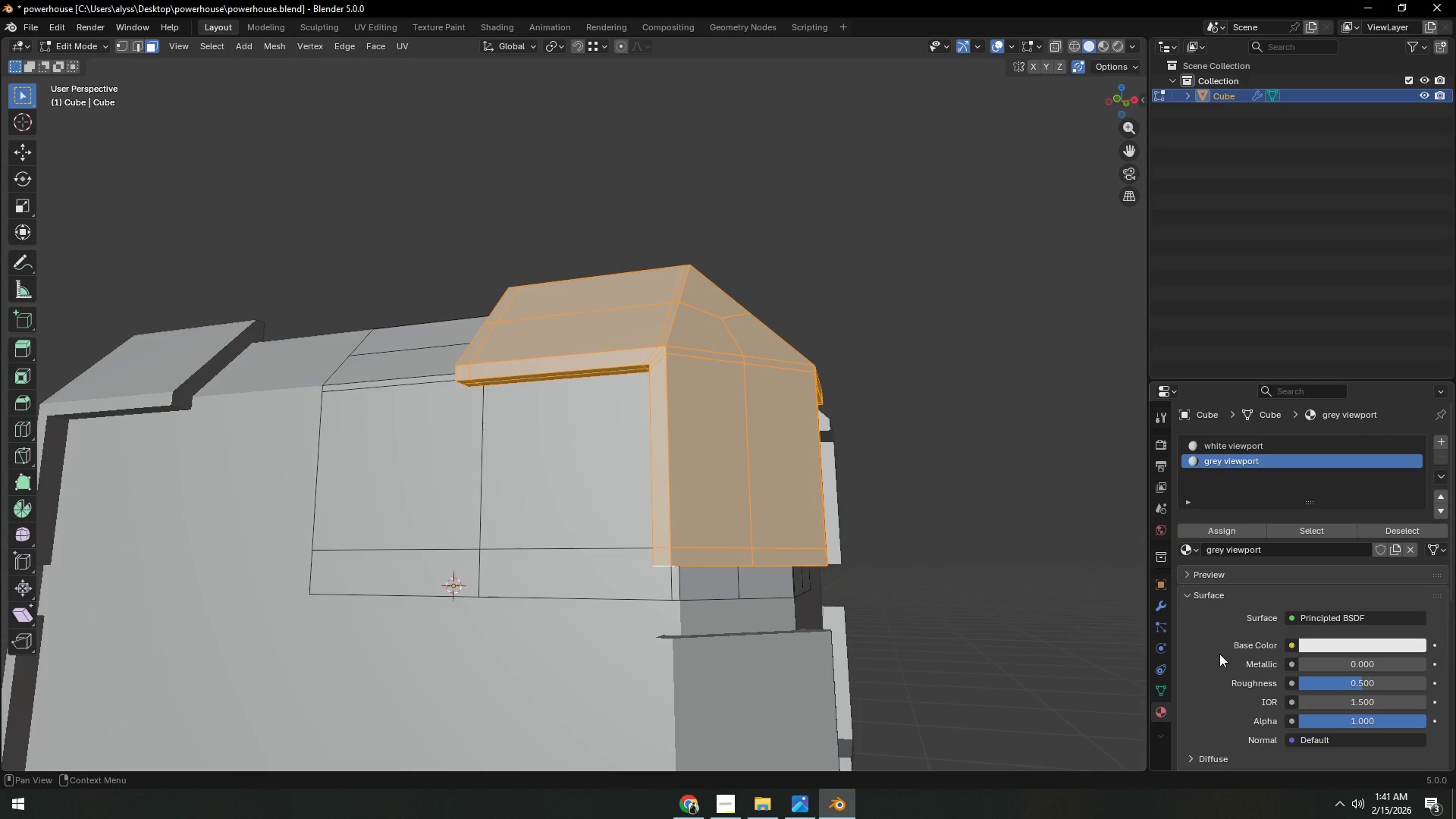 
scroll: coordinate [1228, 695], scroll_direction: down, amount: 17.0
 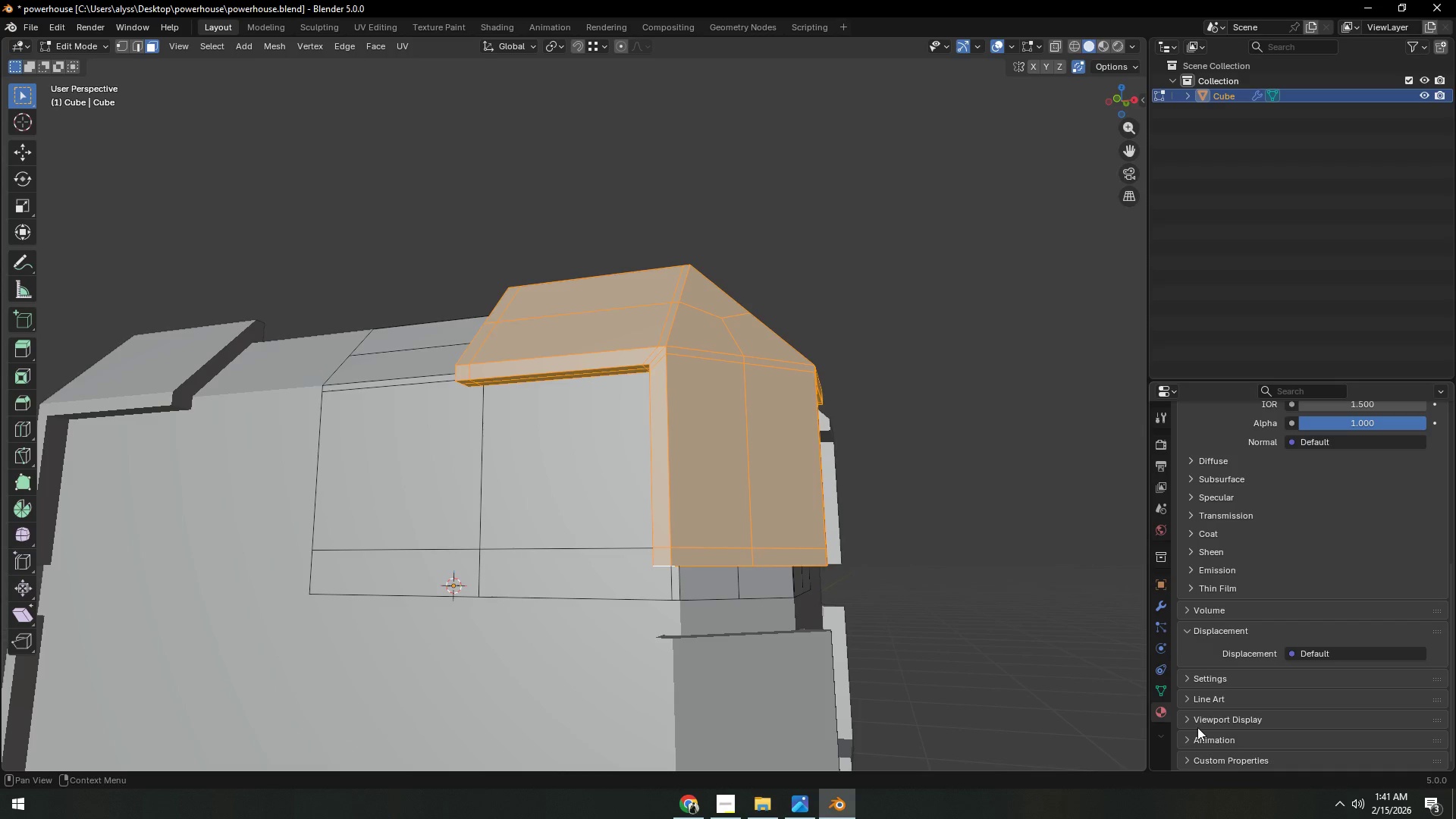 
left_click([1193, 720])
 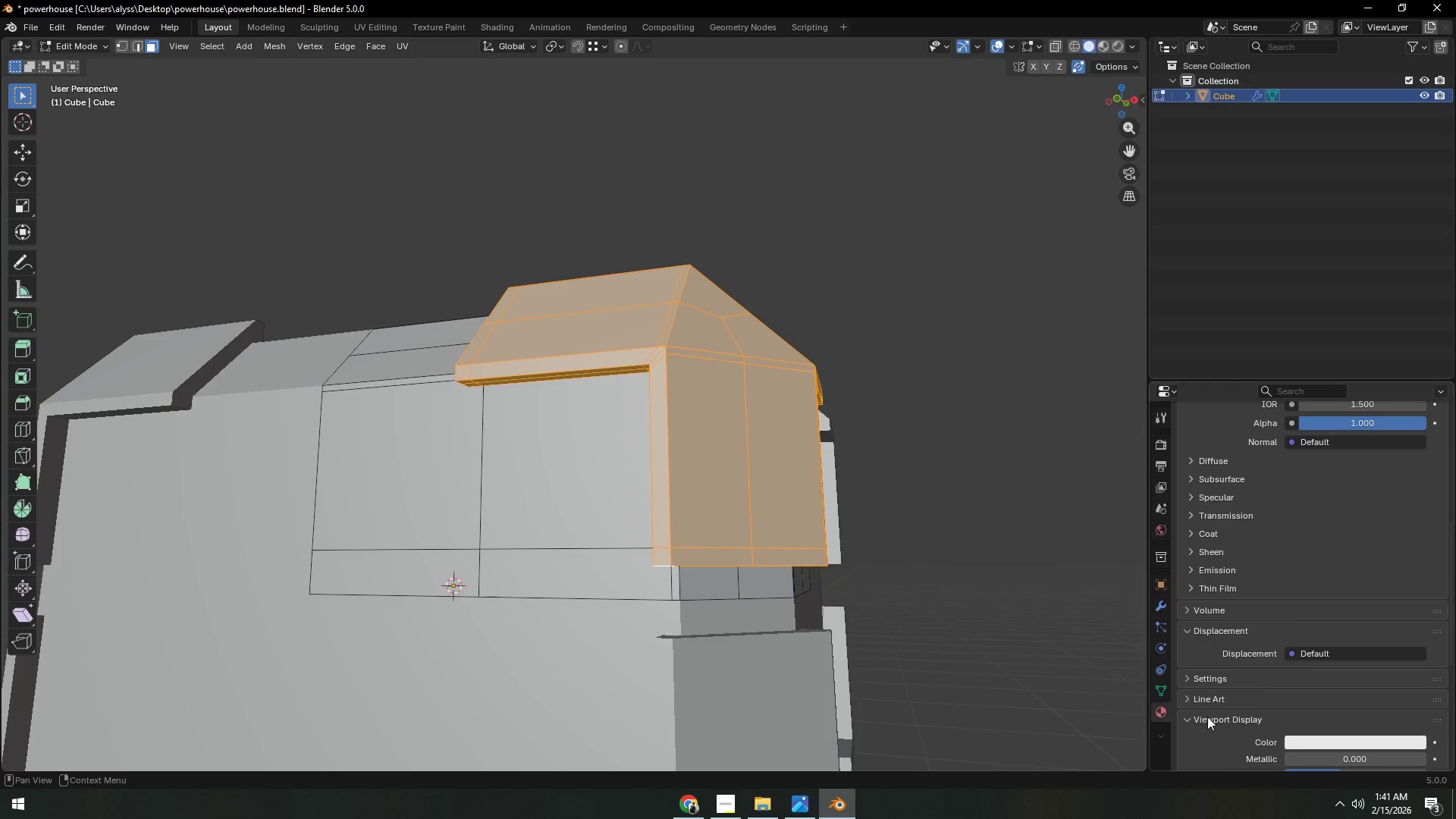 
scroll: coordinate [1248, 709], scroll_direction: down, amount: 3.0
 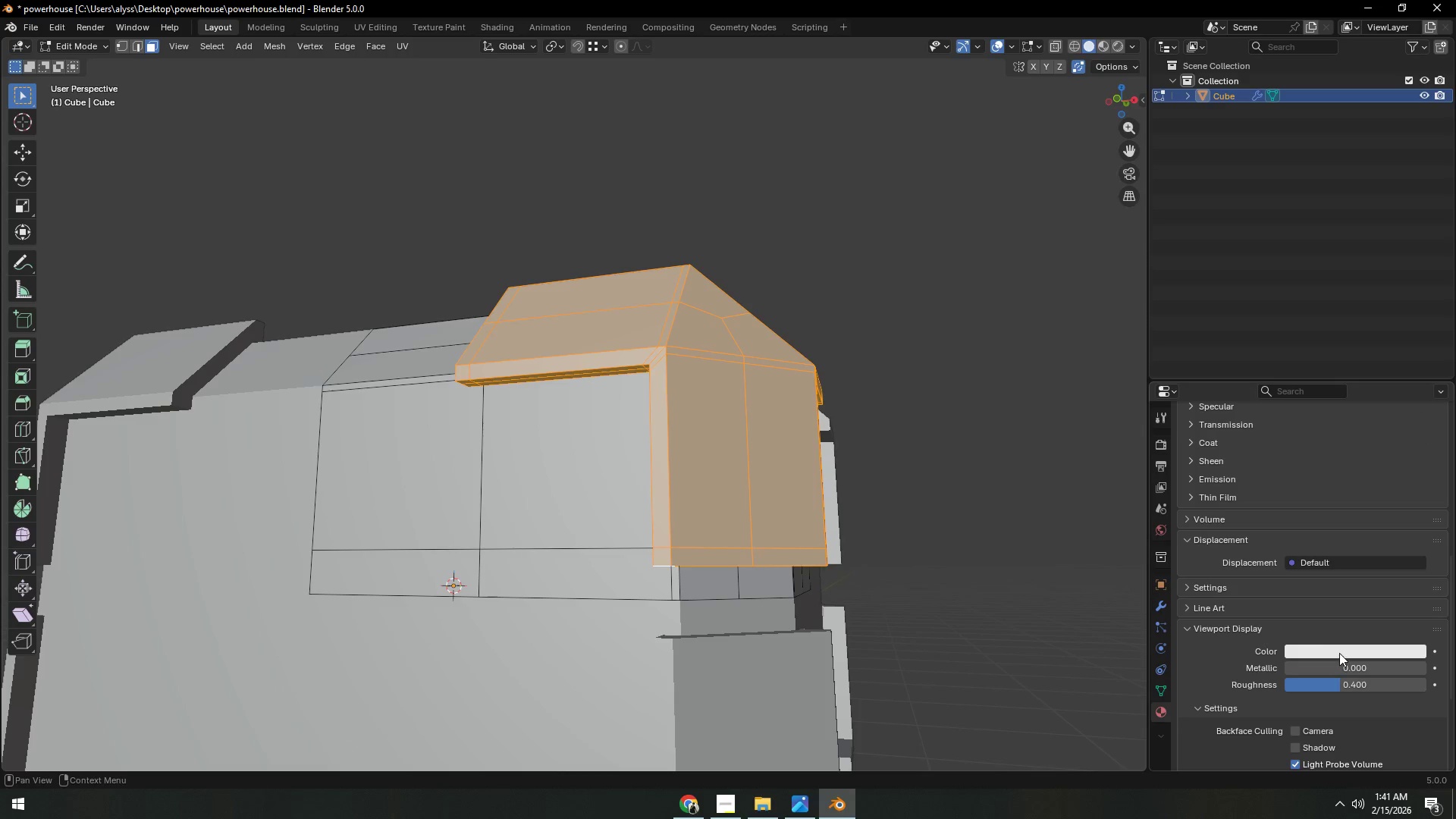 
left_click([1339, 652])
 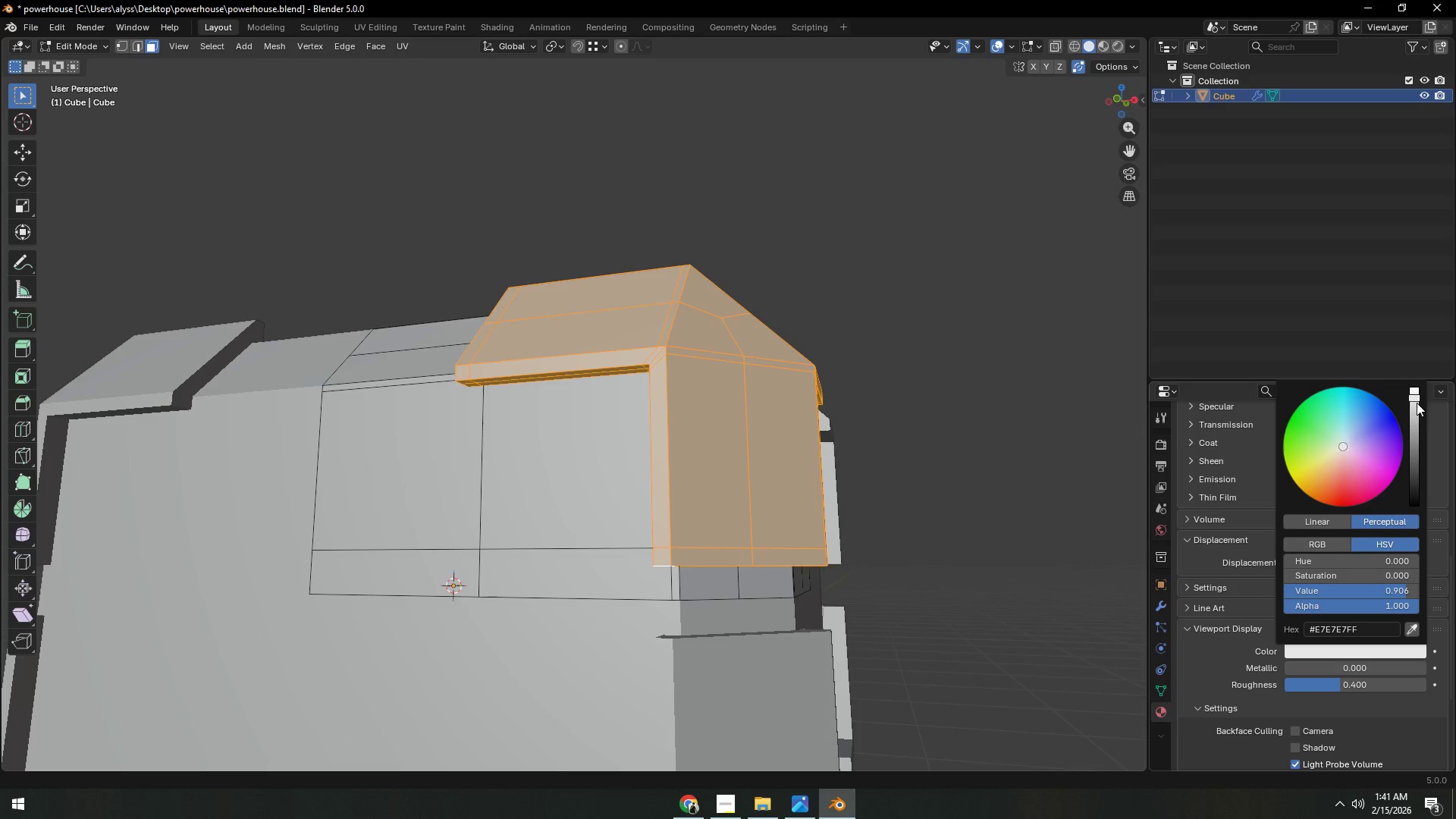 
left_click_drag(start_coordinate=[1414, 396], to_coordinate=[1414, 456])
 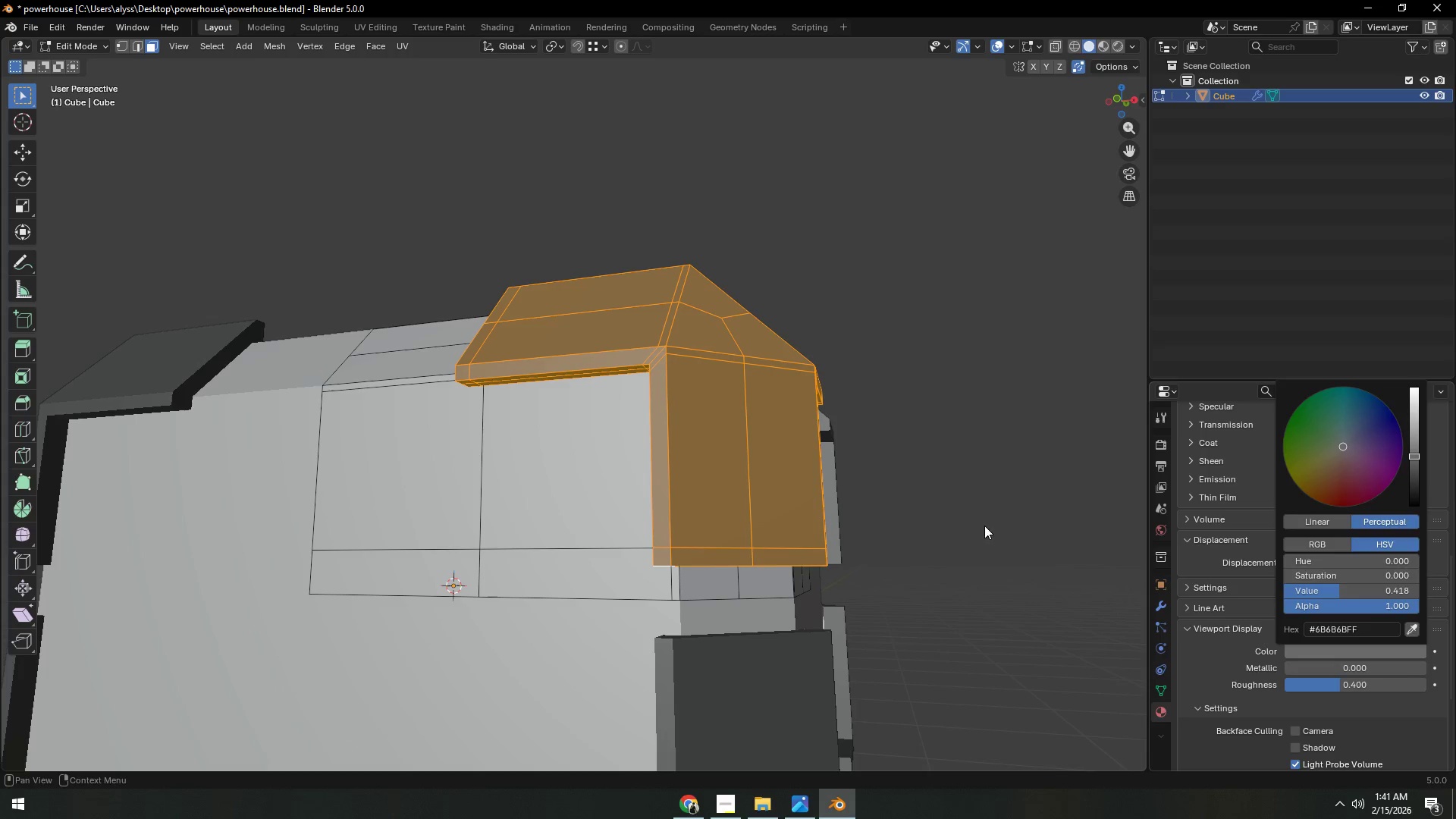 
key(Tab)
 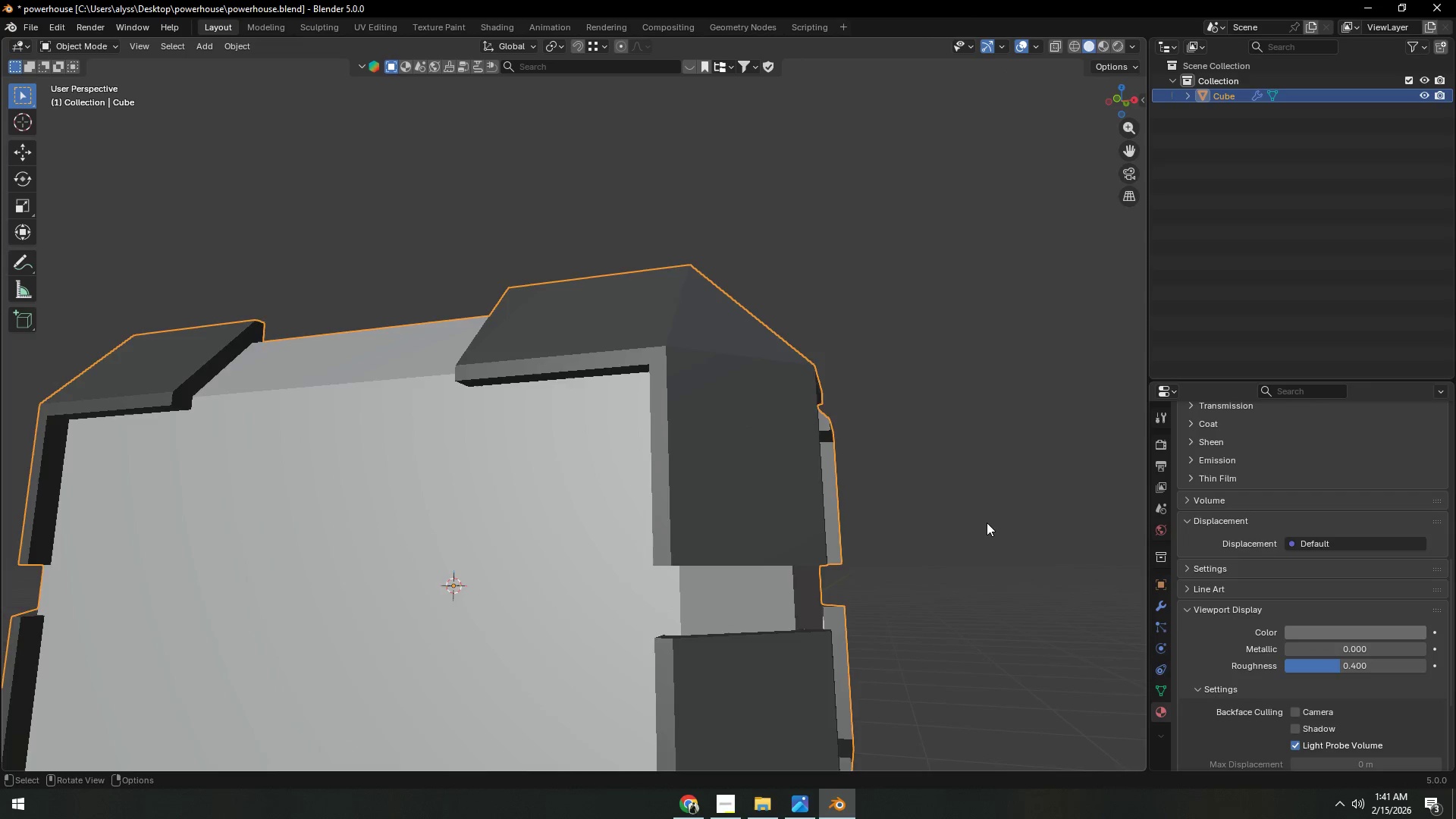 
scroll: coordinate [987, 522], scroll_direction: down, amount: 4.0
 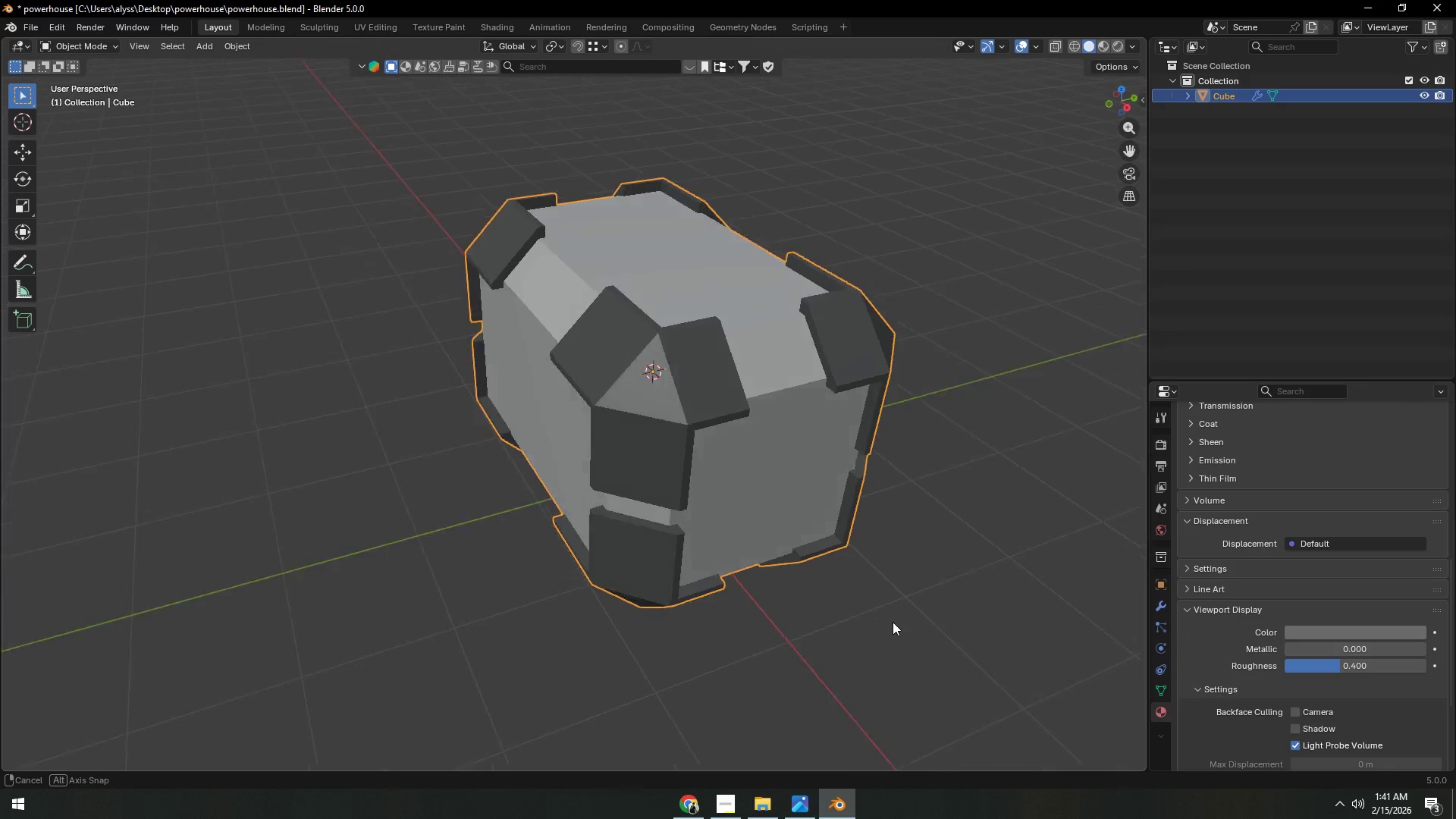 
left_click([942, 607])
 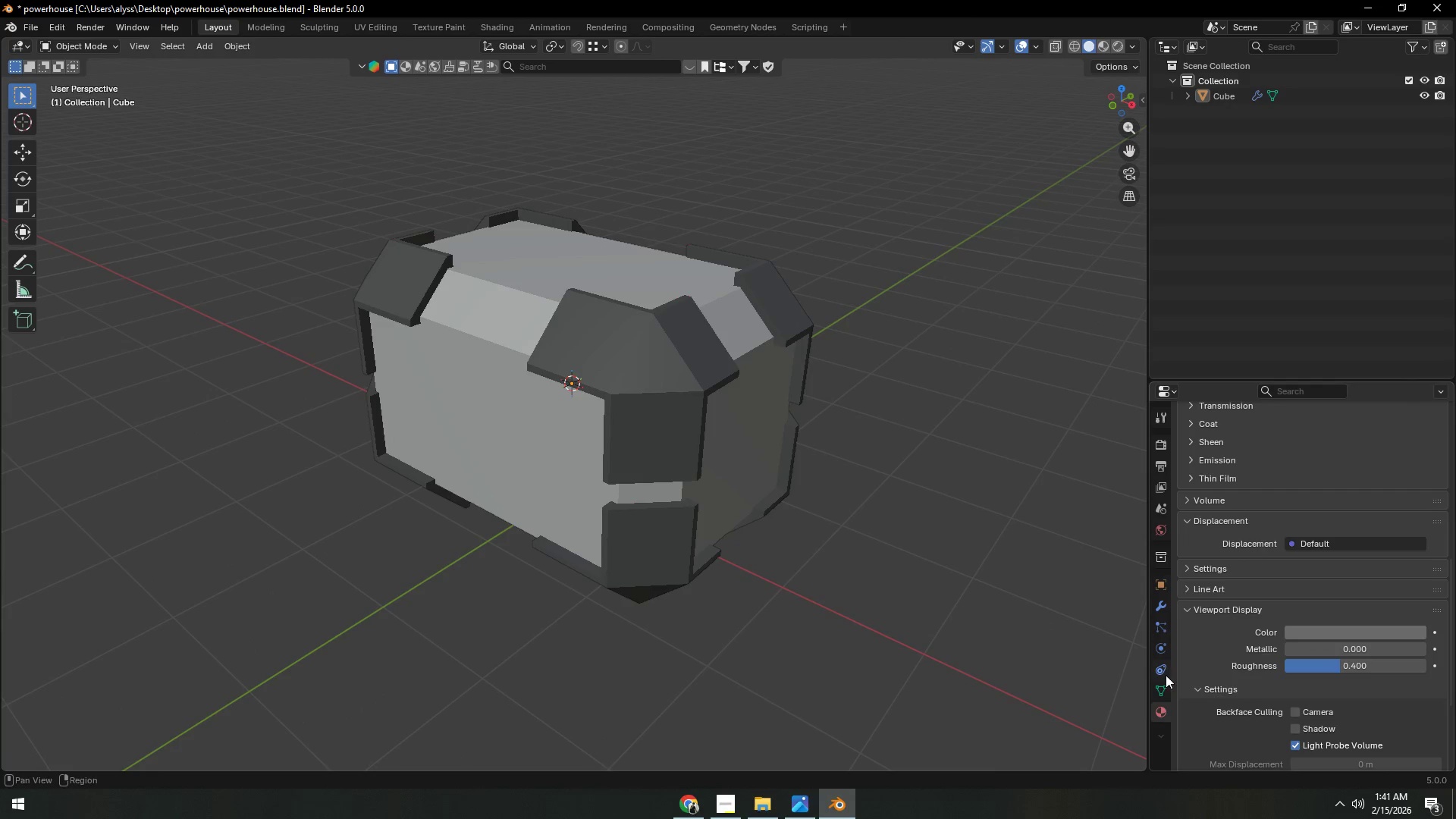 
left_click([1163, 608])
 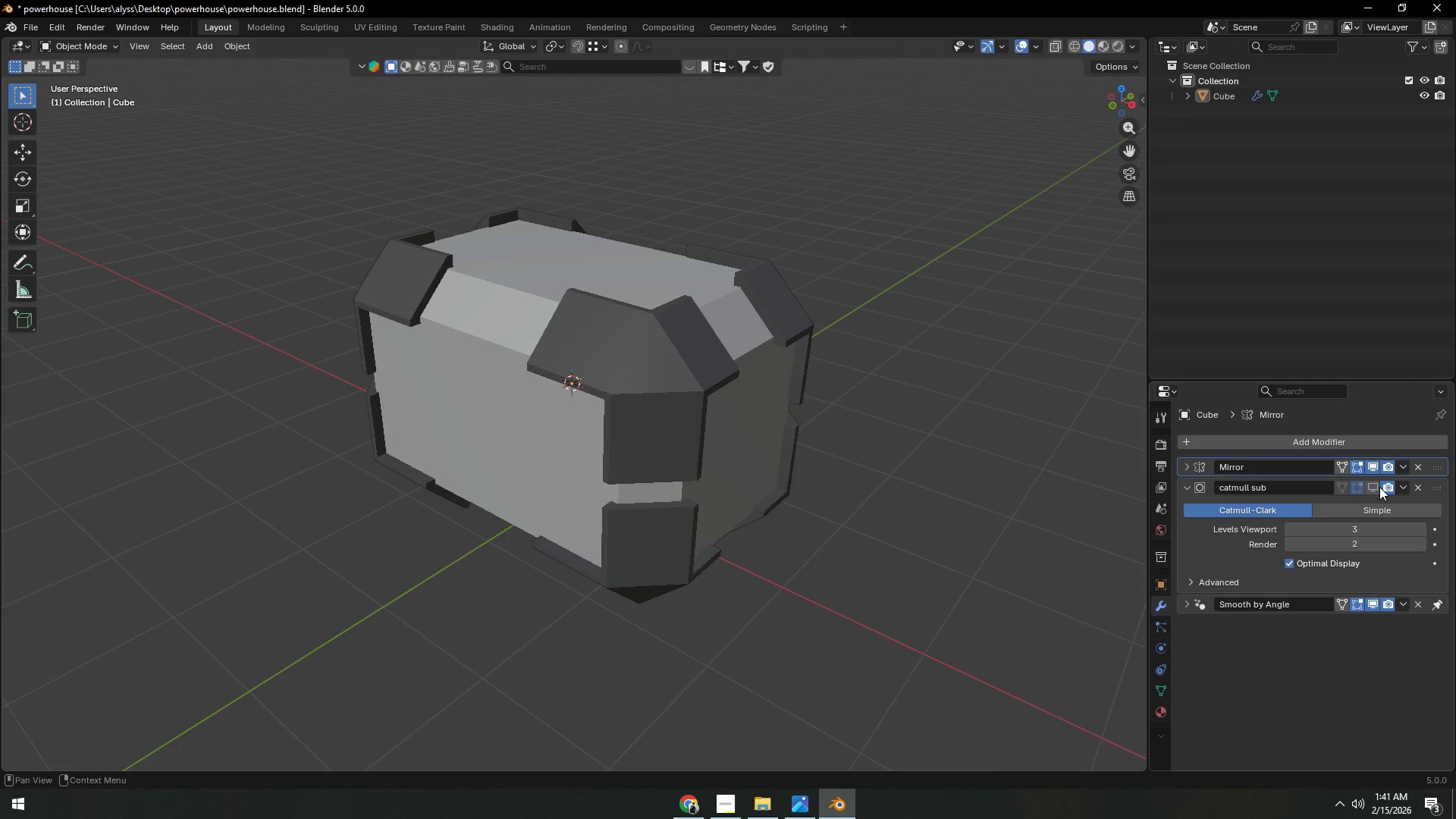 
left_click([1376, 486])
 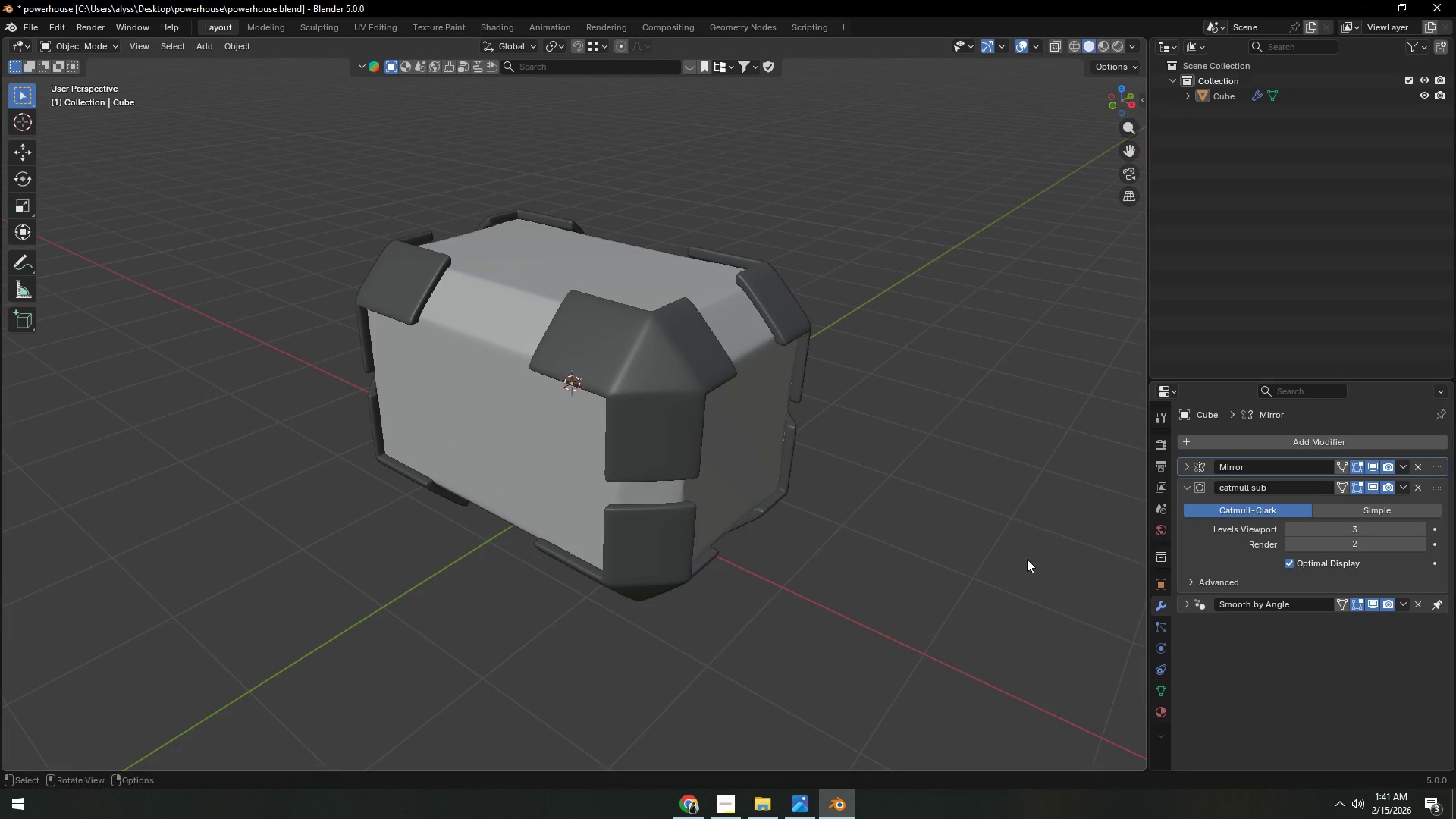 
left_click([833, 589])
 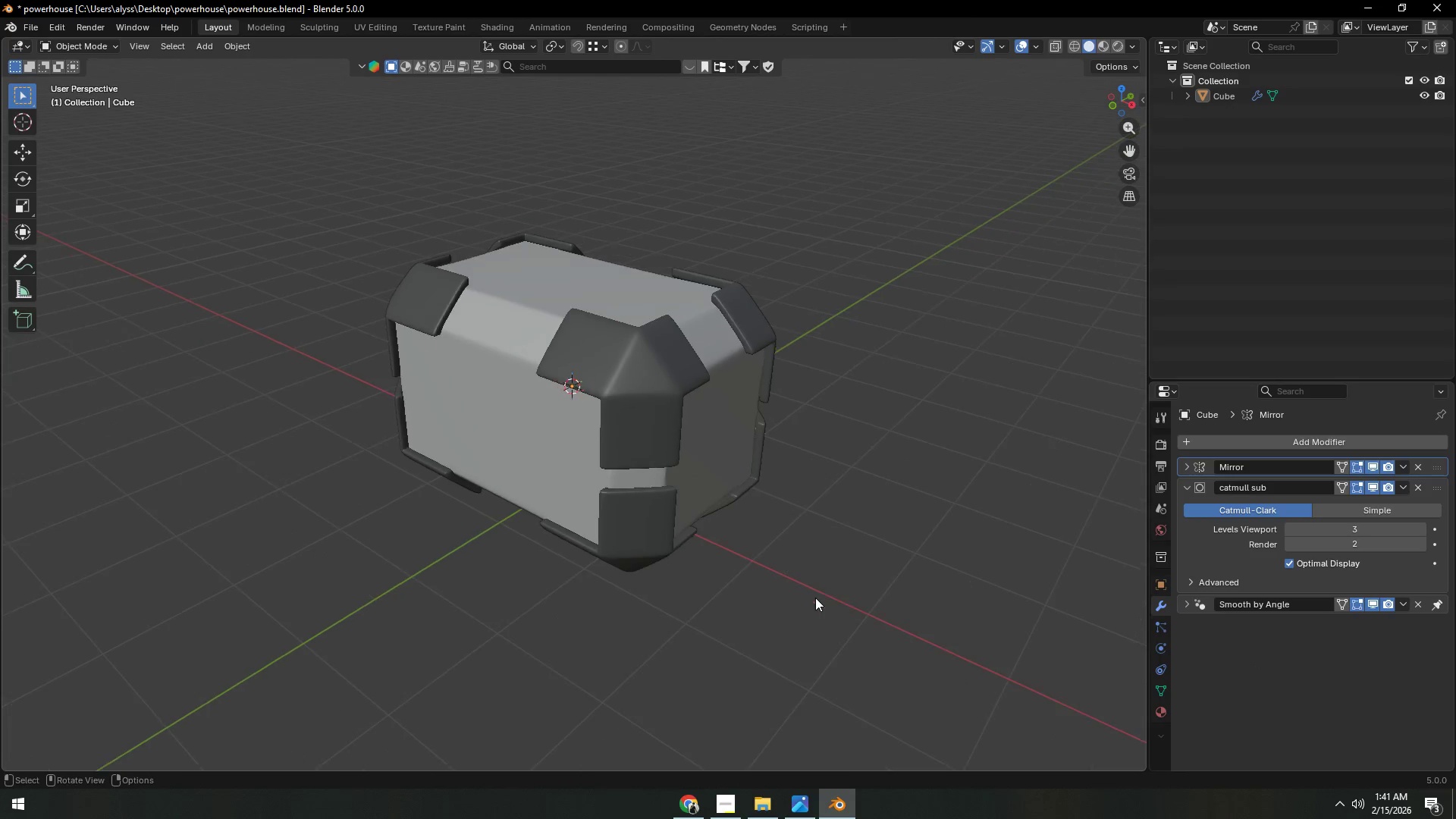 
scroll: coordinate [815, 598], scroll_direction: down, amount: 1.0
 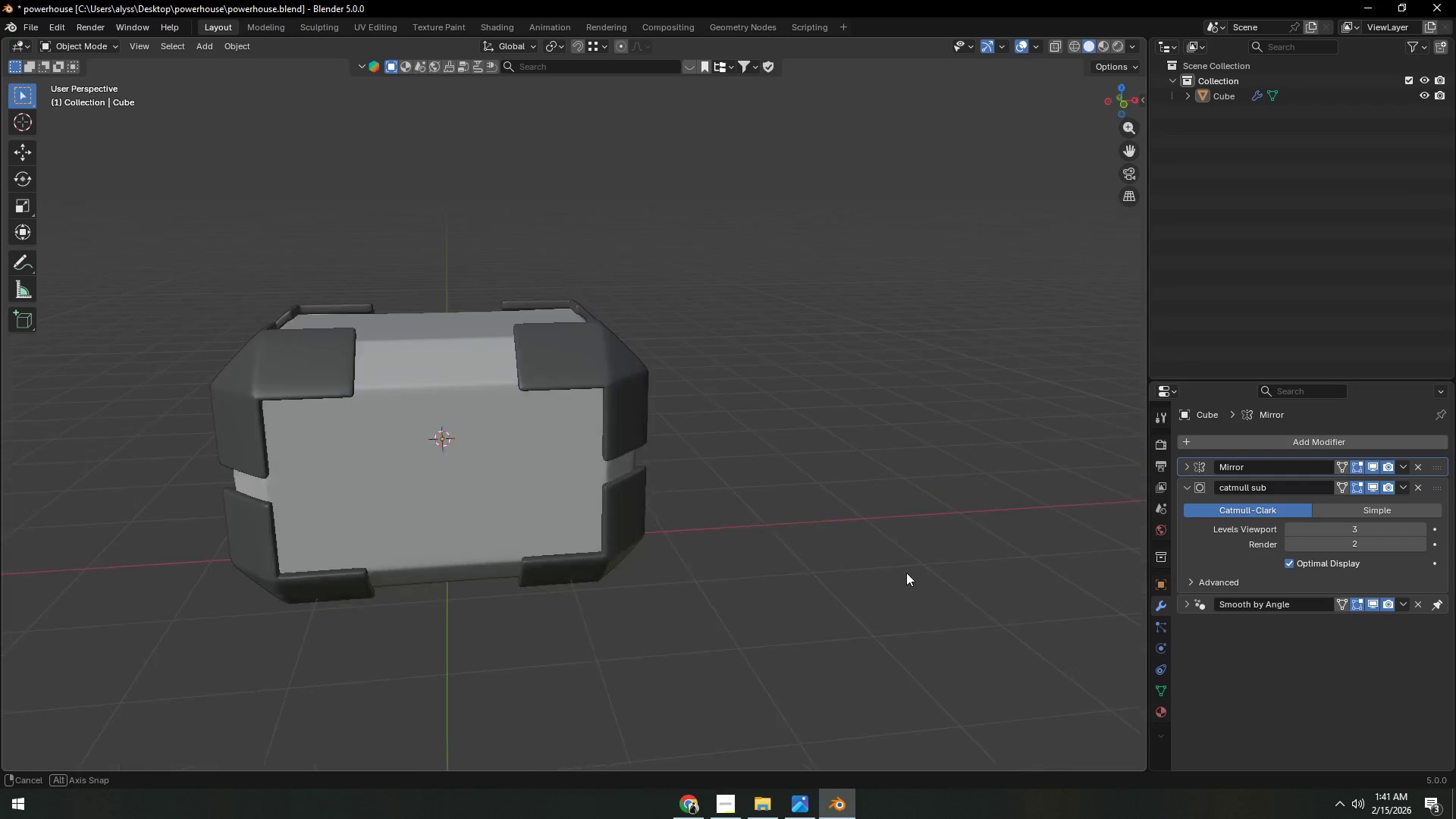 
scroll: coordinate [855, 585], scroll_direction: up, amount: 1.0
 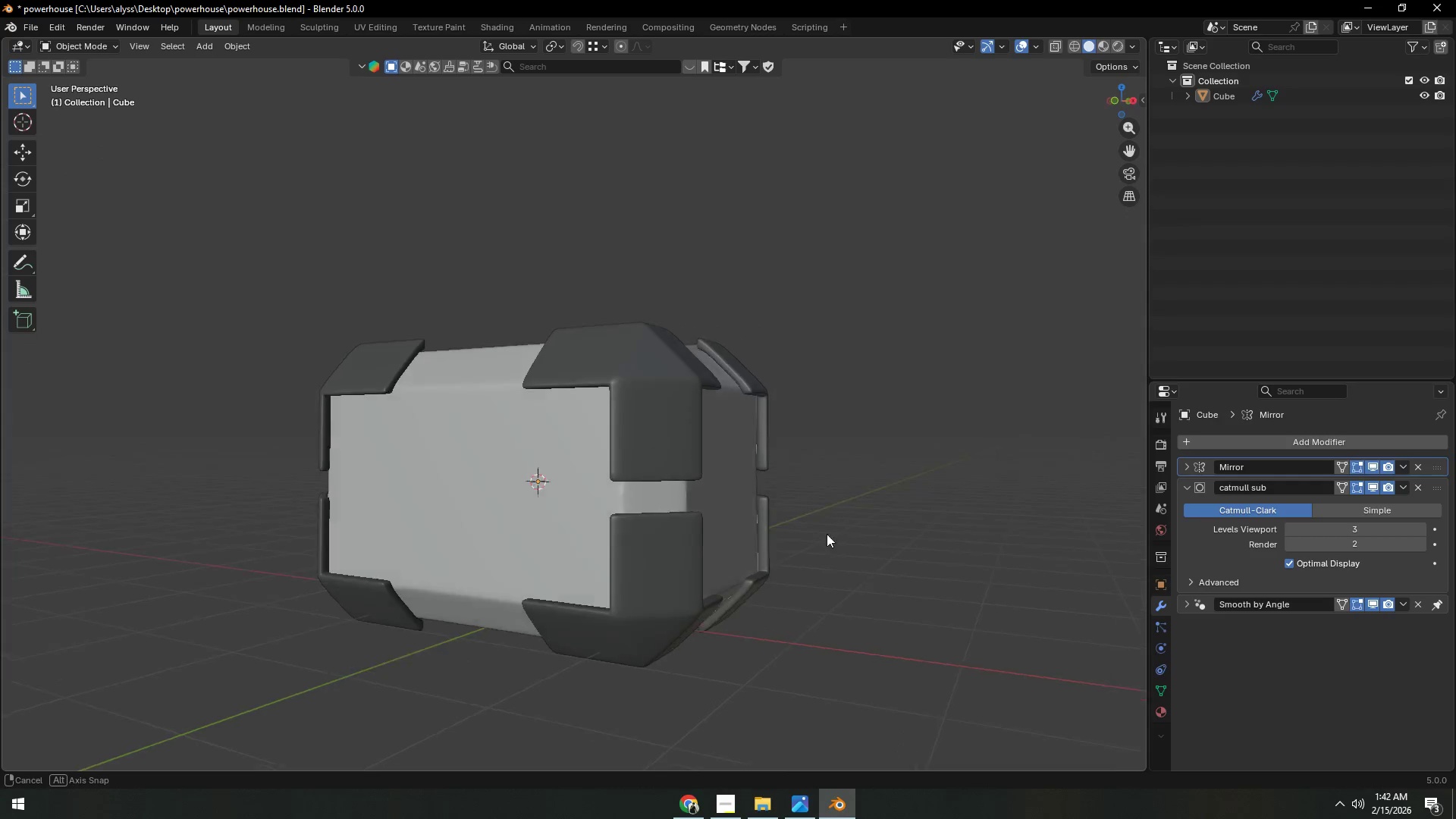 
key(Shift+ShiftLeft)
 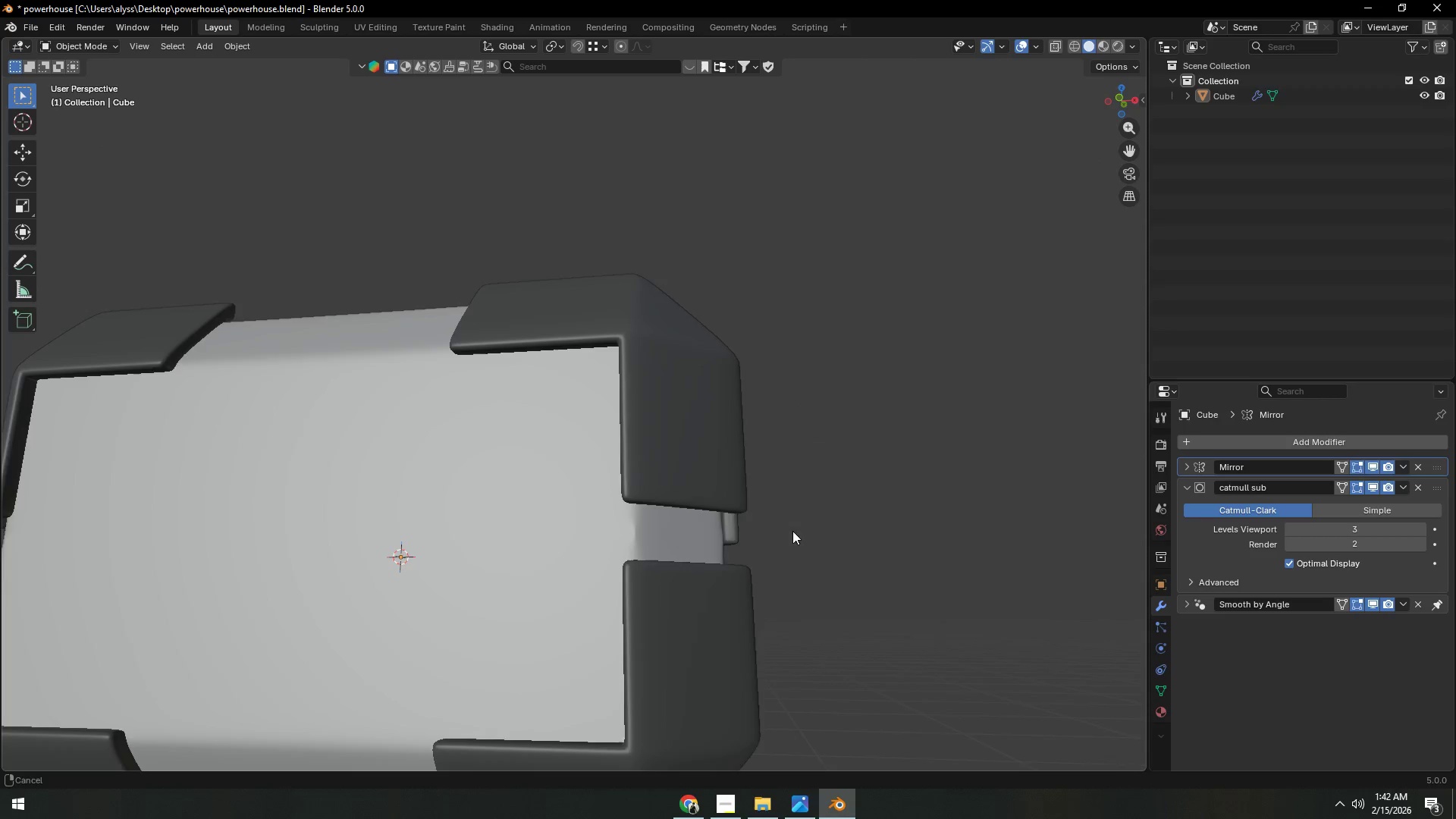 
scroll: coordinate [823, 541], scroll_direction: up, amount: 3.0
 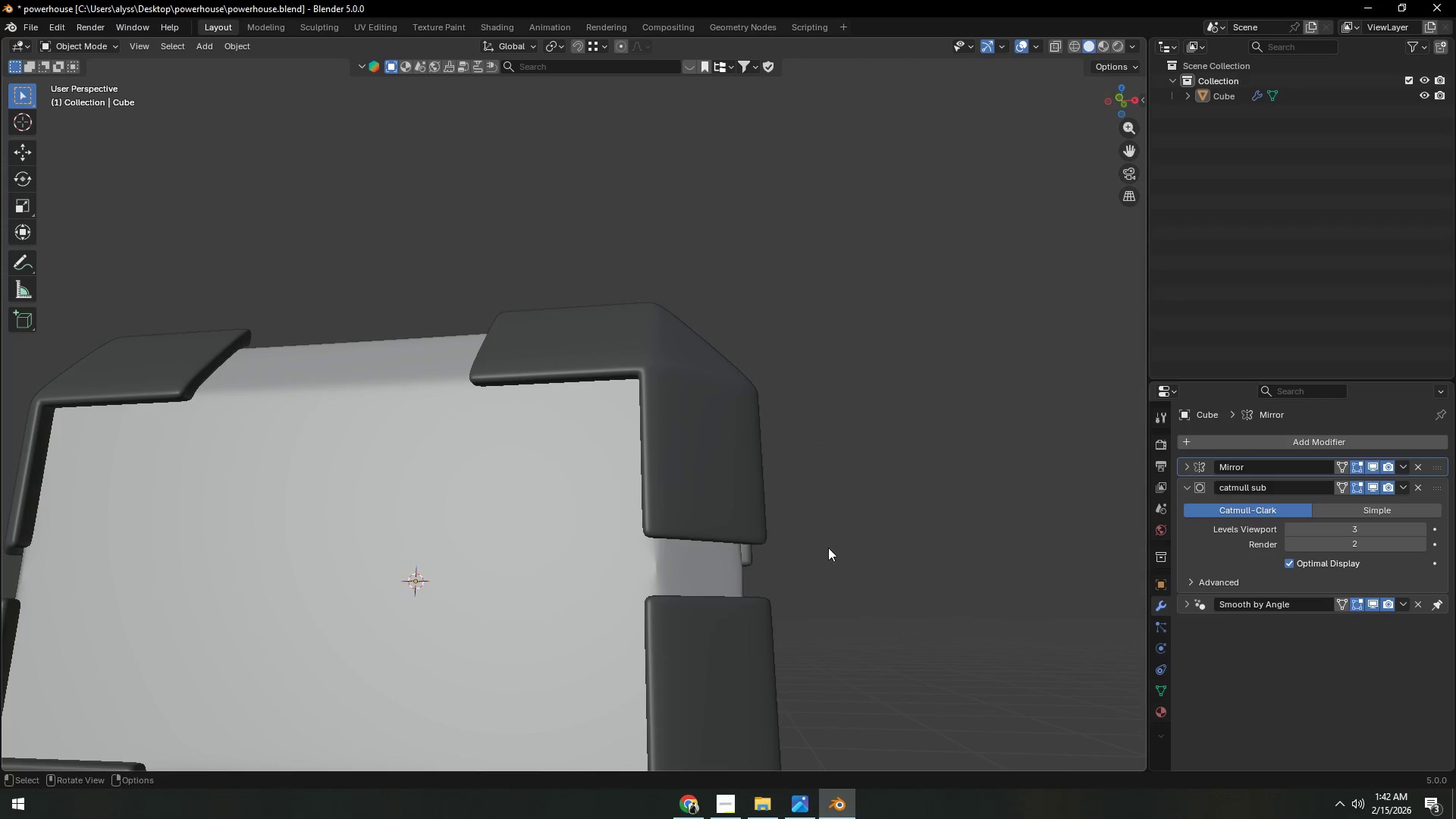 
left_click([676, 558])
 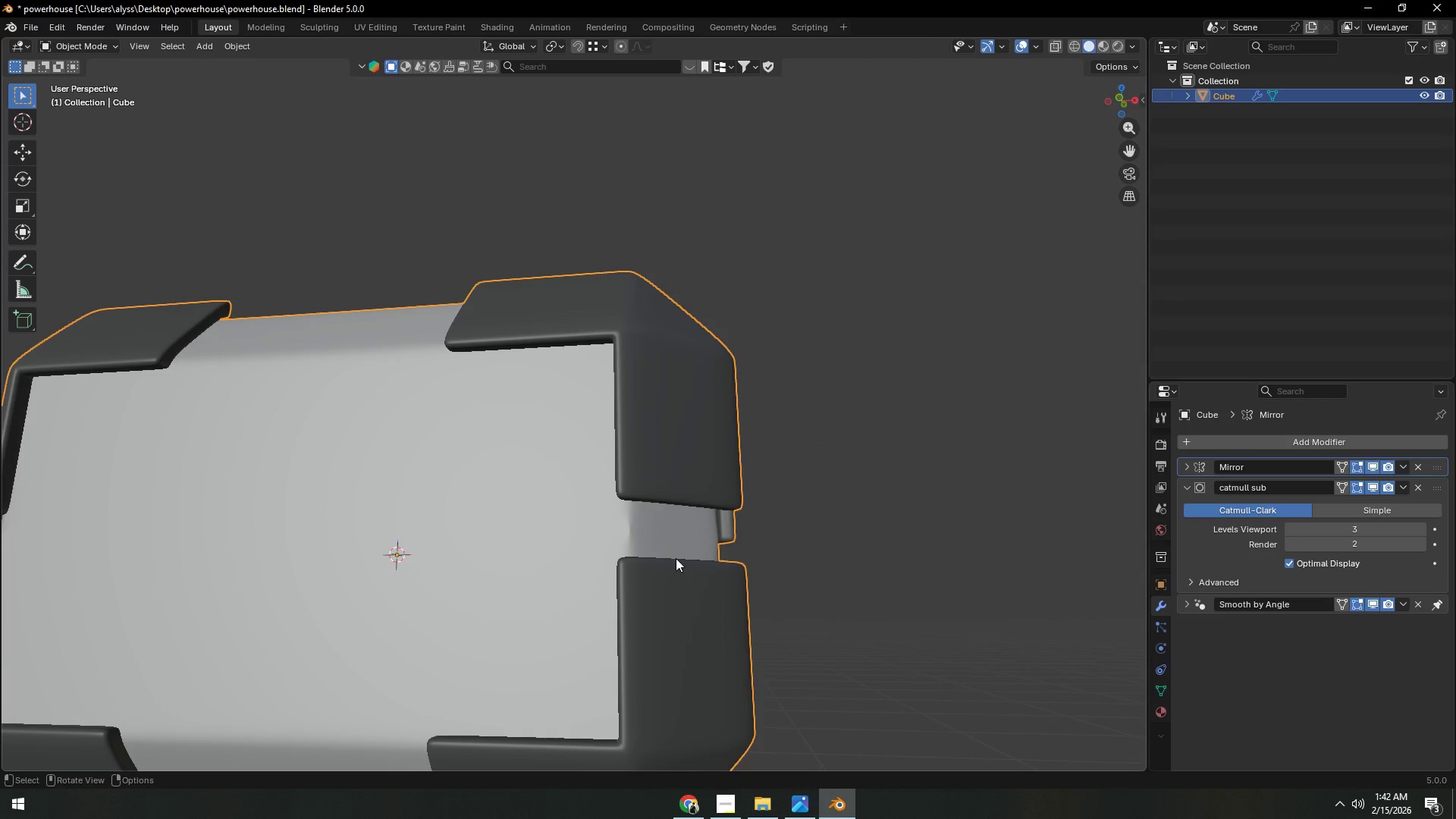 
key(Tab)
 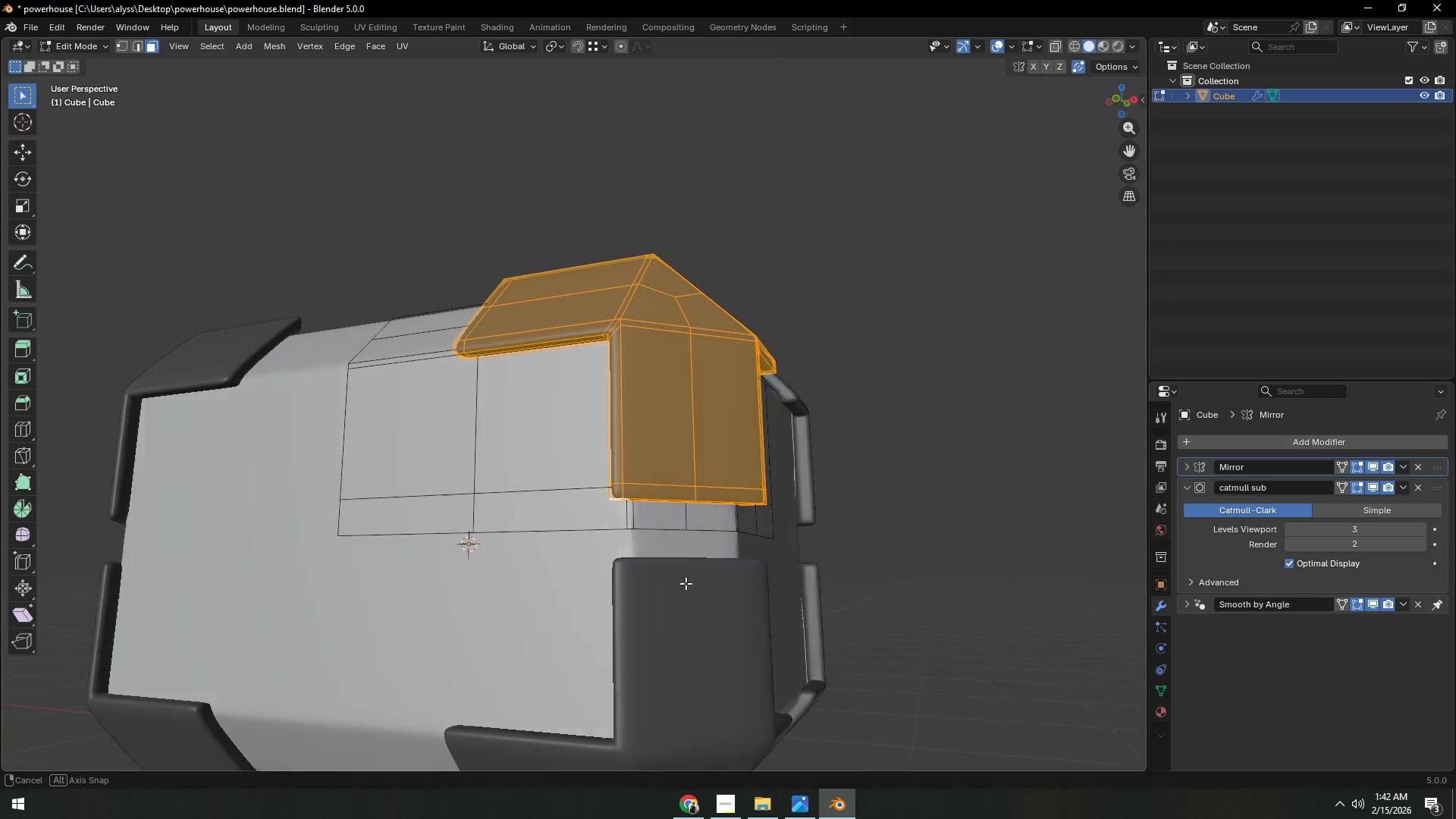 
hold_key(key=ShiftLeft, duration=0.47)
 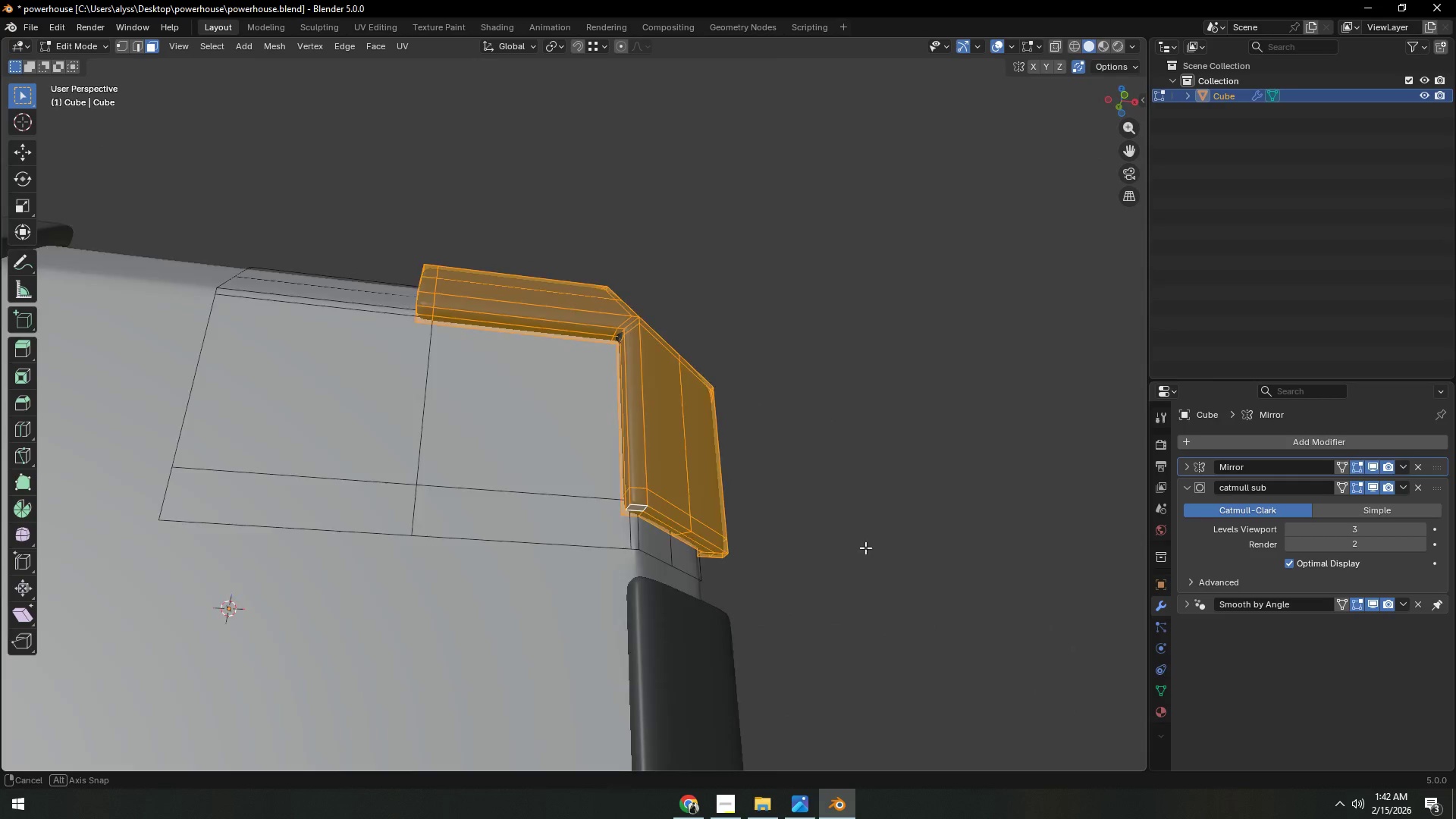 
scroll: coordinate [676, 586], scroll_direction: up, amount: 1.0
 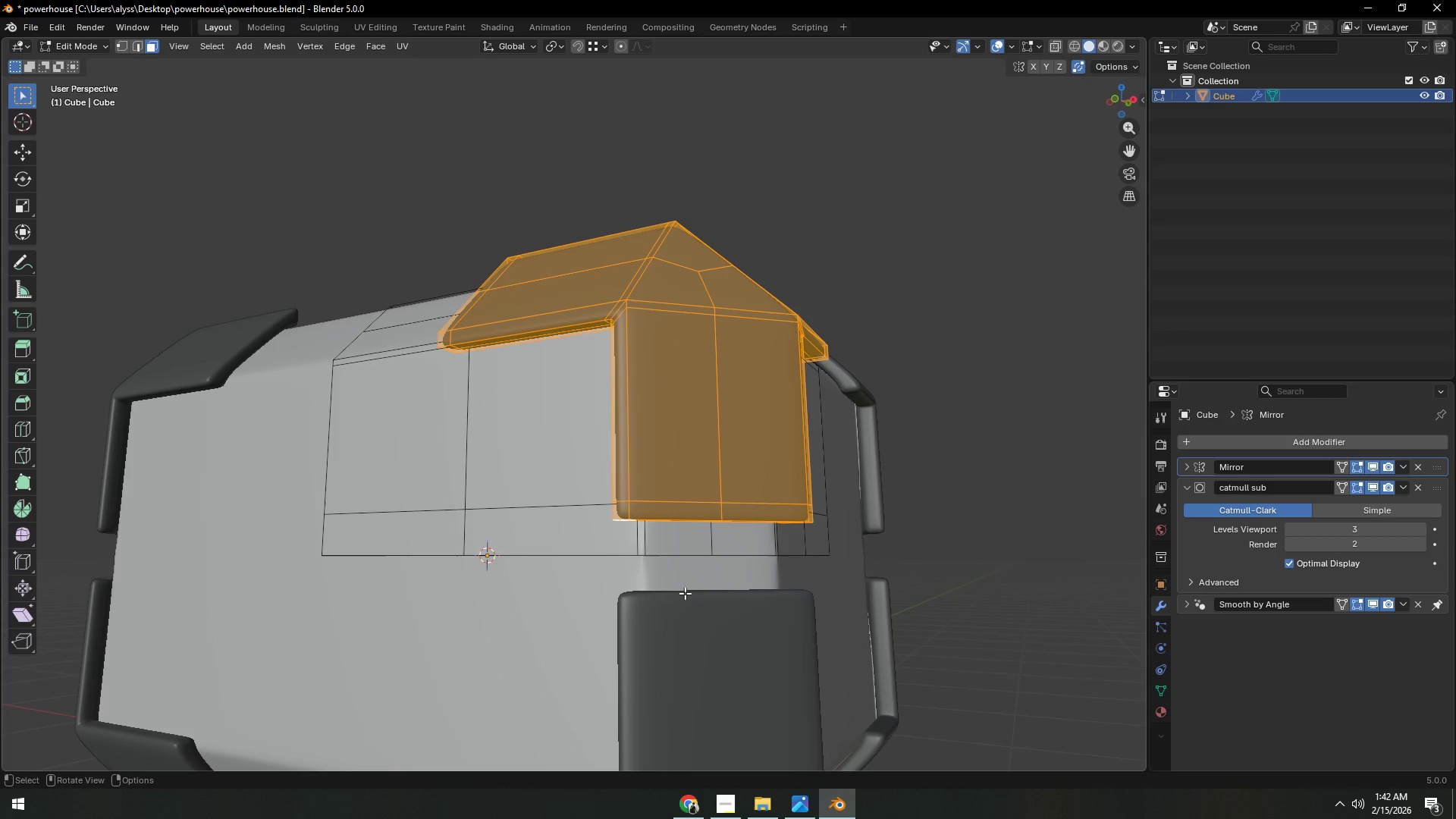 
key(Shift+ShiftLeft)
 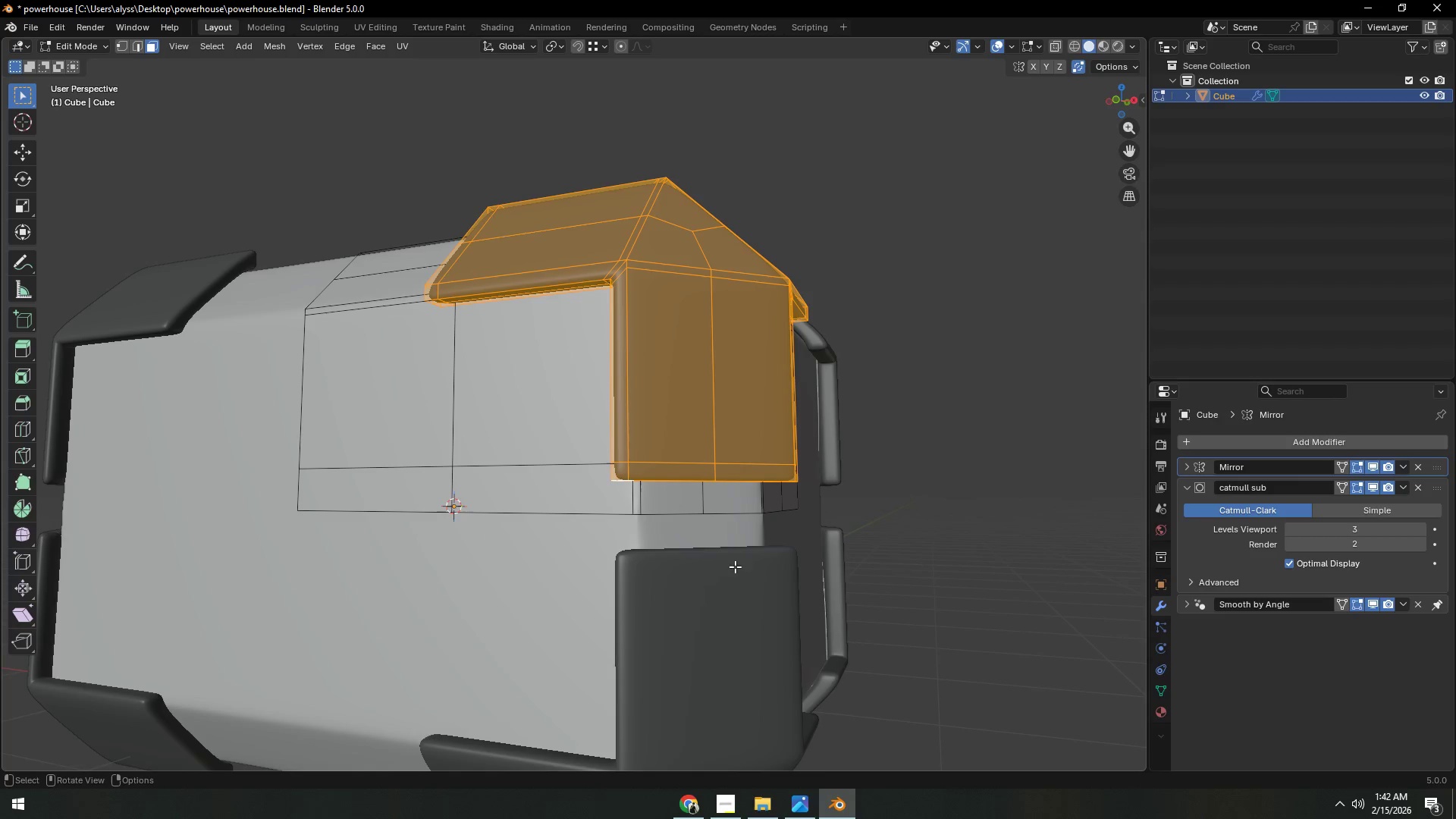 
key(1)
 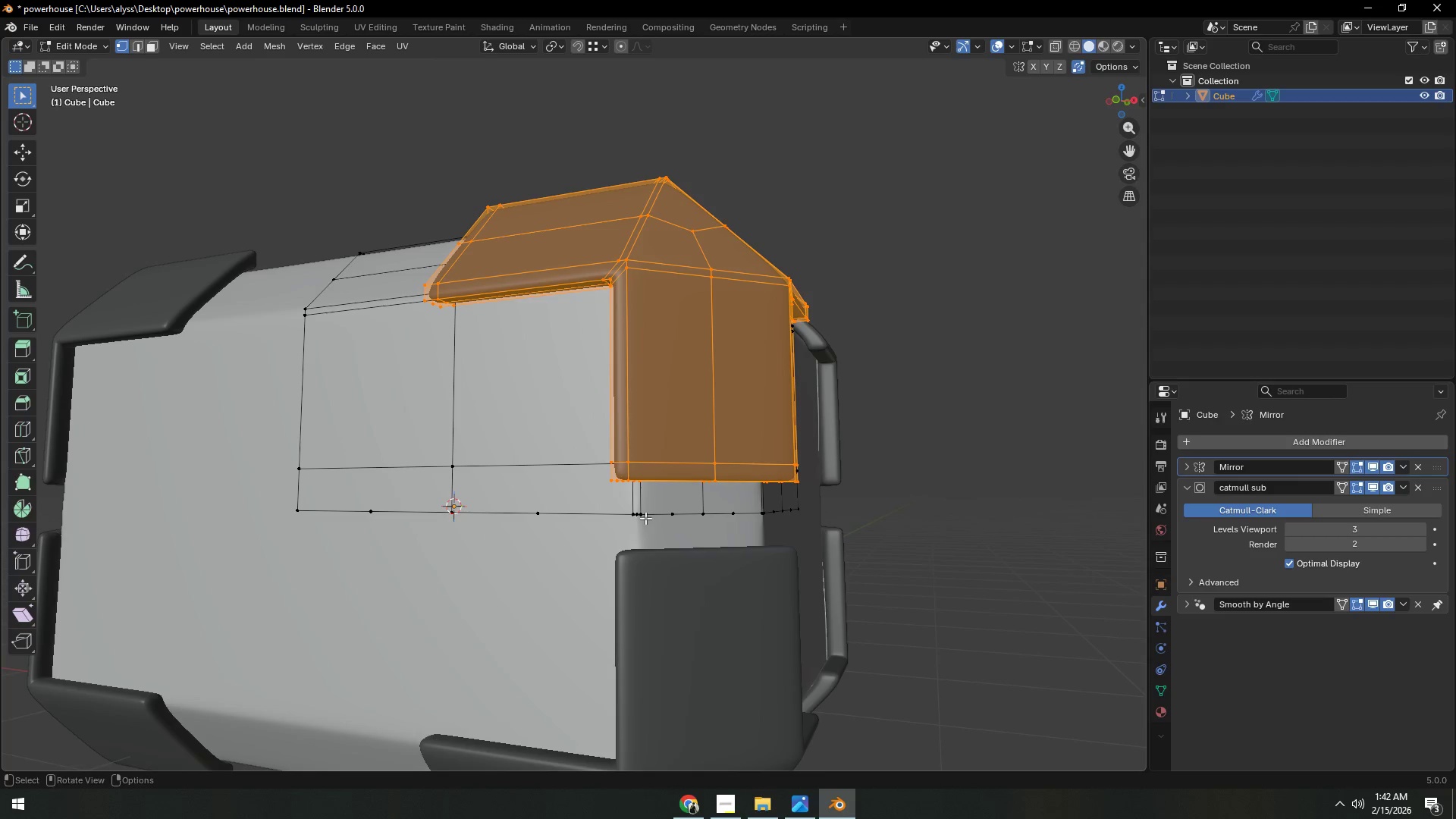 
key(Shift+ShiftLeft)
 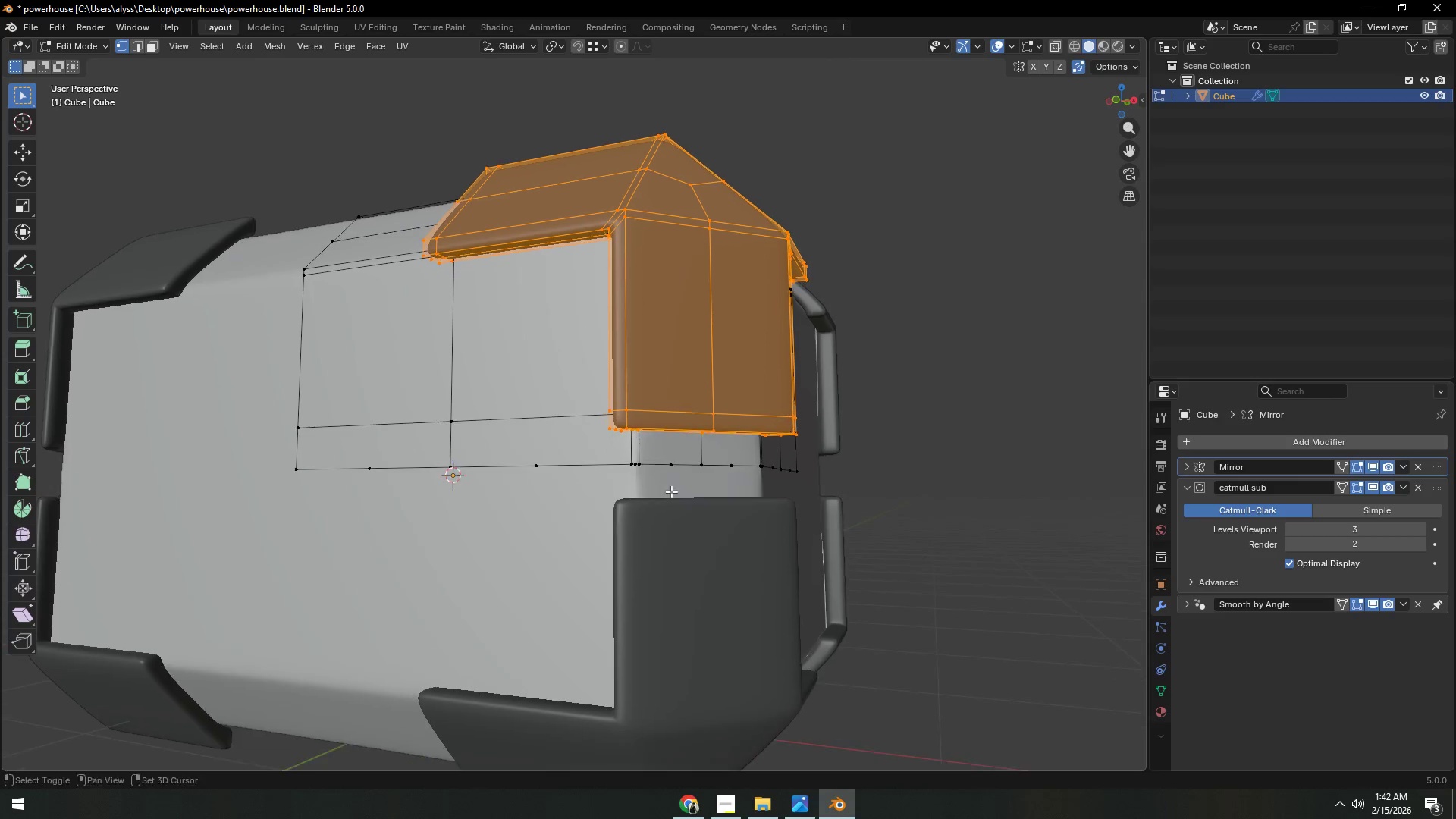 
key(Shift+ShiftLeft)
 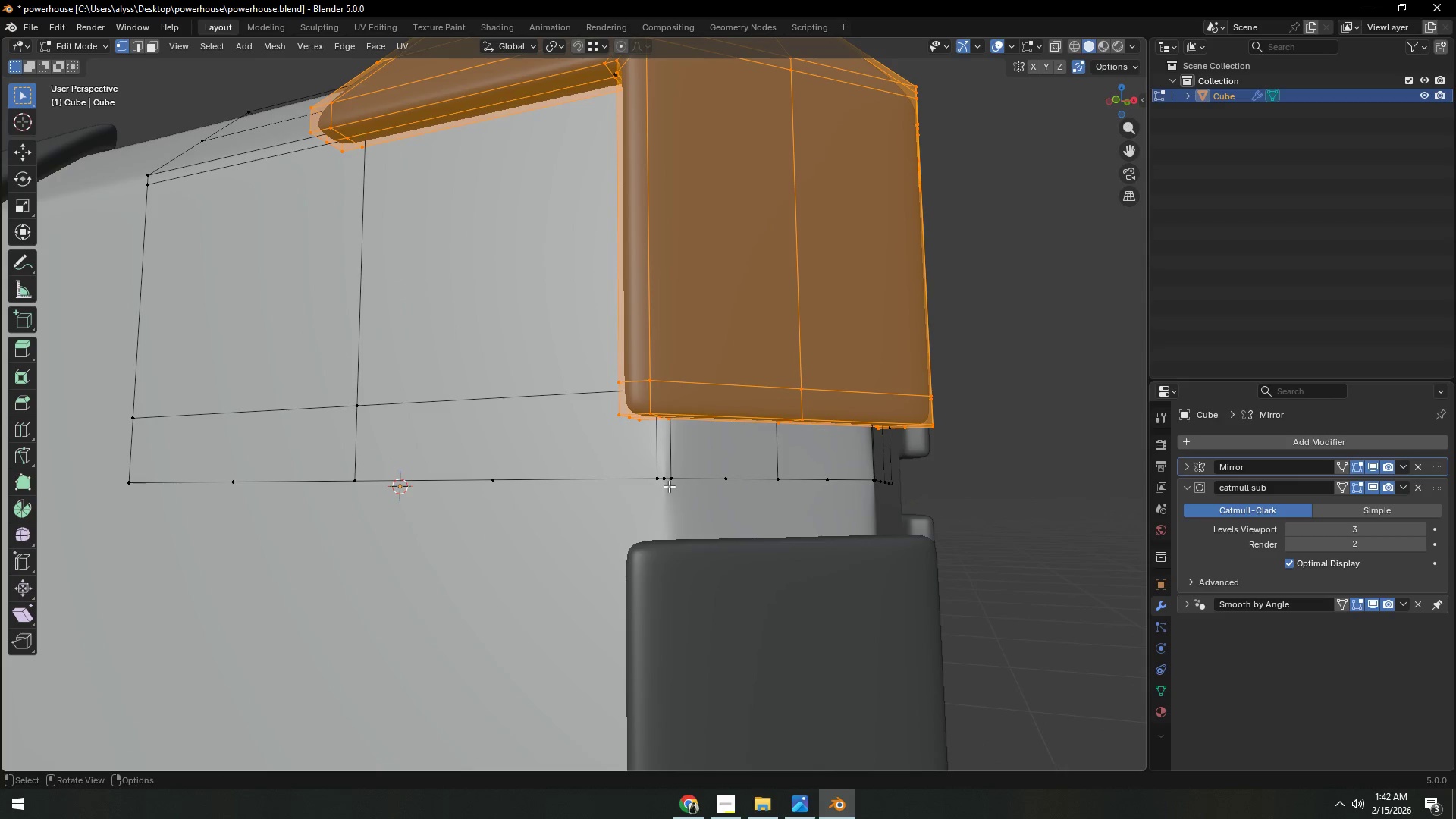 
scroll: coordinate [667, 494], scroll_direction: up, amount: 3.0
 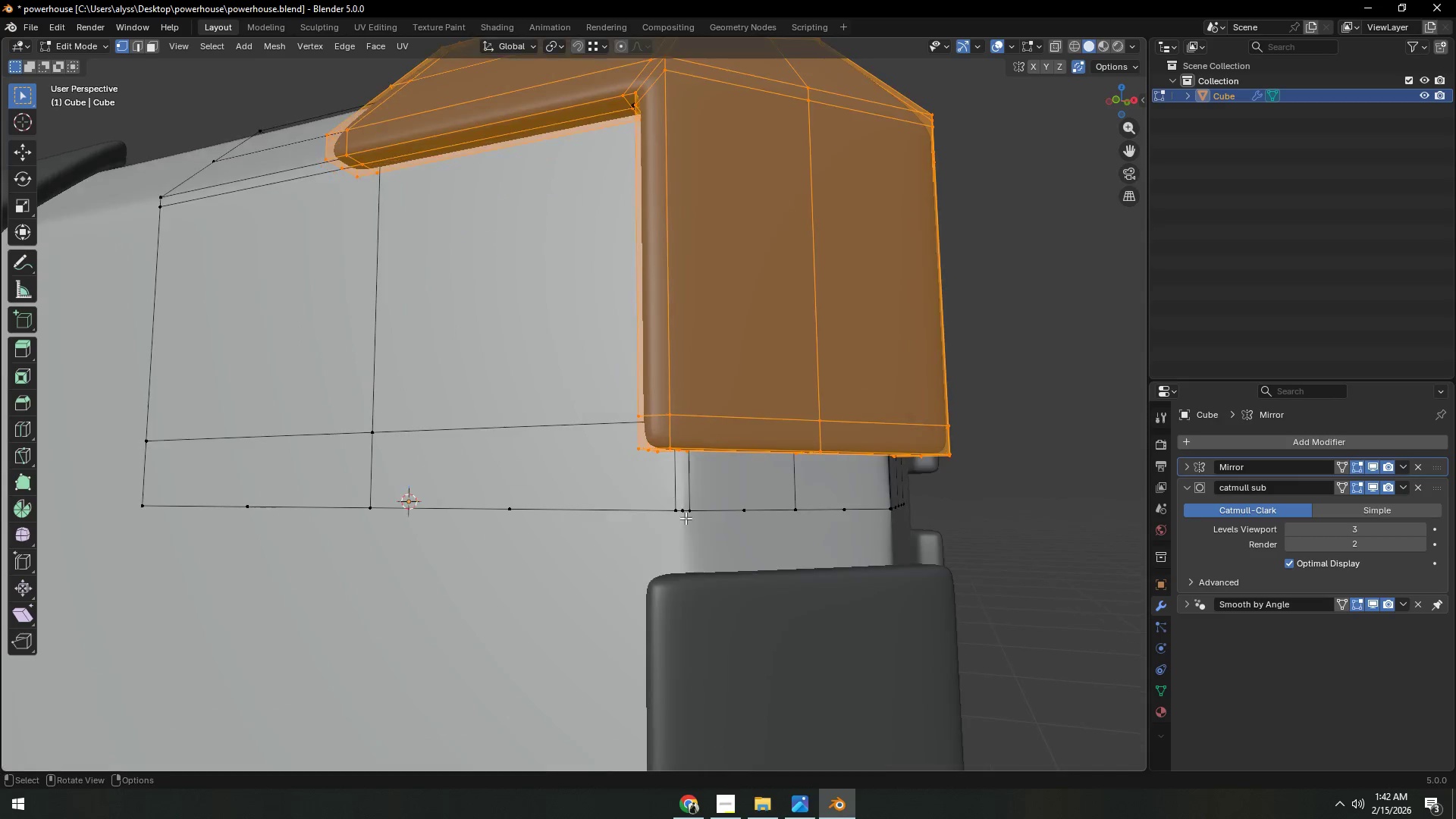 
left_click([667, 482])
 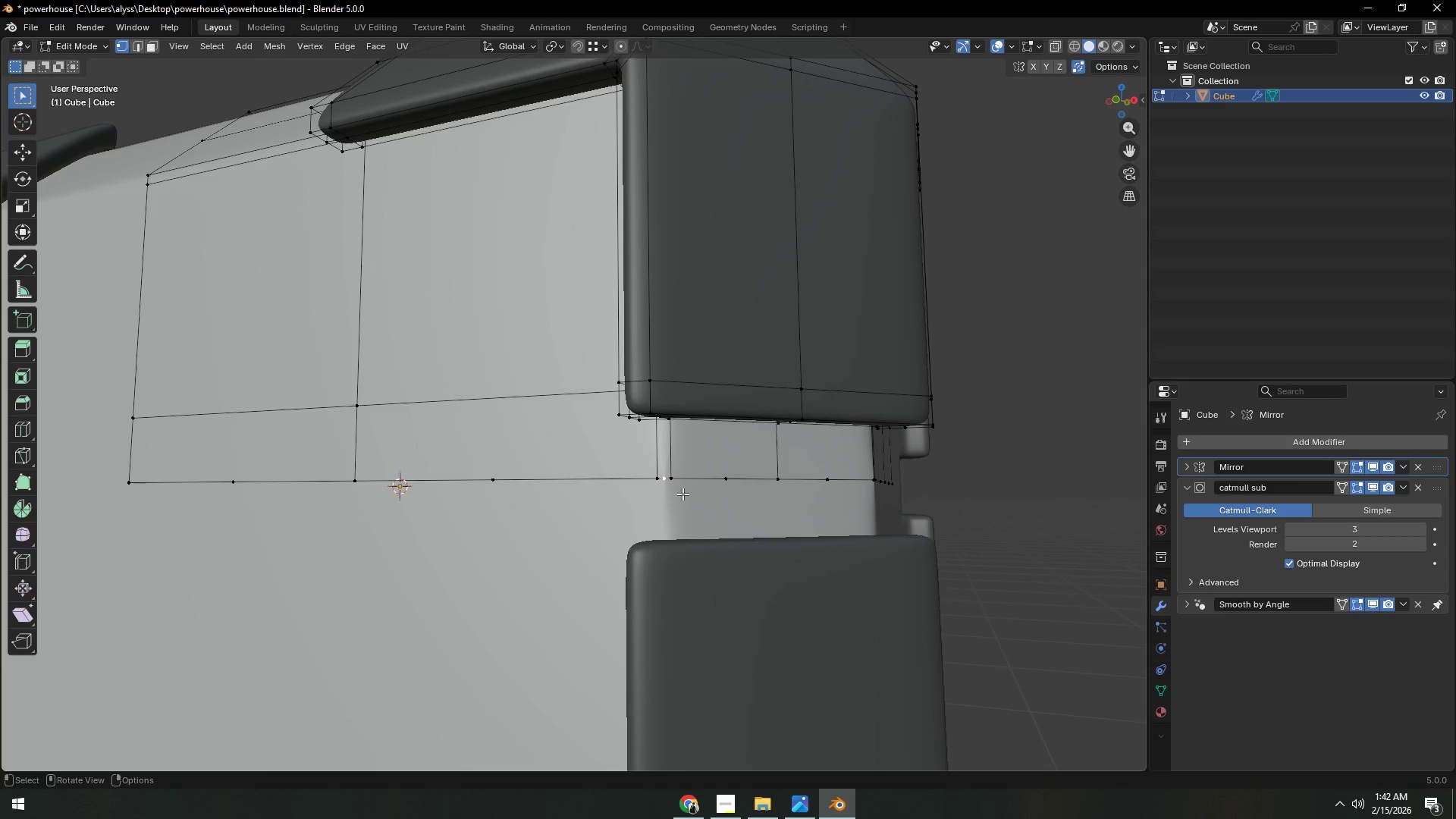 
key(Control+X)
 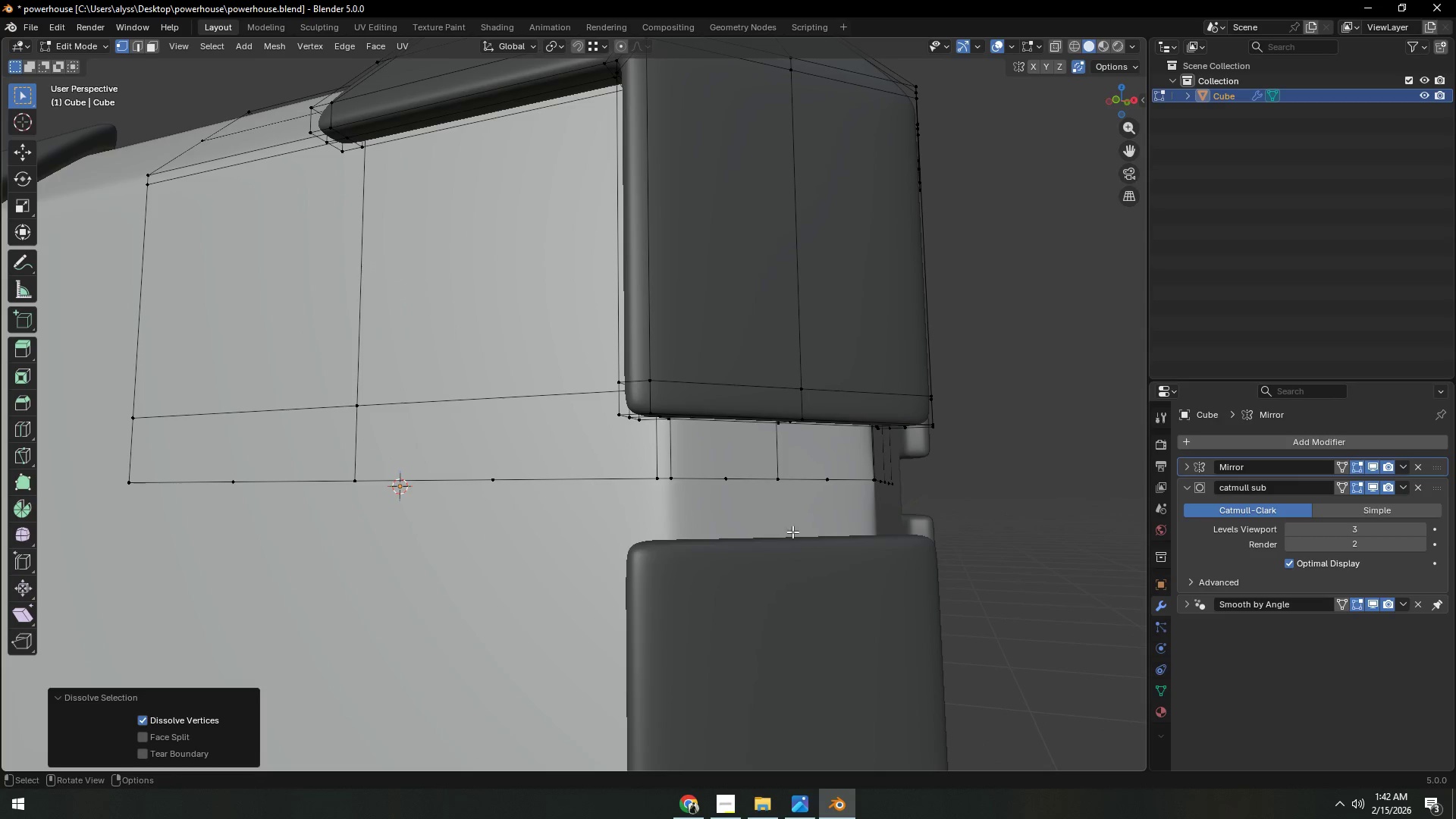 
scroll: coordinate [817, 532], scroll_direction: down, amount: 2.0
 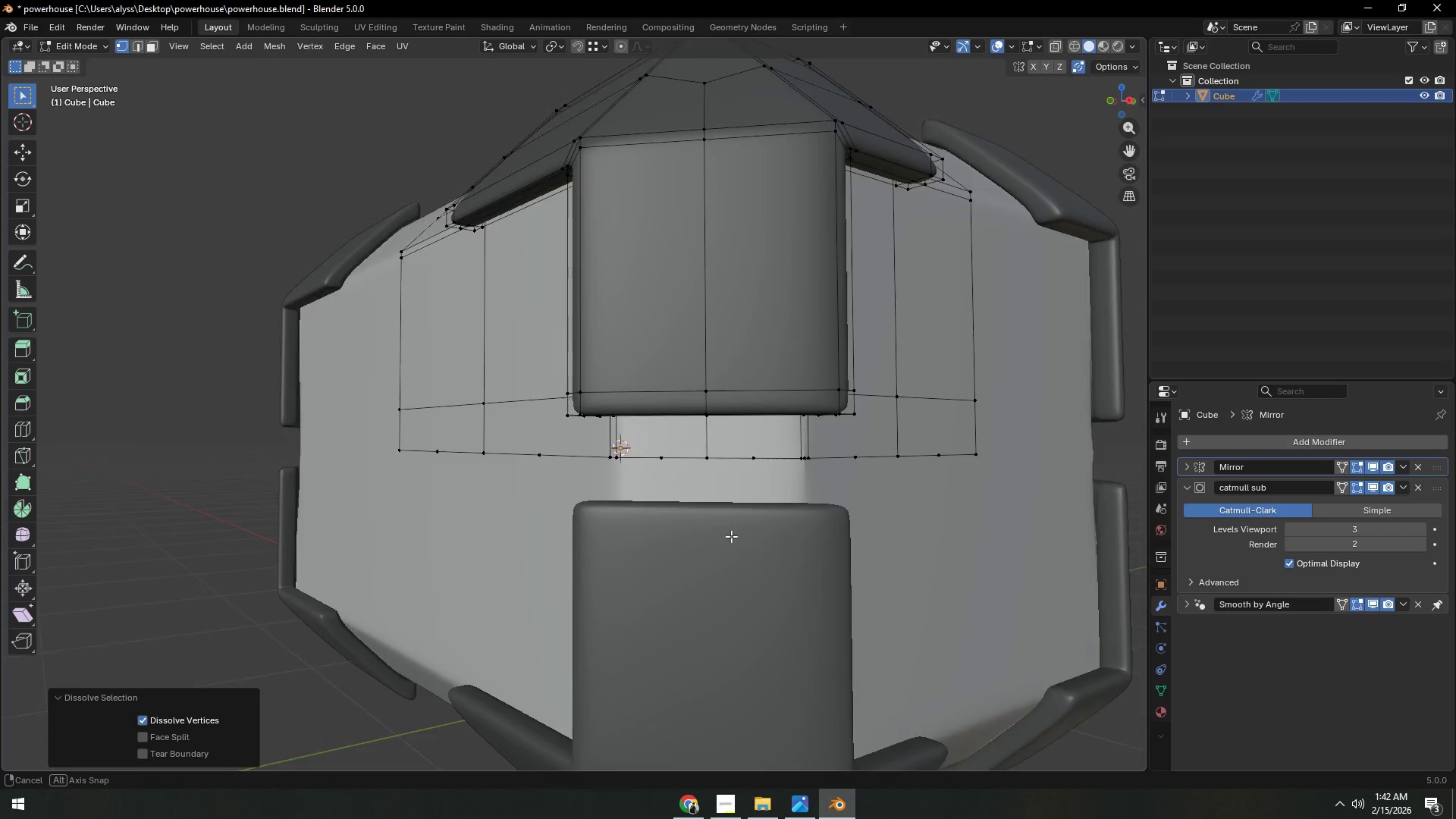 
key(Shift+ShiftLeft)
 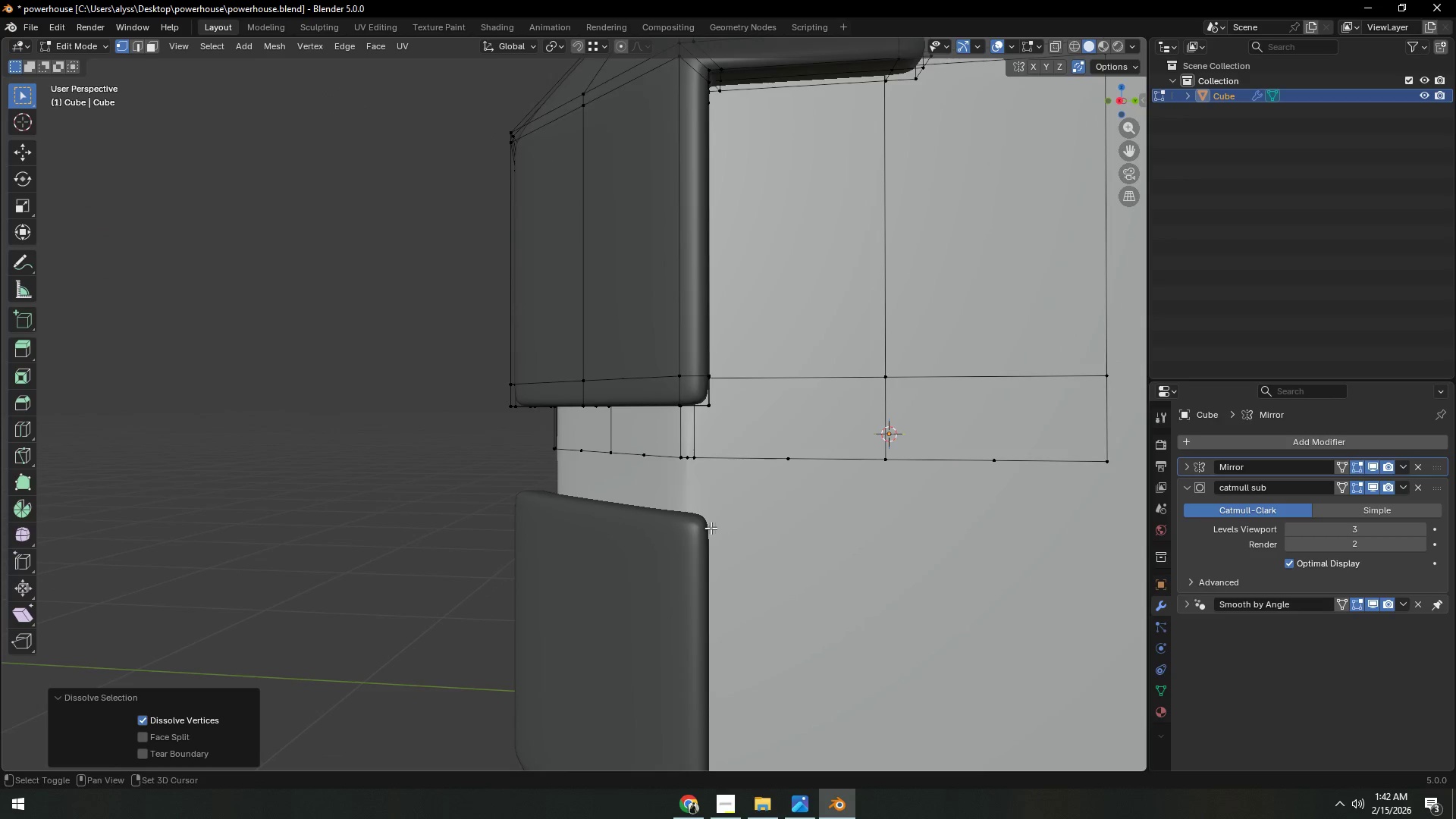 
scroll: coordinate [711, 528], scroll_direction: up, amount: 2.0
 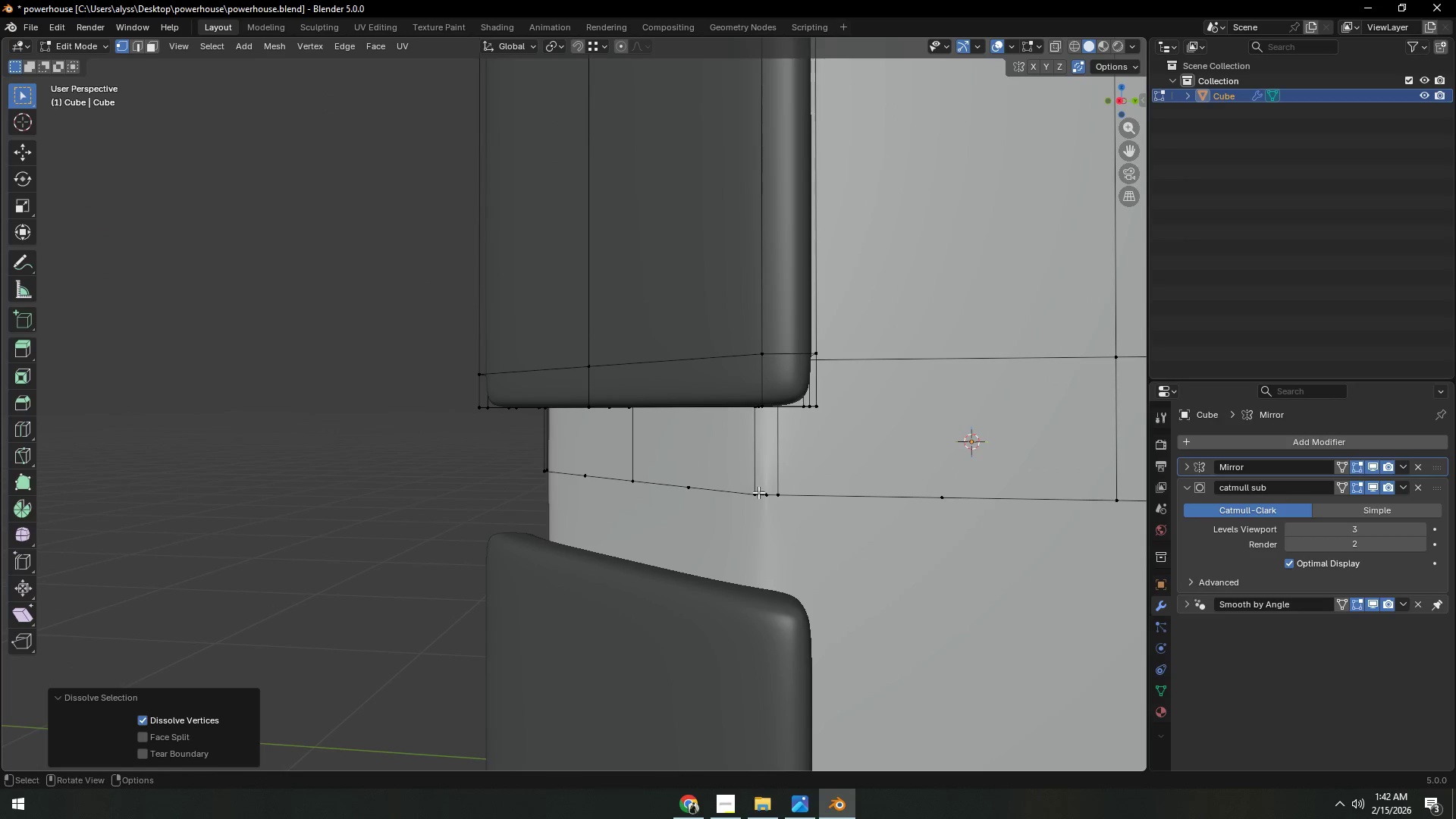 
left_click([762, 492])
 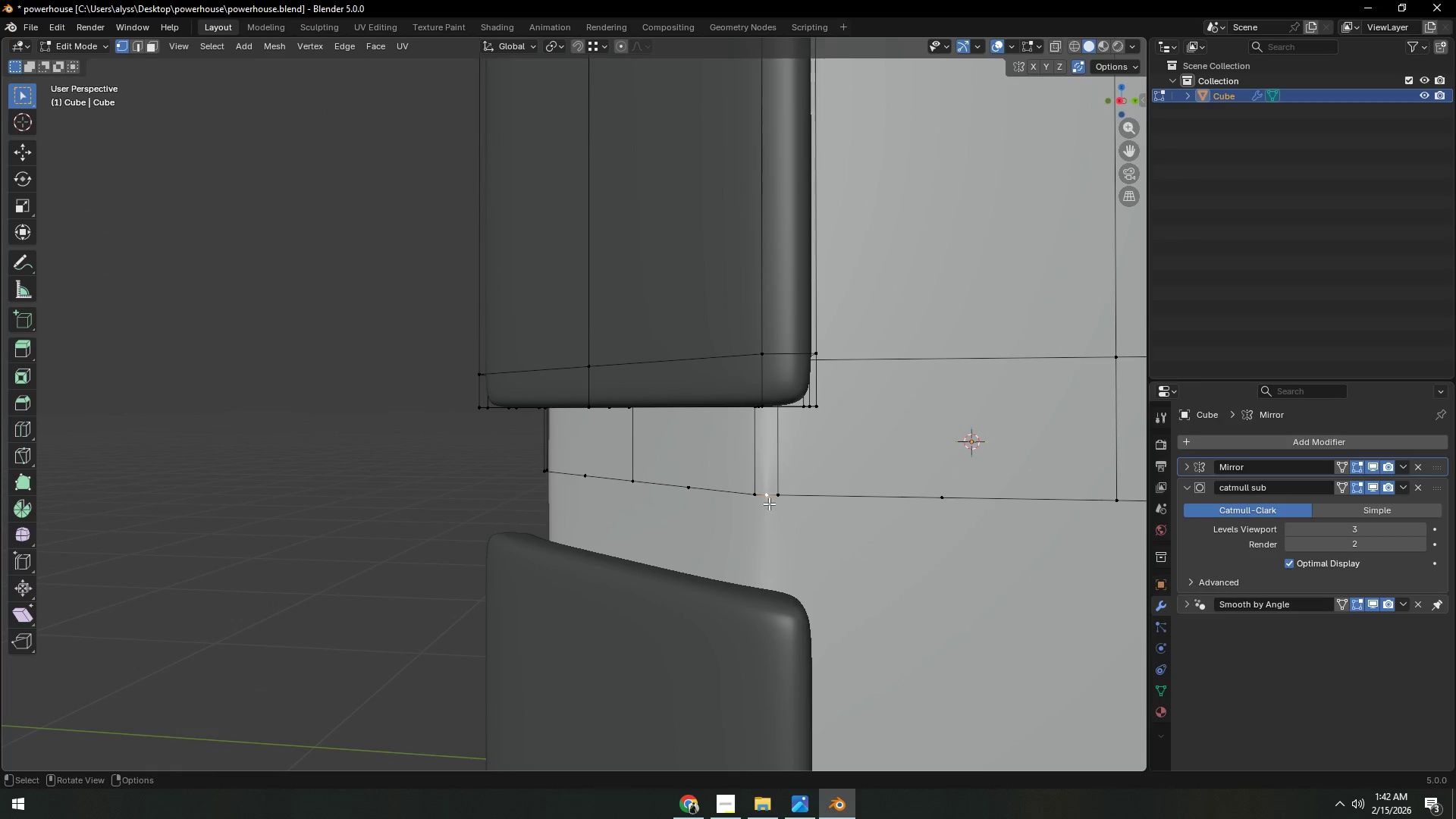 
hold_key(key=ControlLeft, duration=1.5)
 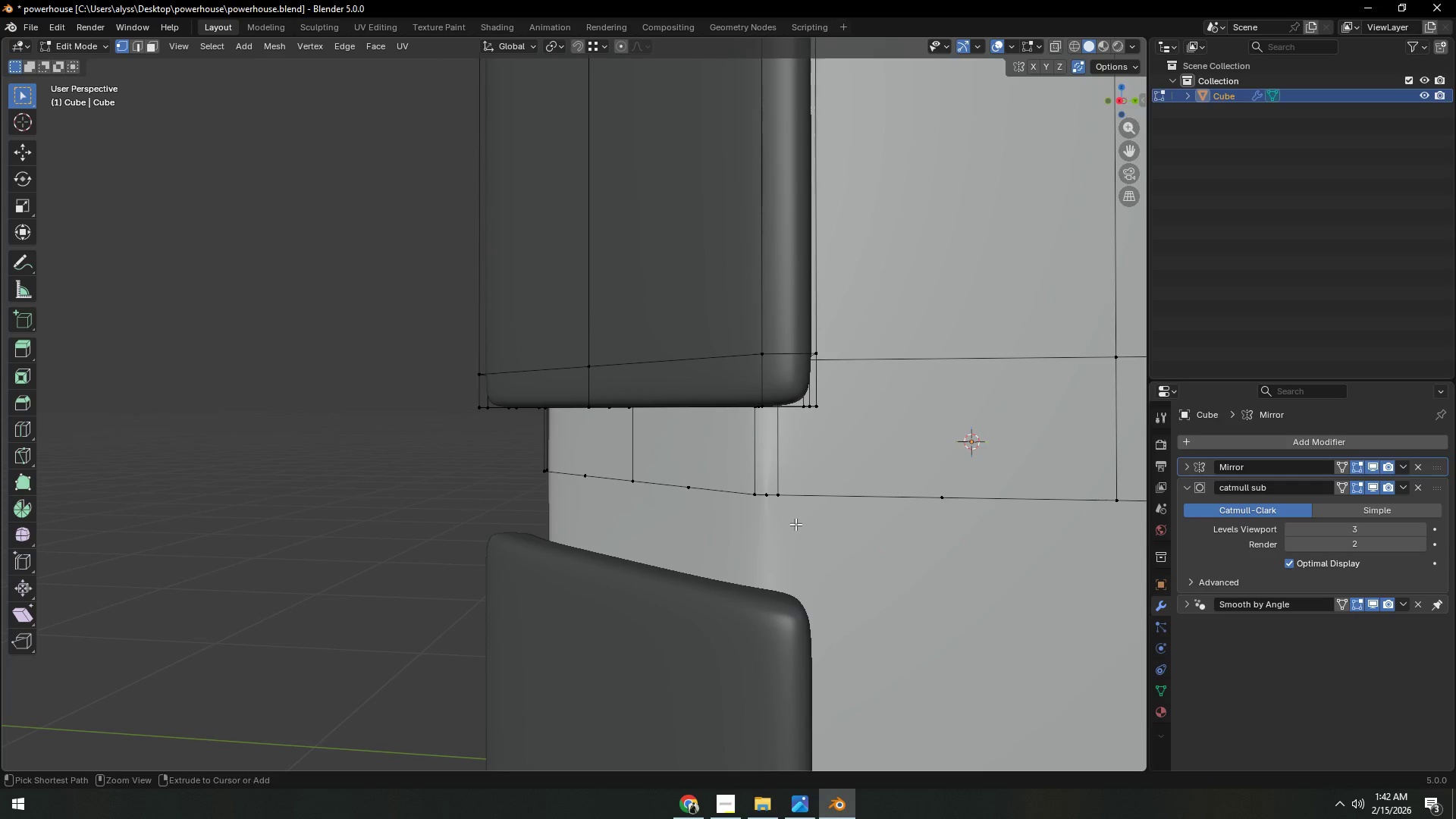 
key(Control+Z)
 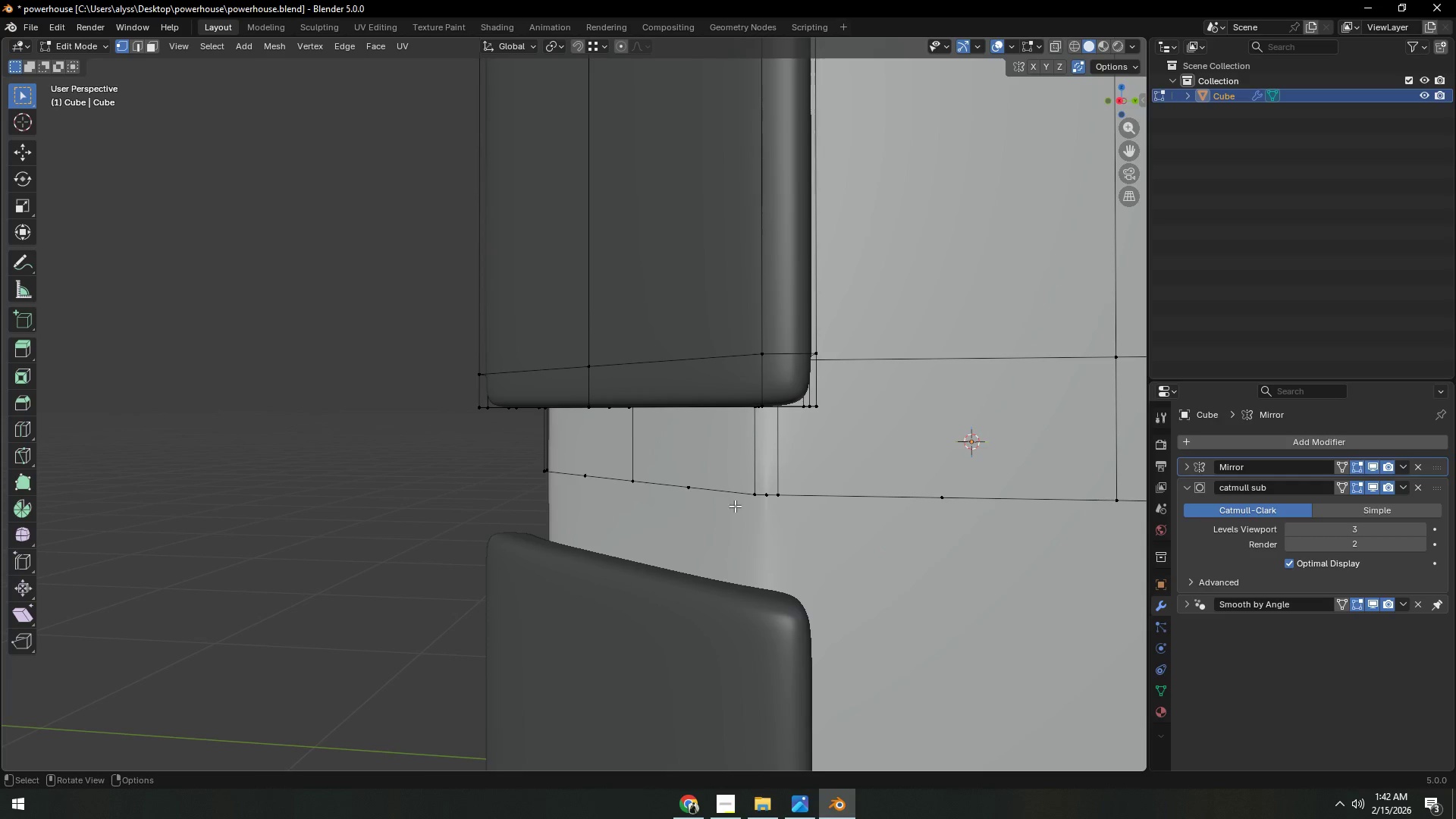 
key(Control+ControlLeft)
 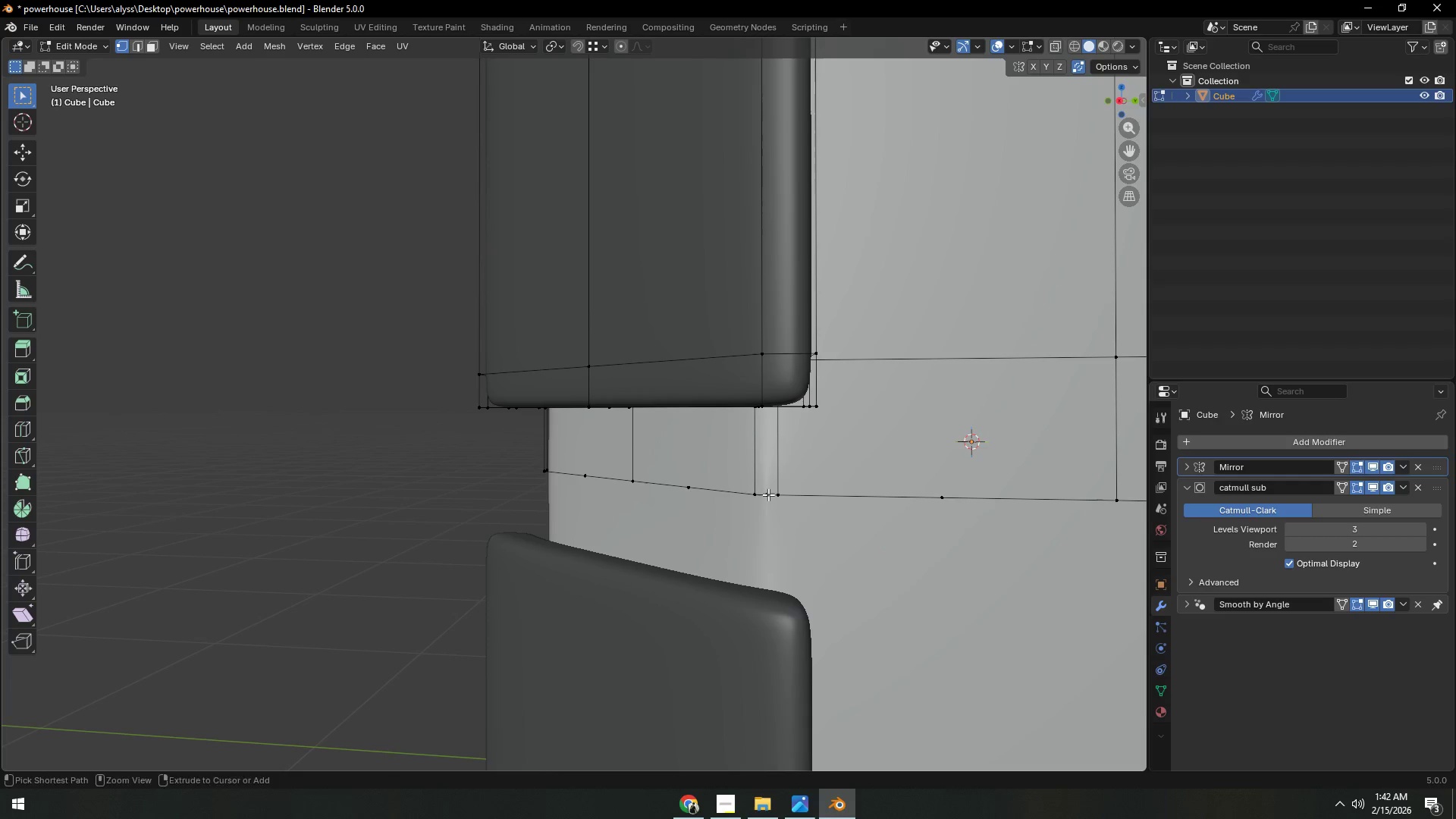 
left_click([768, 494])
 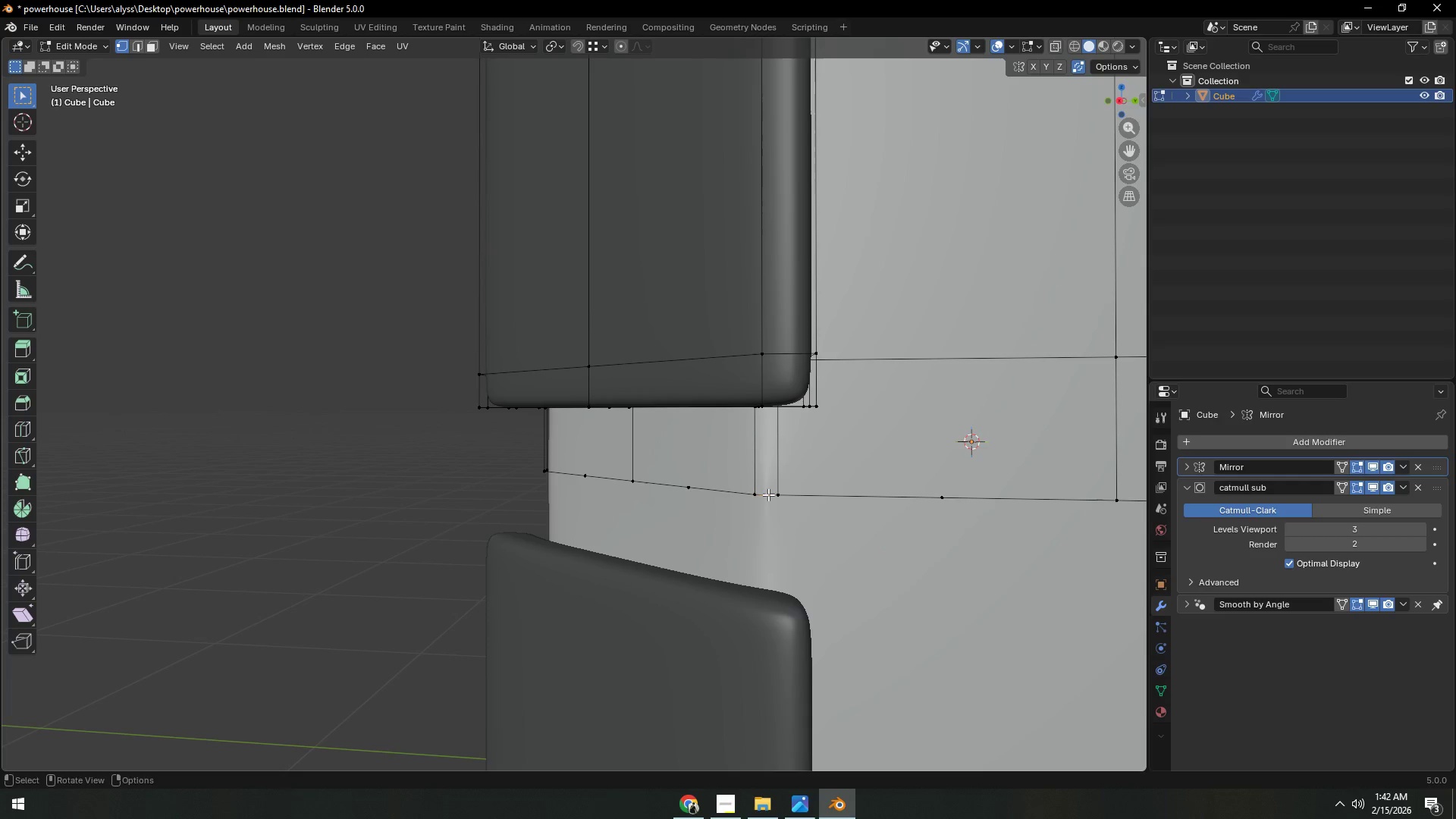 
key(Control+X)
 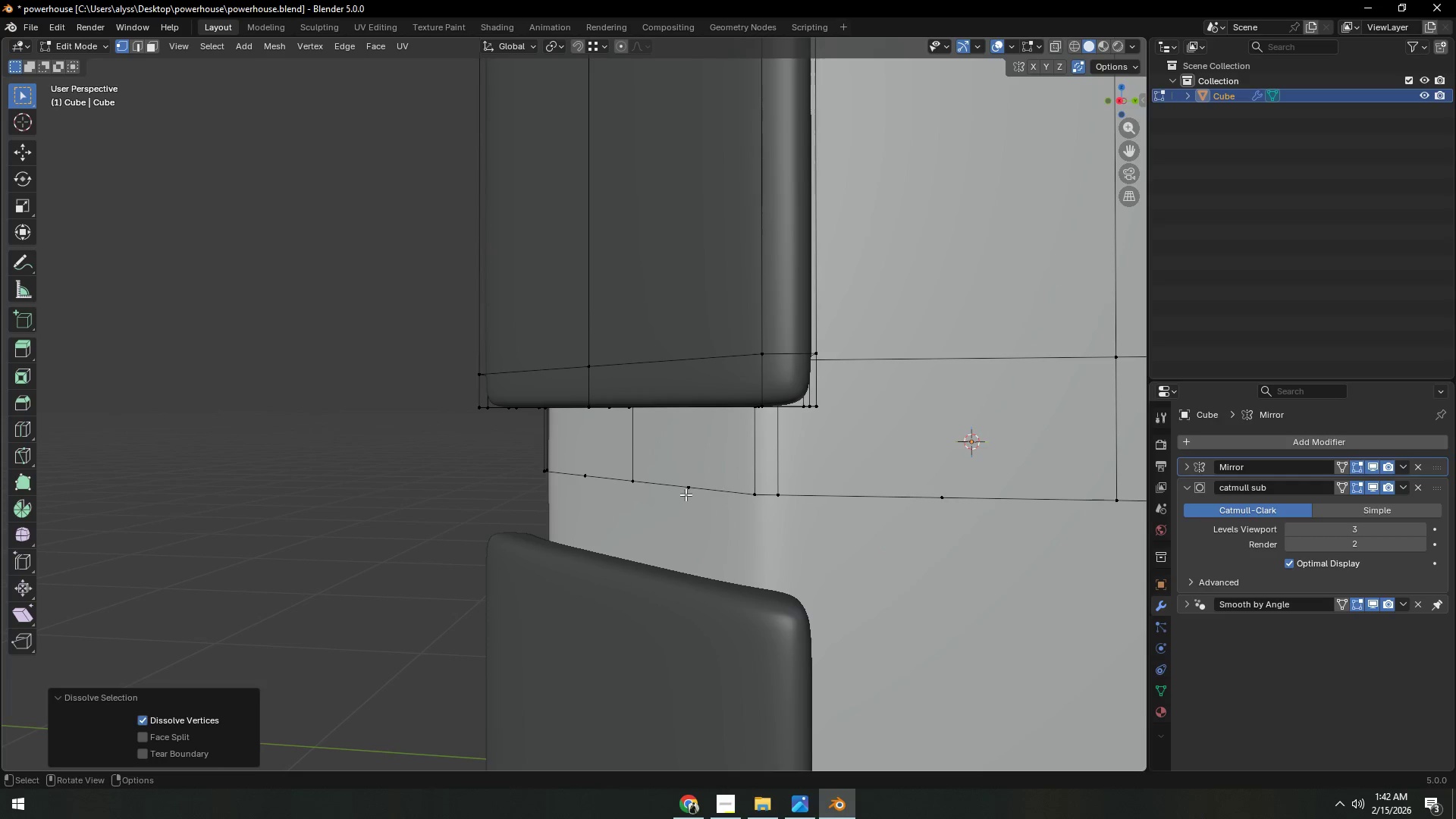 
left_click([684, 493])
 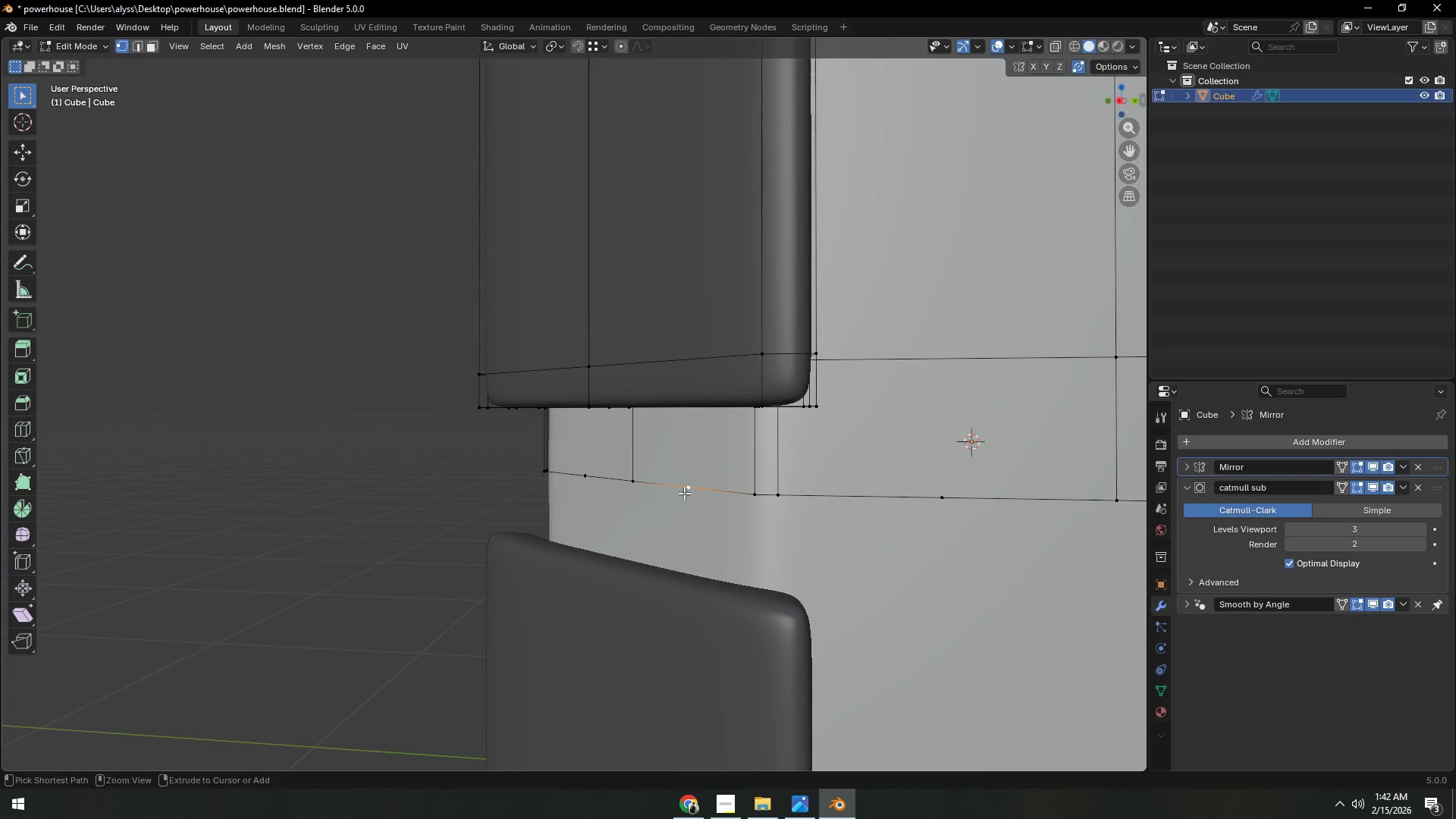 
key(Control+ControlLeft)
 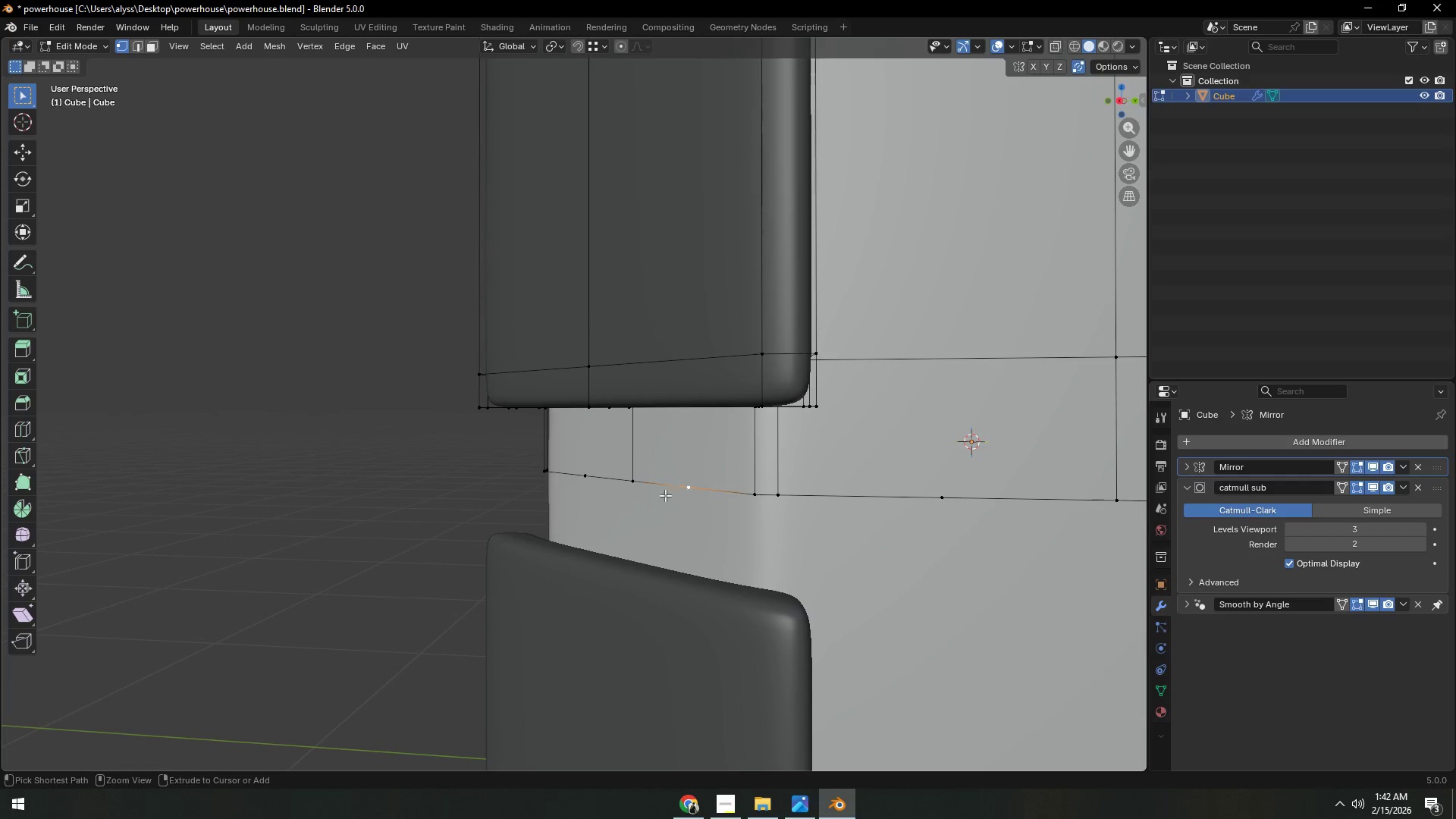 
key(Control+X)
 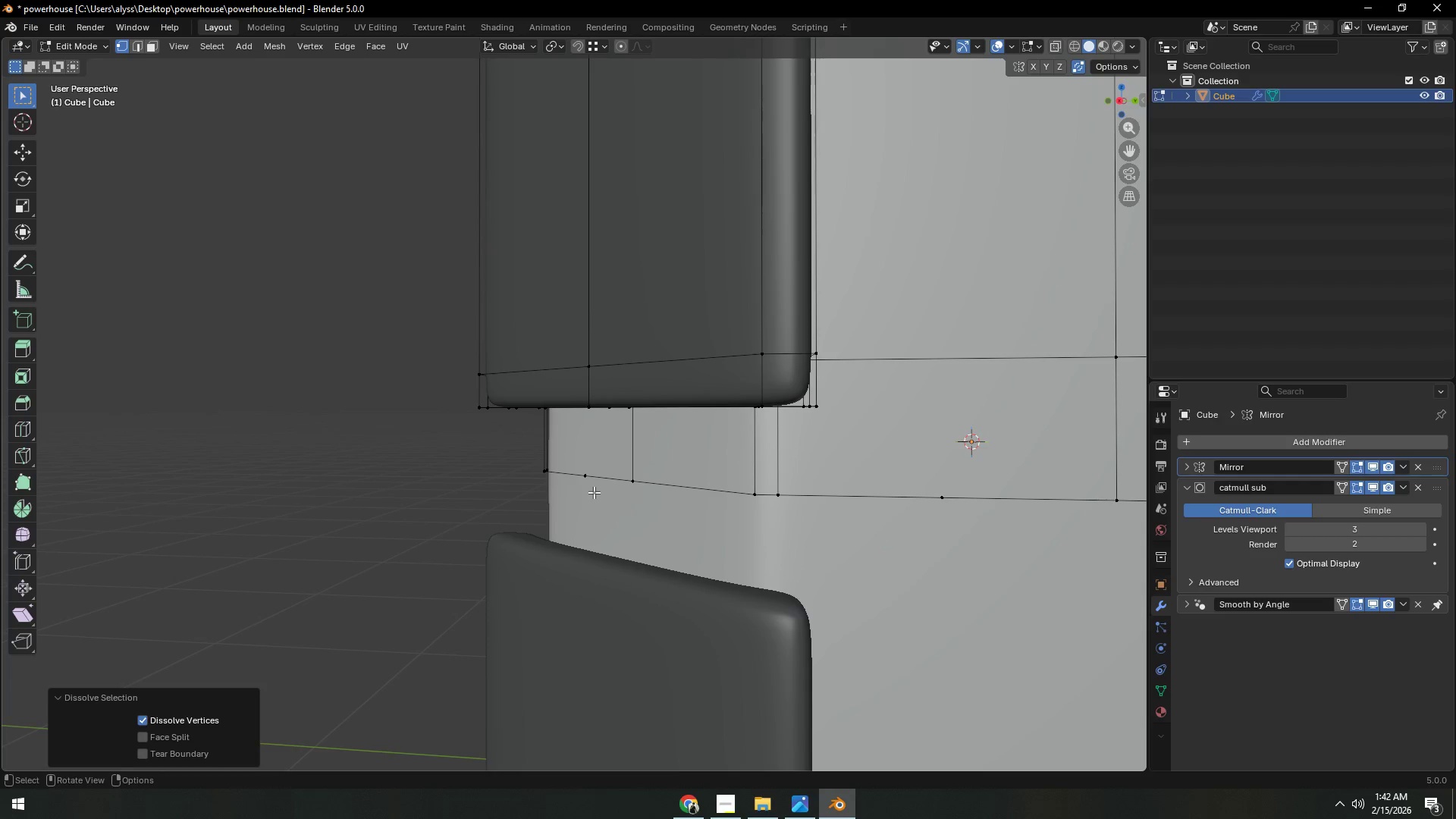 
left_click([590, 487])
 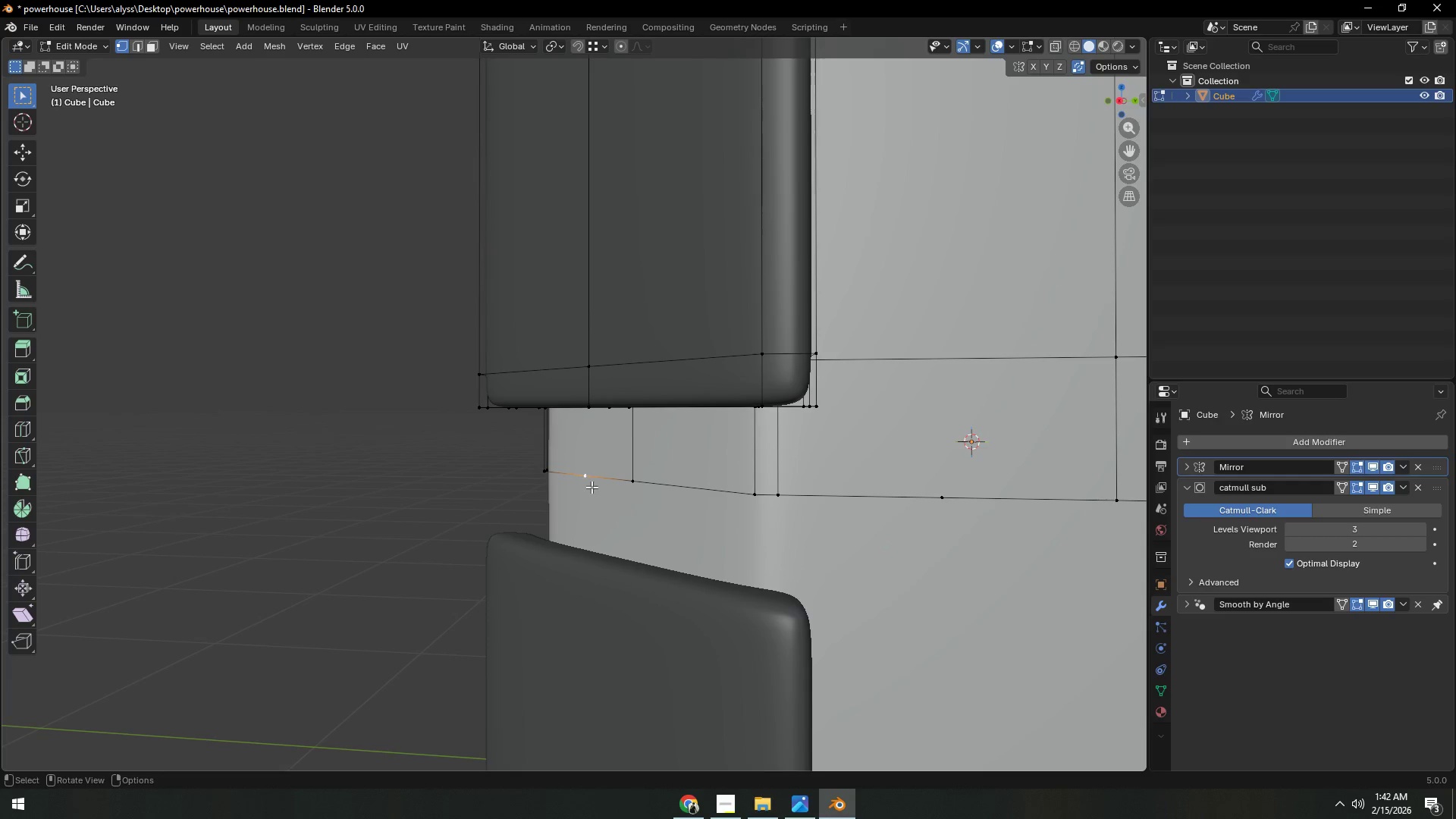 
key(Control+ControlLeft)
 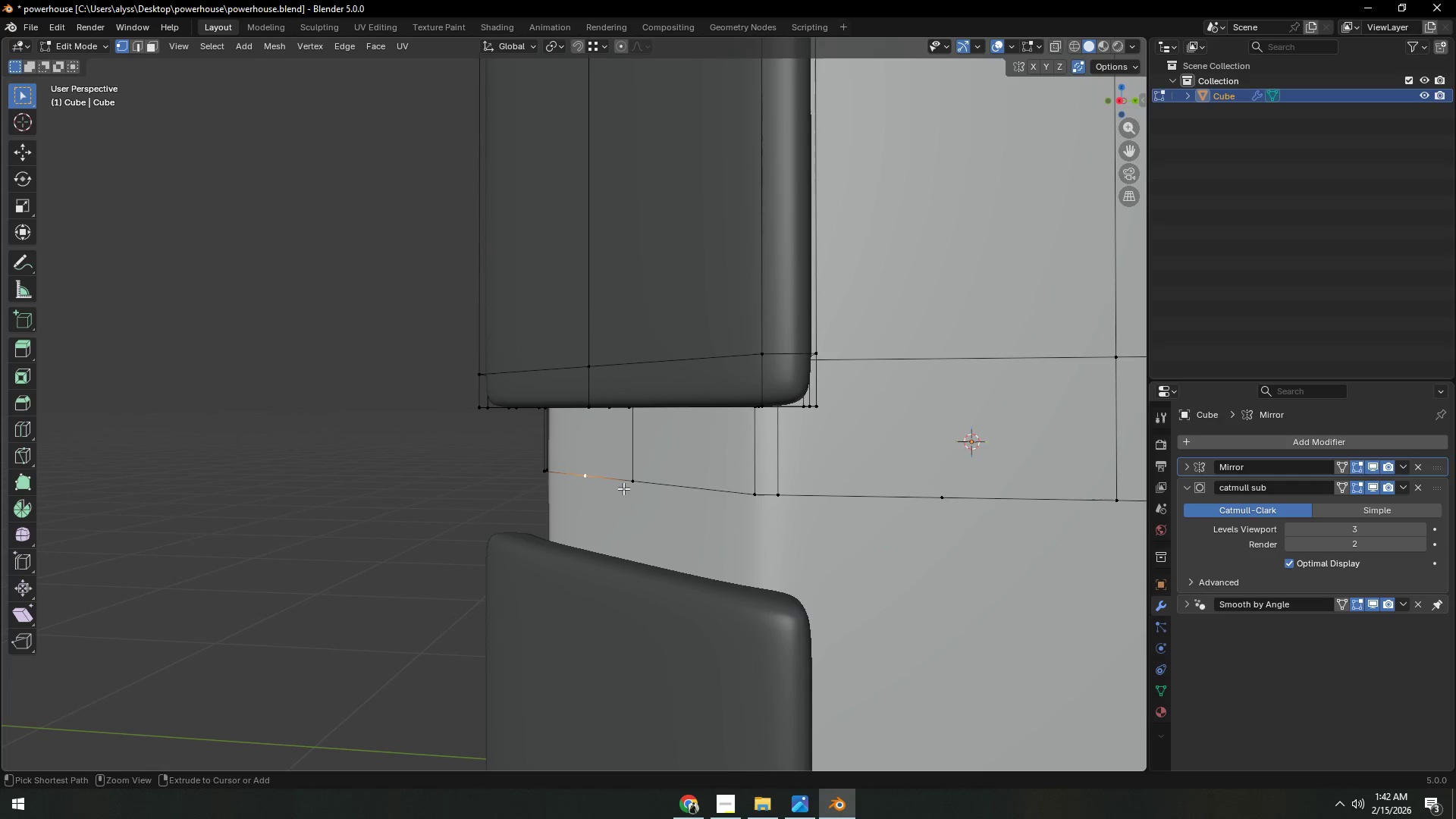 
key(Control+X)
 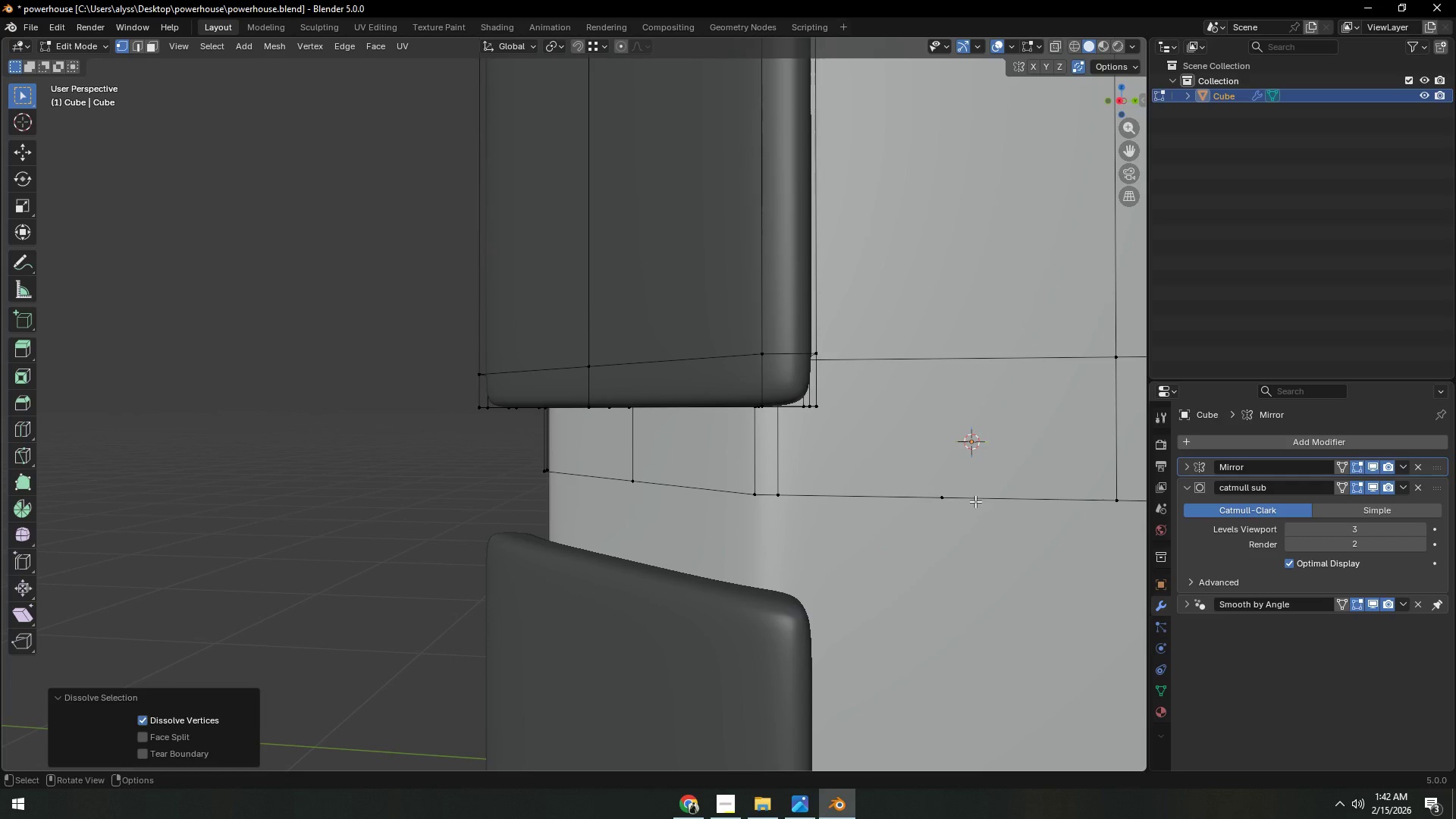 
key(Control+ControlLeft)
 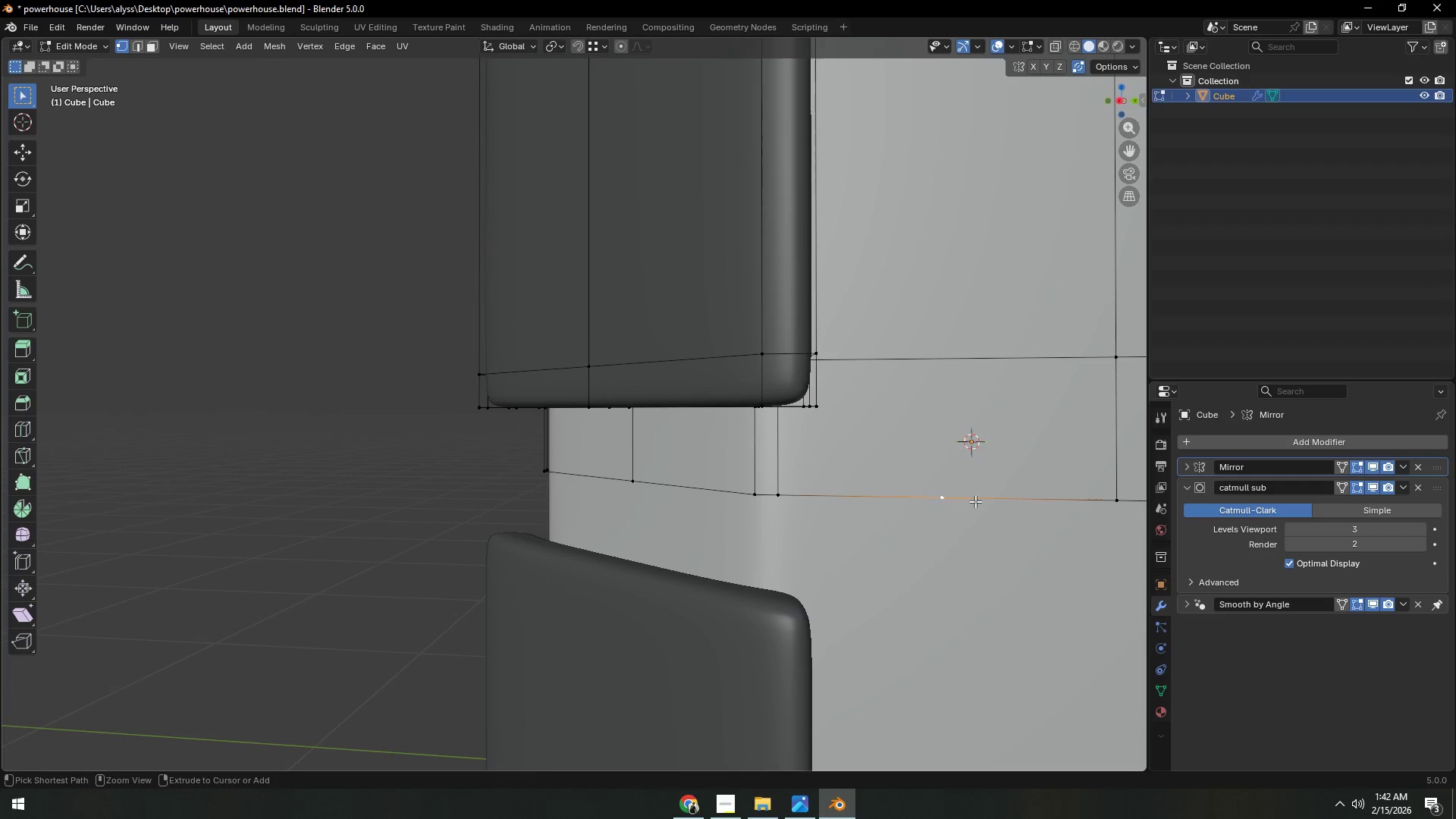 
key(Control+X)
 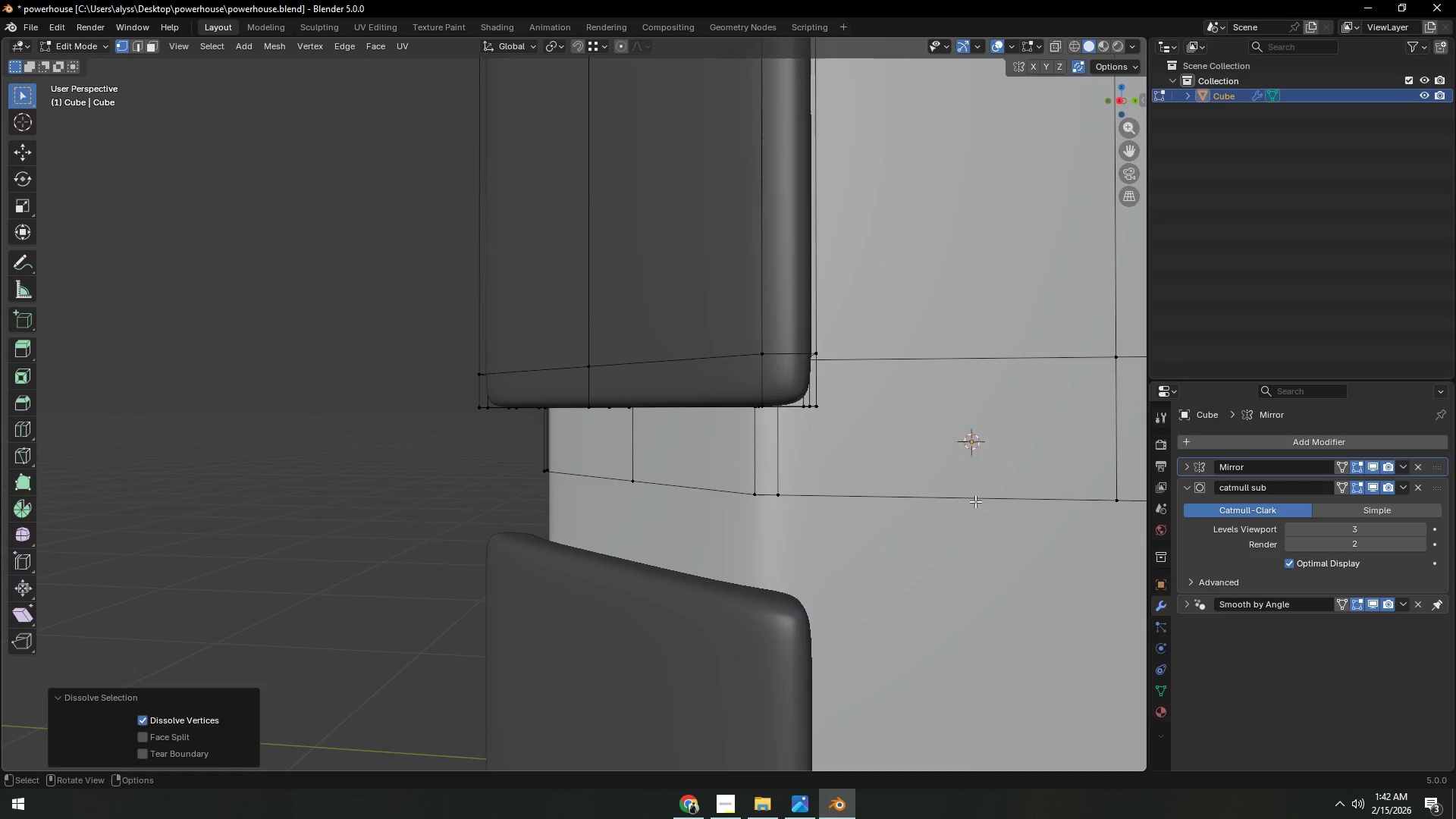 
scroll: coordinate [975, 501], scroll_direction: down, amount: 3.0
 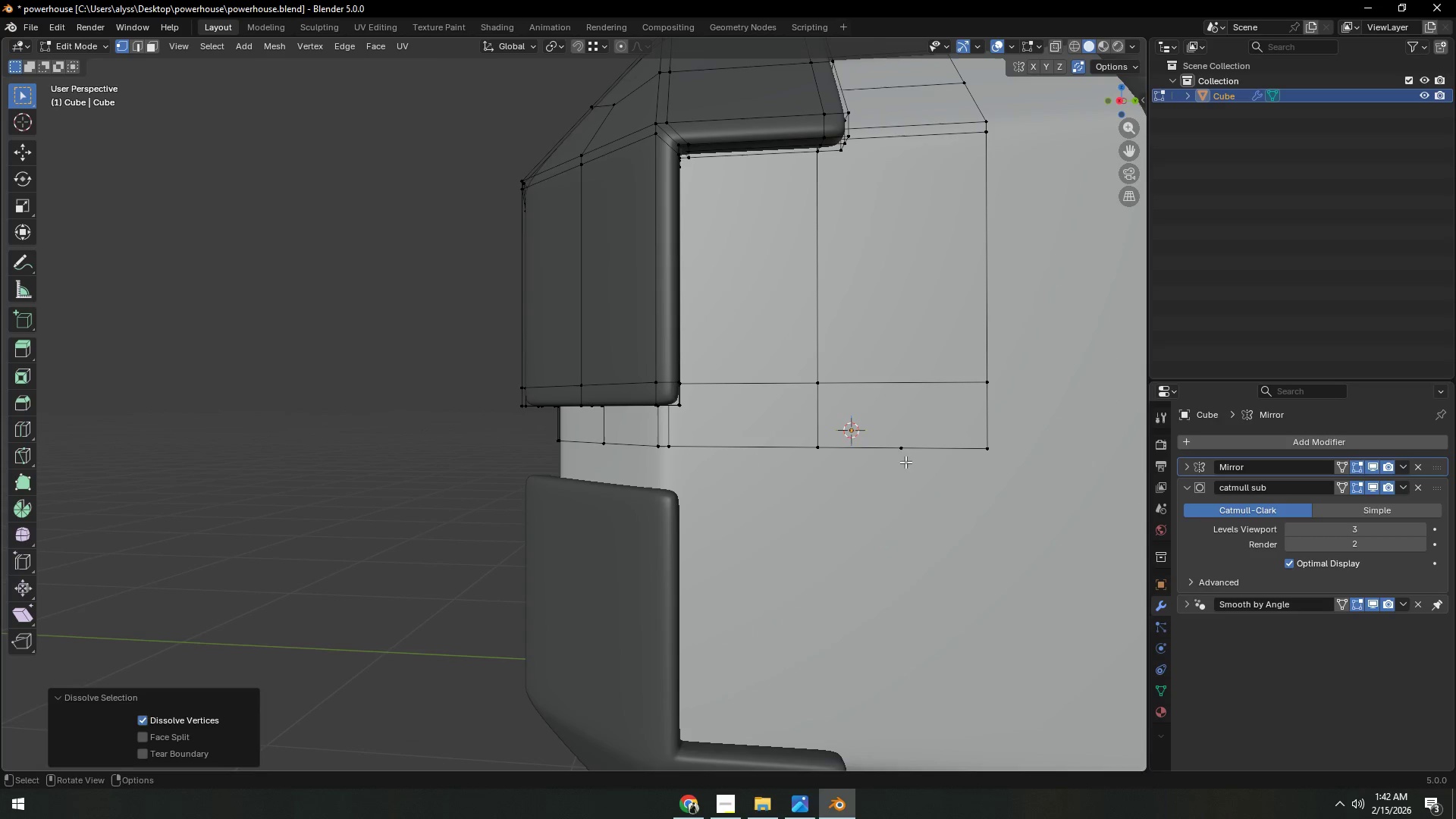 
left_click([903, 457])
 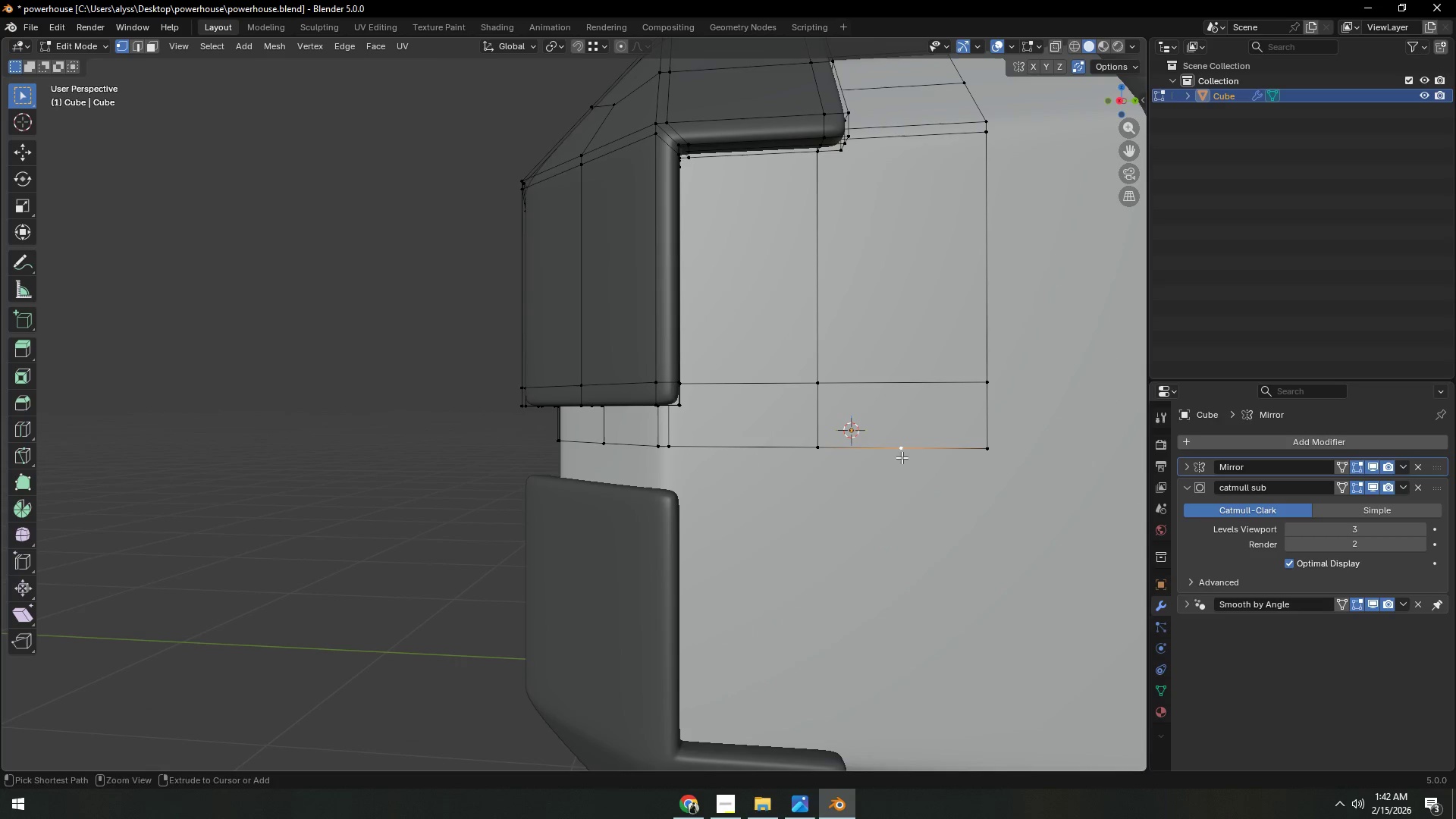 
key(Control+ControlLeft)
 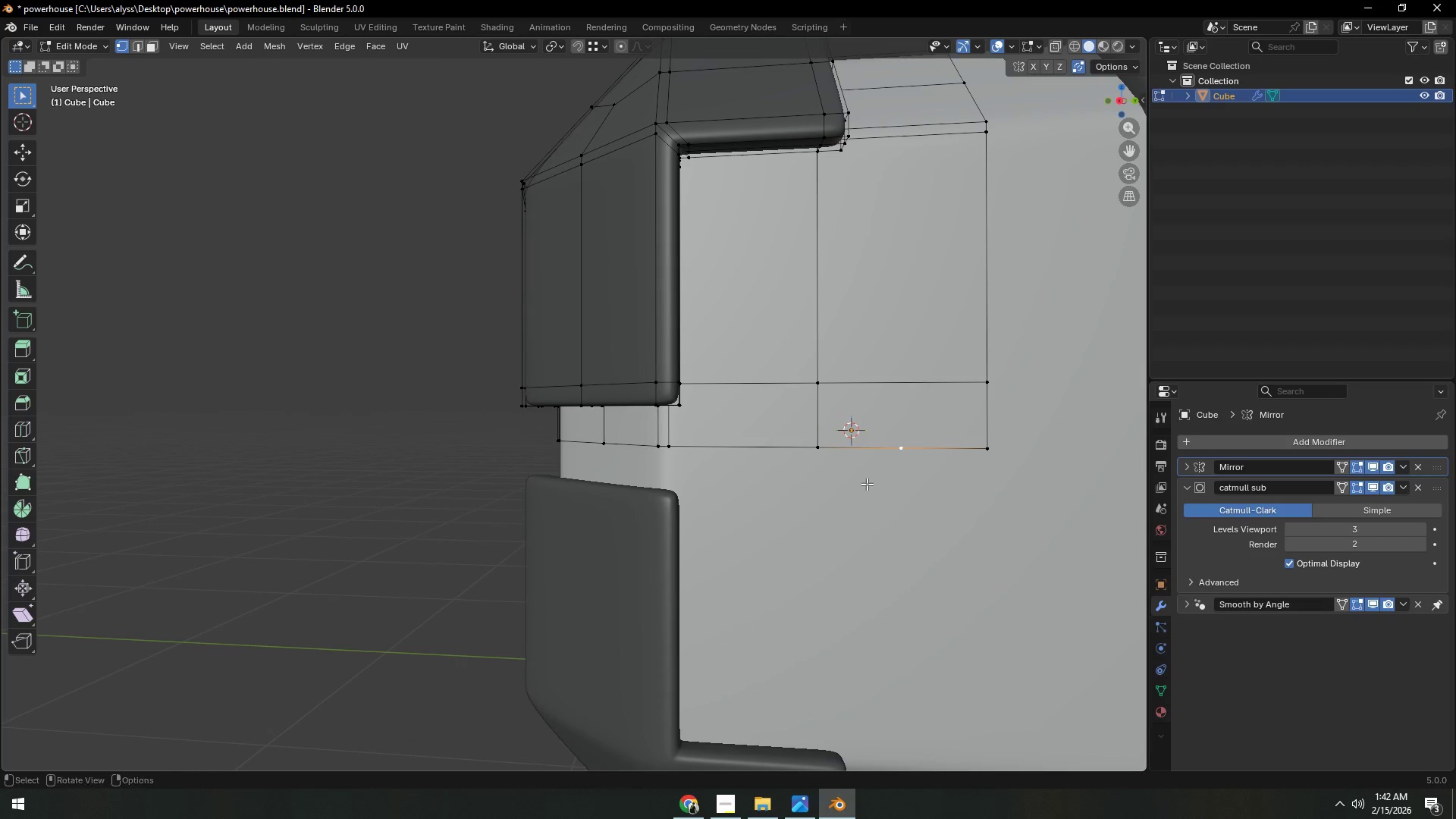 
key(Control+X)
 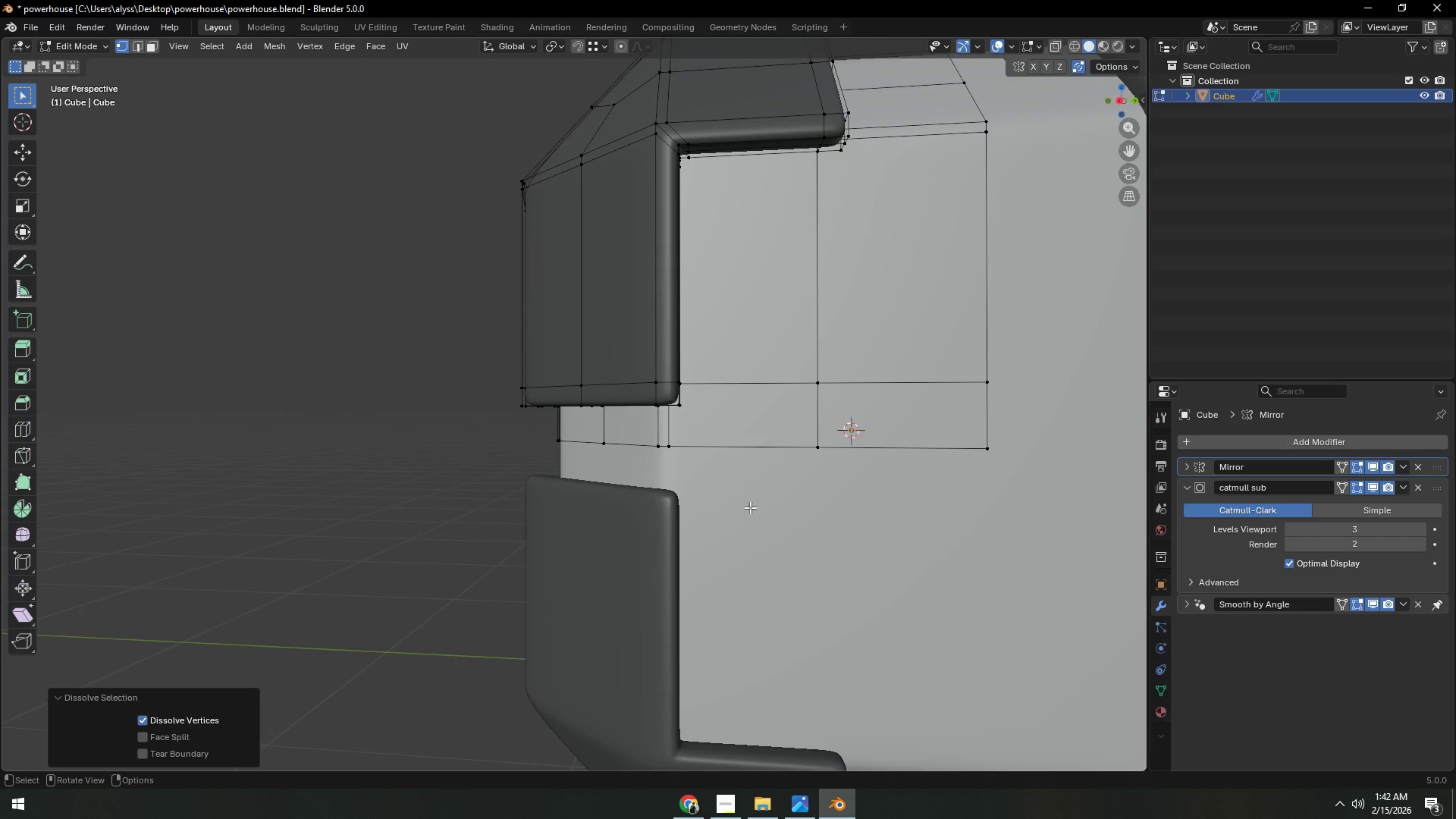 
scroll: coordinate [692, 514], scroll_direction: down, amount: 2.0
 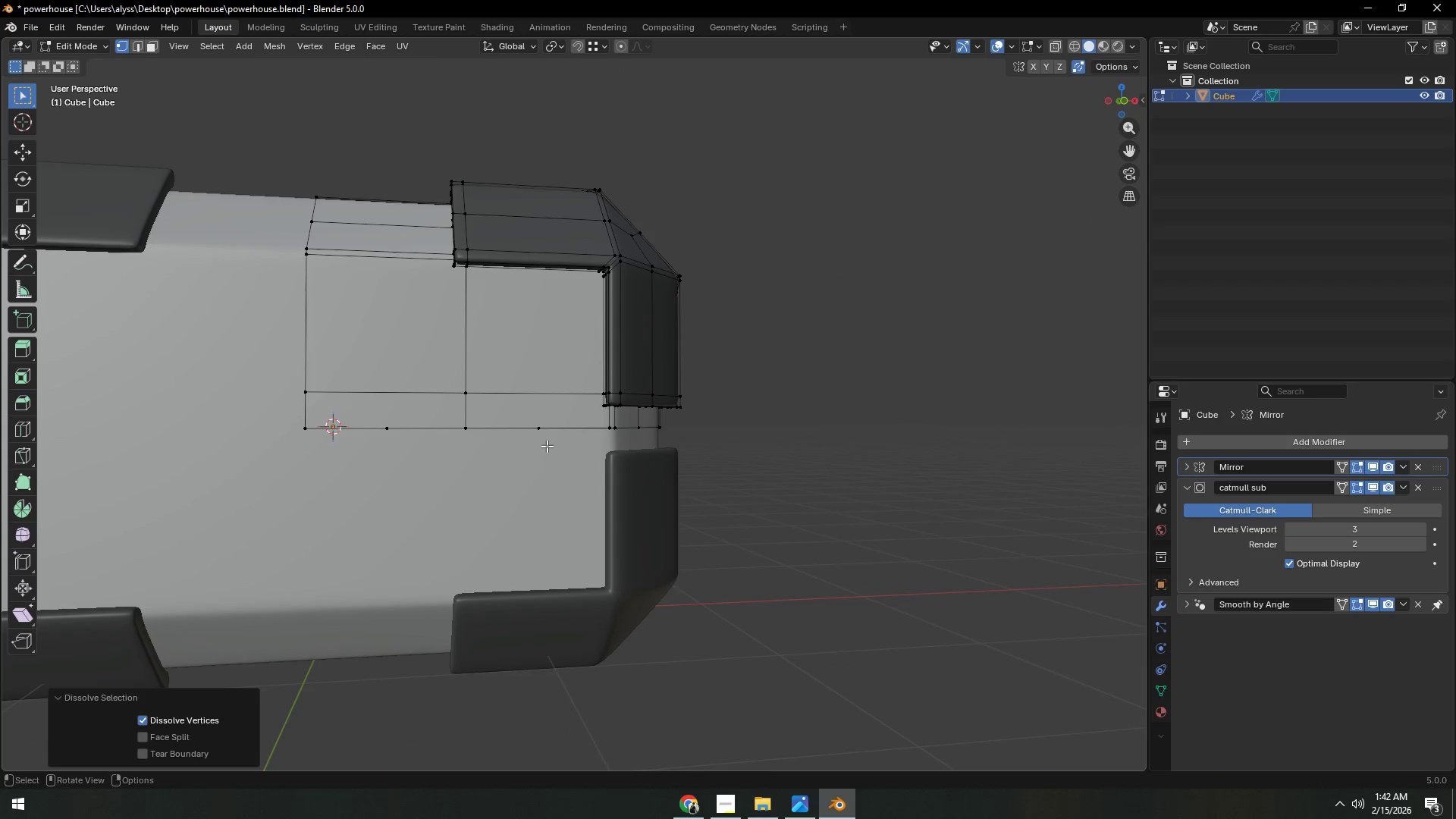 
key(Control+ControlLeft)
 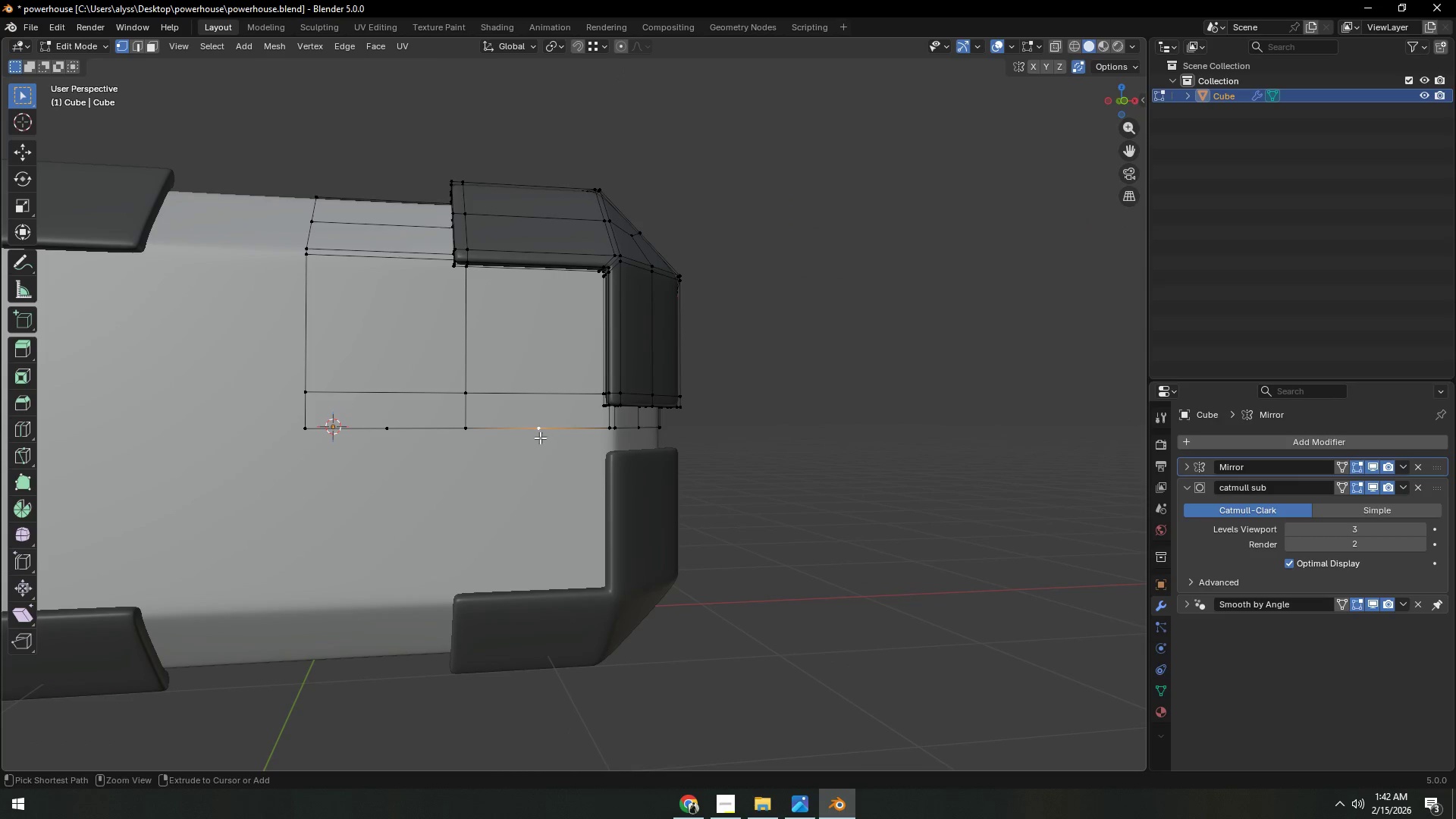 
key(Control+X)
 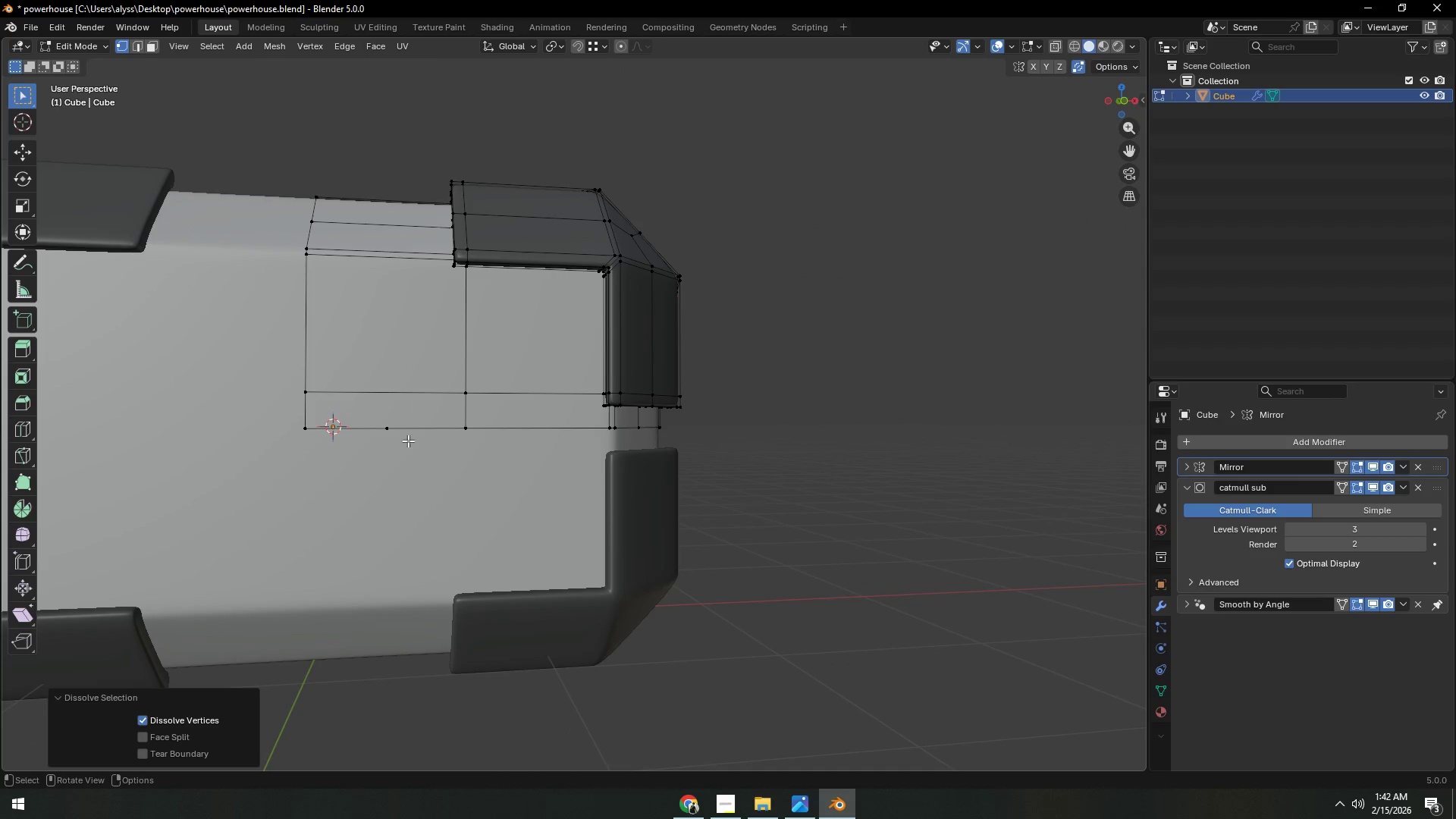 
left_click([394, 440])
 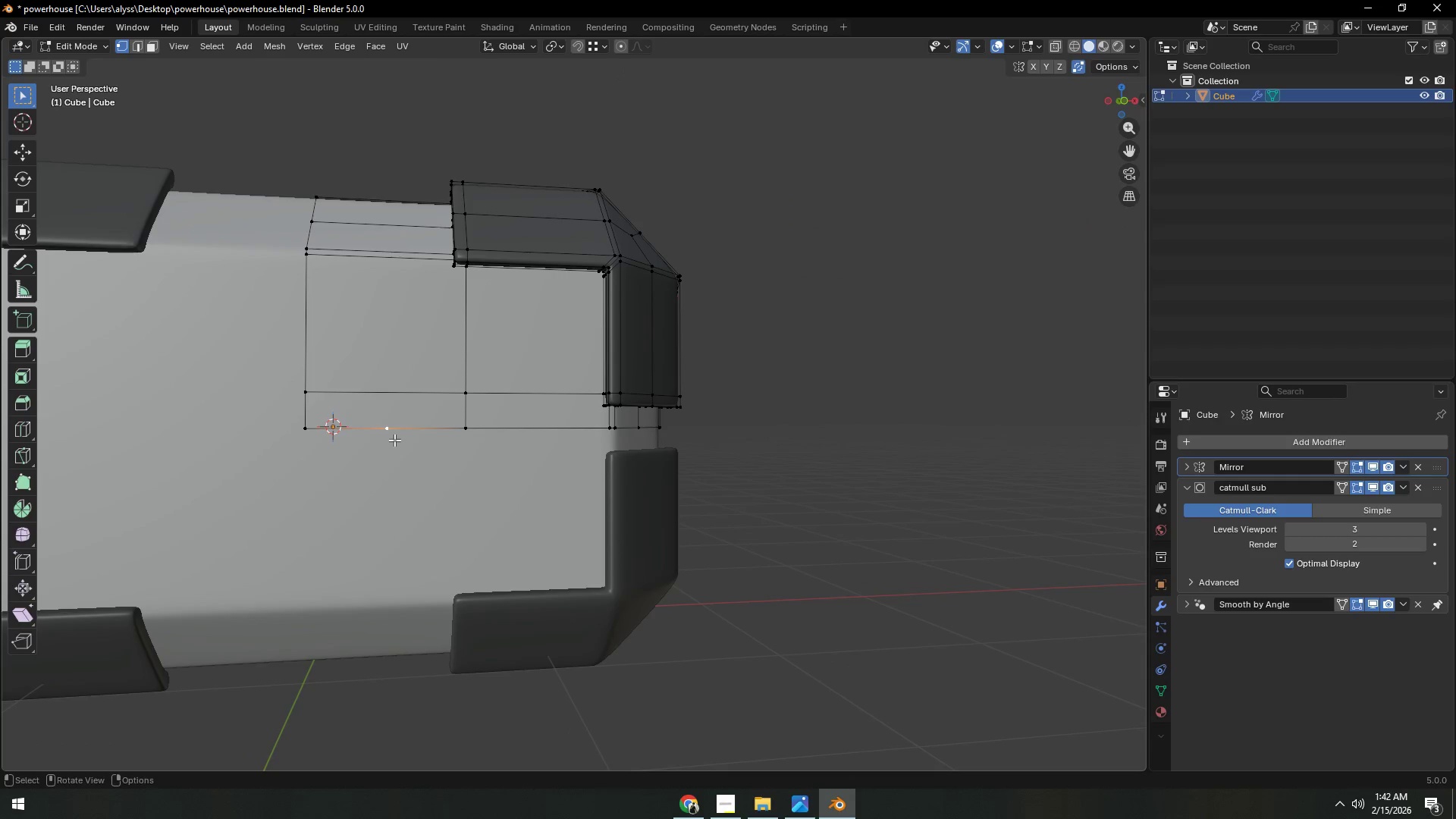 
key(Control+ControlLeft)
 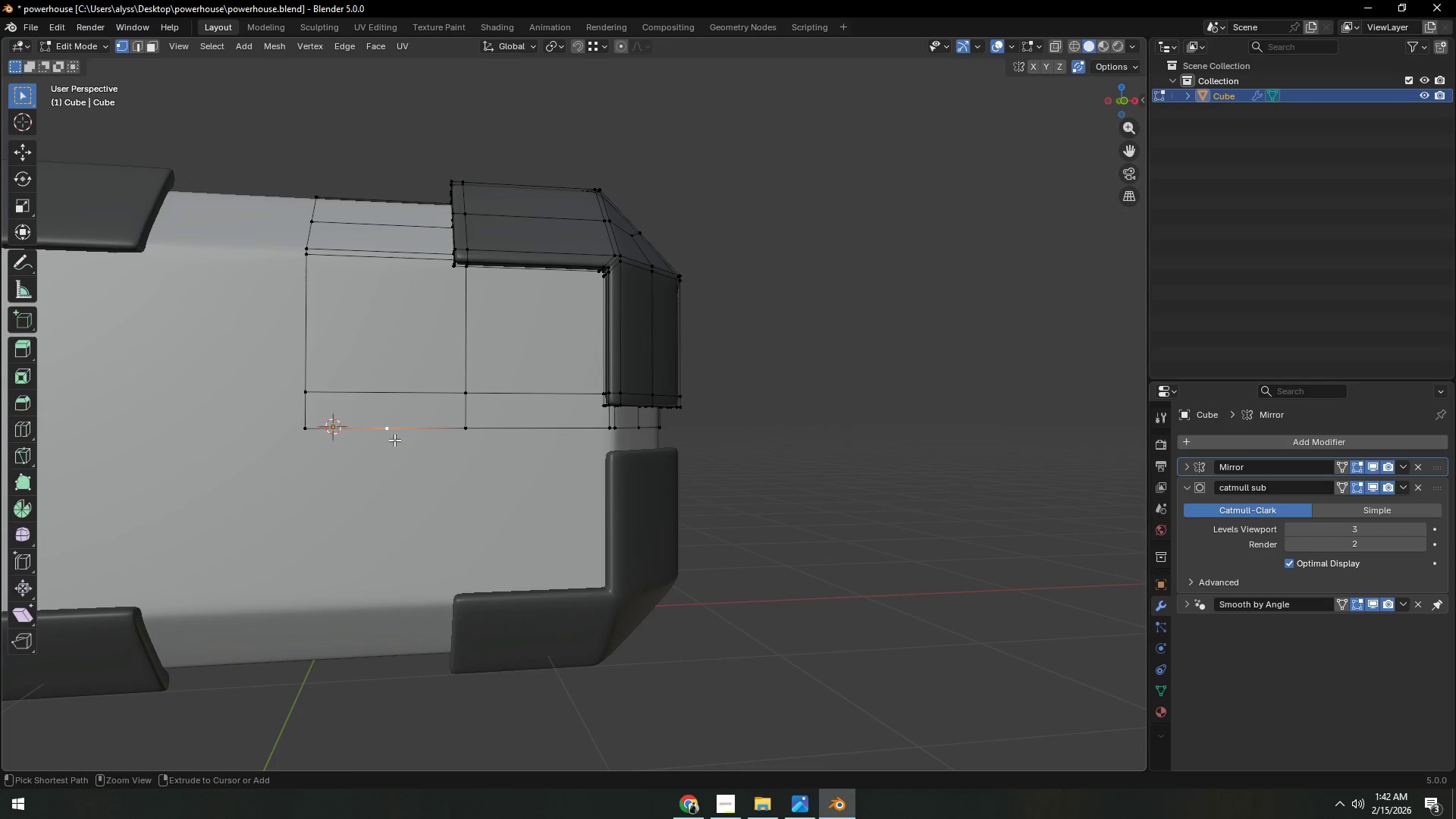 
key(Control+X)
 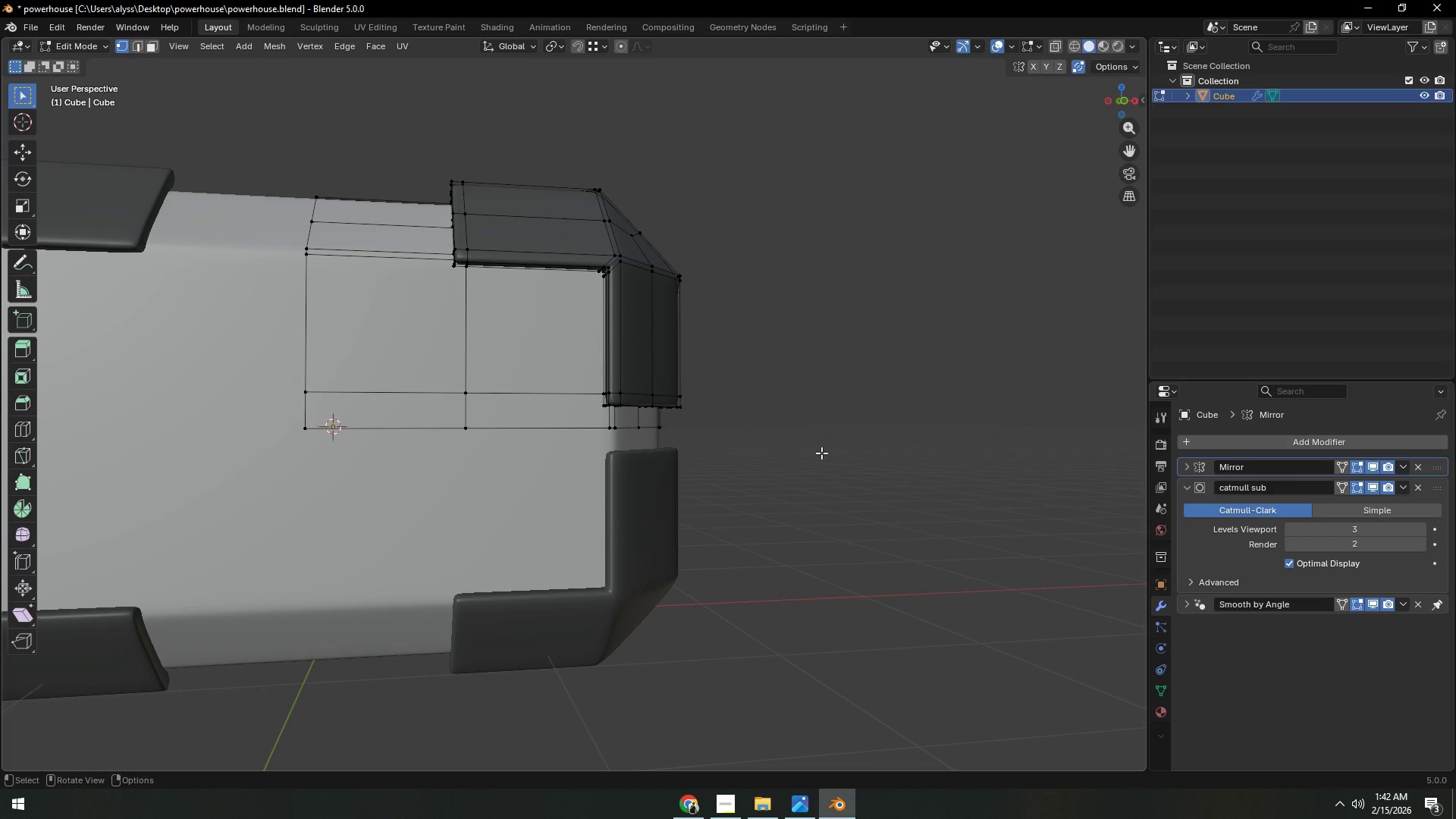 
scroll: coordinate [823, 453], scroll_direction: down, amount: 2.0
 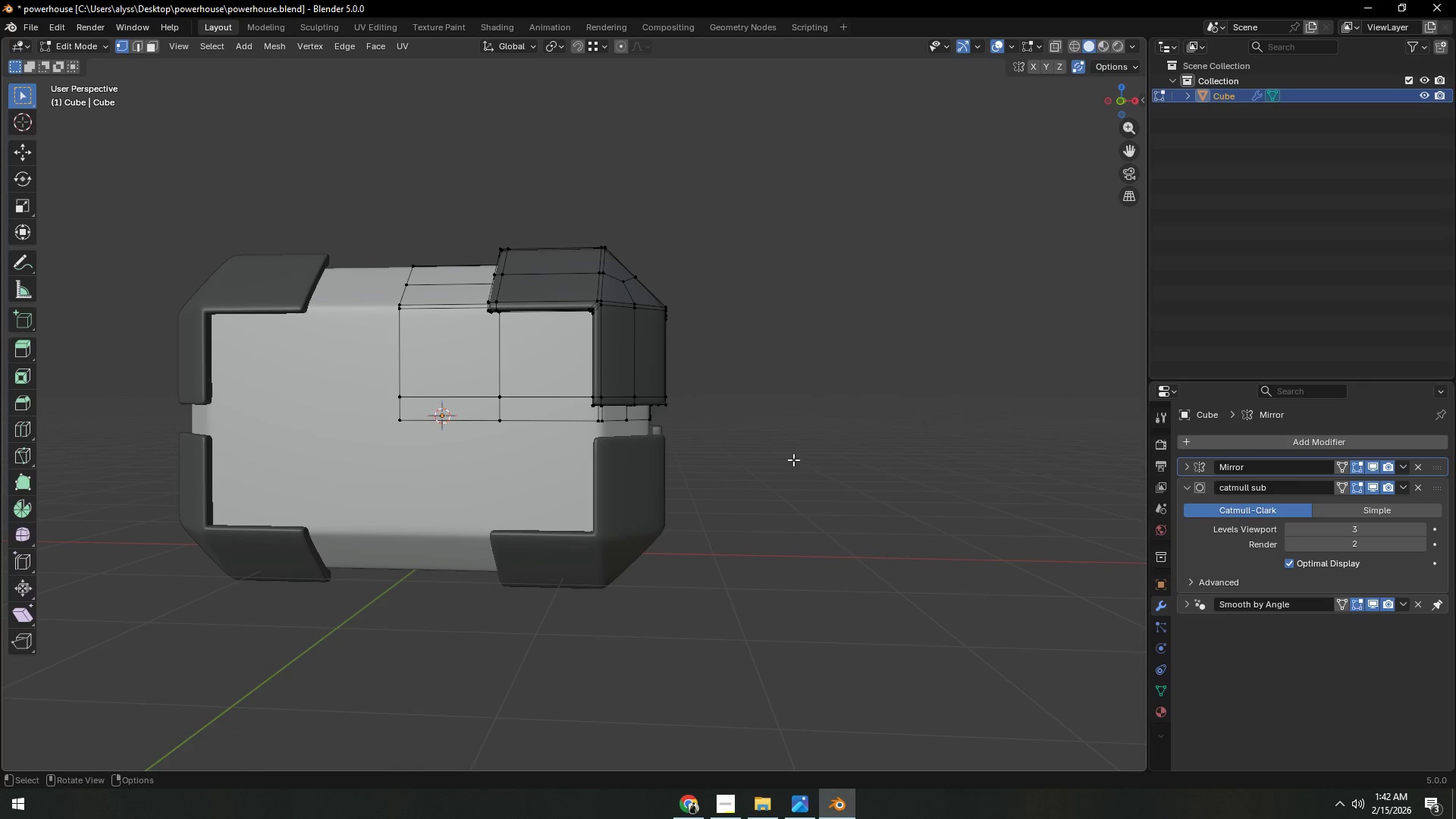 
key(Control+S)
 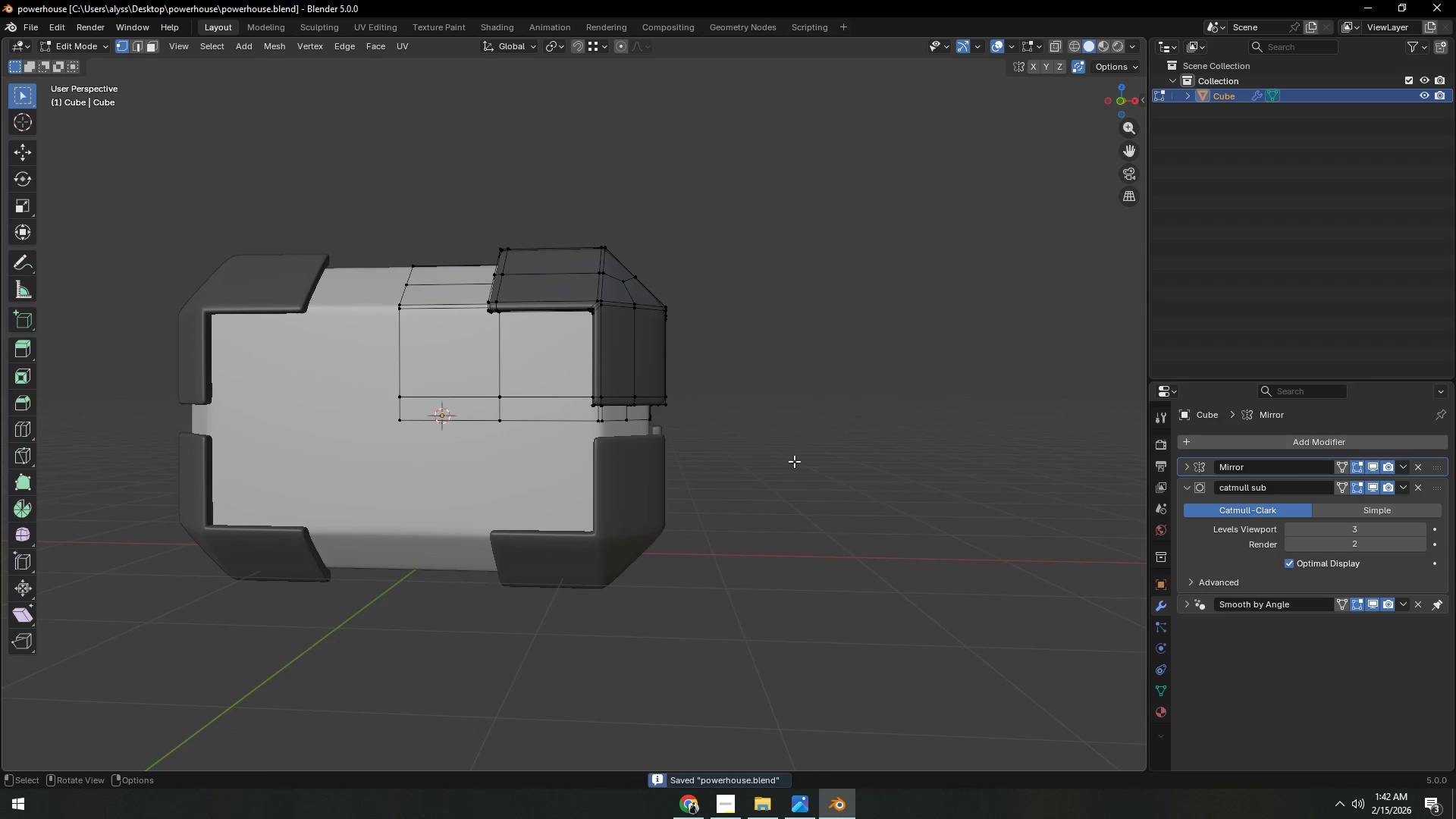 
left_click([794, 461])
 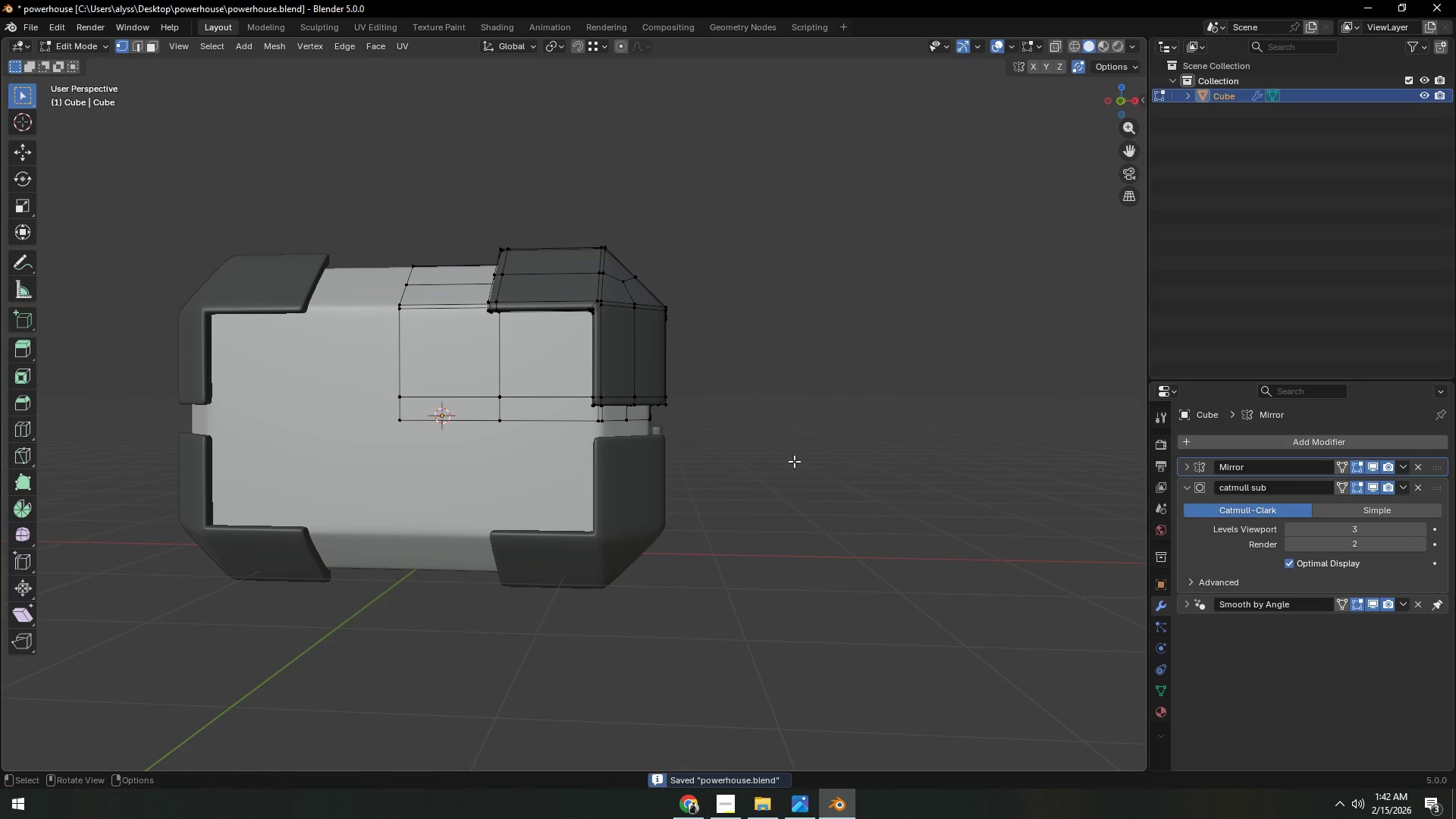 
key(Tab)
 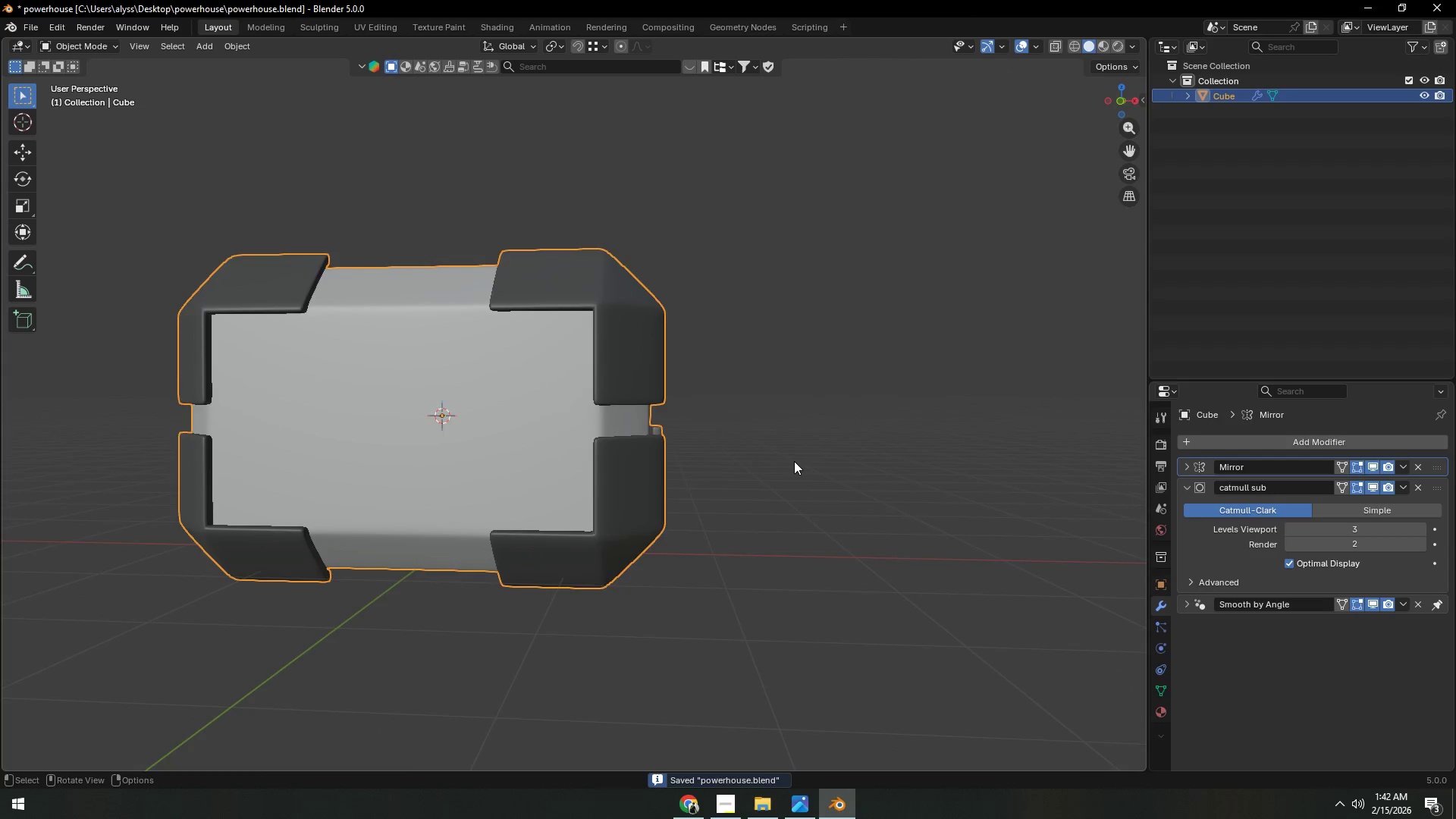 
scroll: coordinate [794, 461], scroll_direction: down, amount: 2.0
 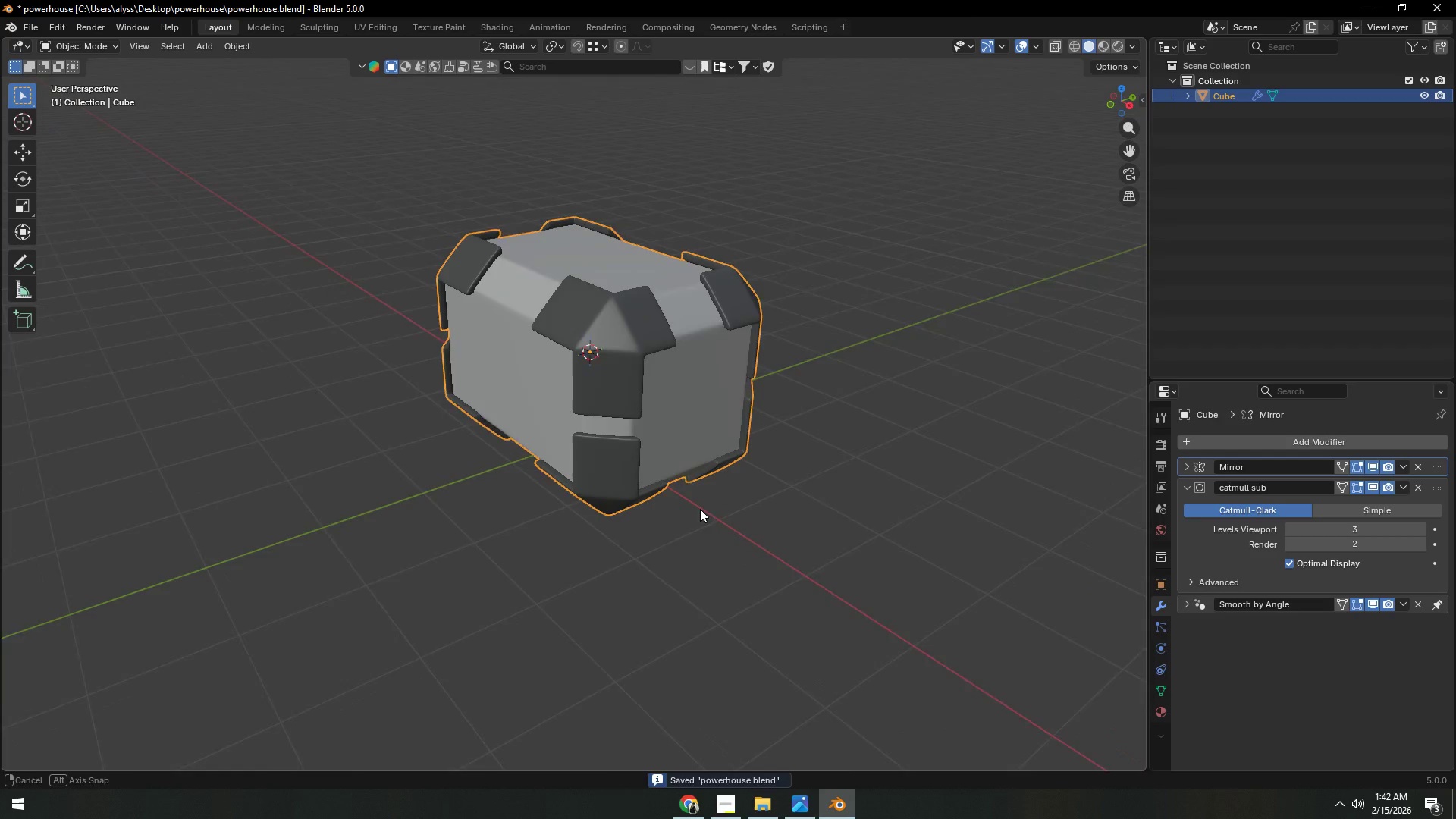 
scroll: coordinate [689, 510], scroll_direction: up, amount: 2.0
 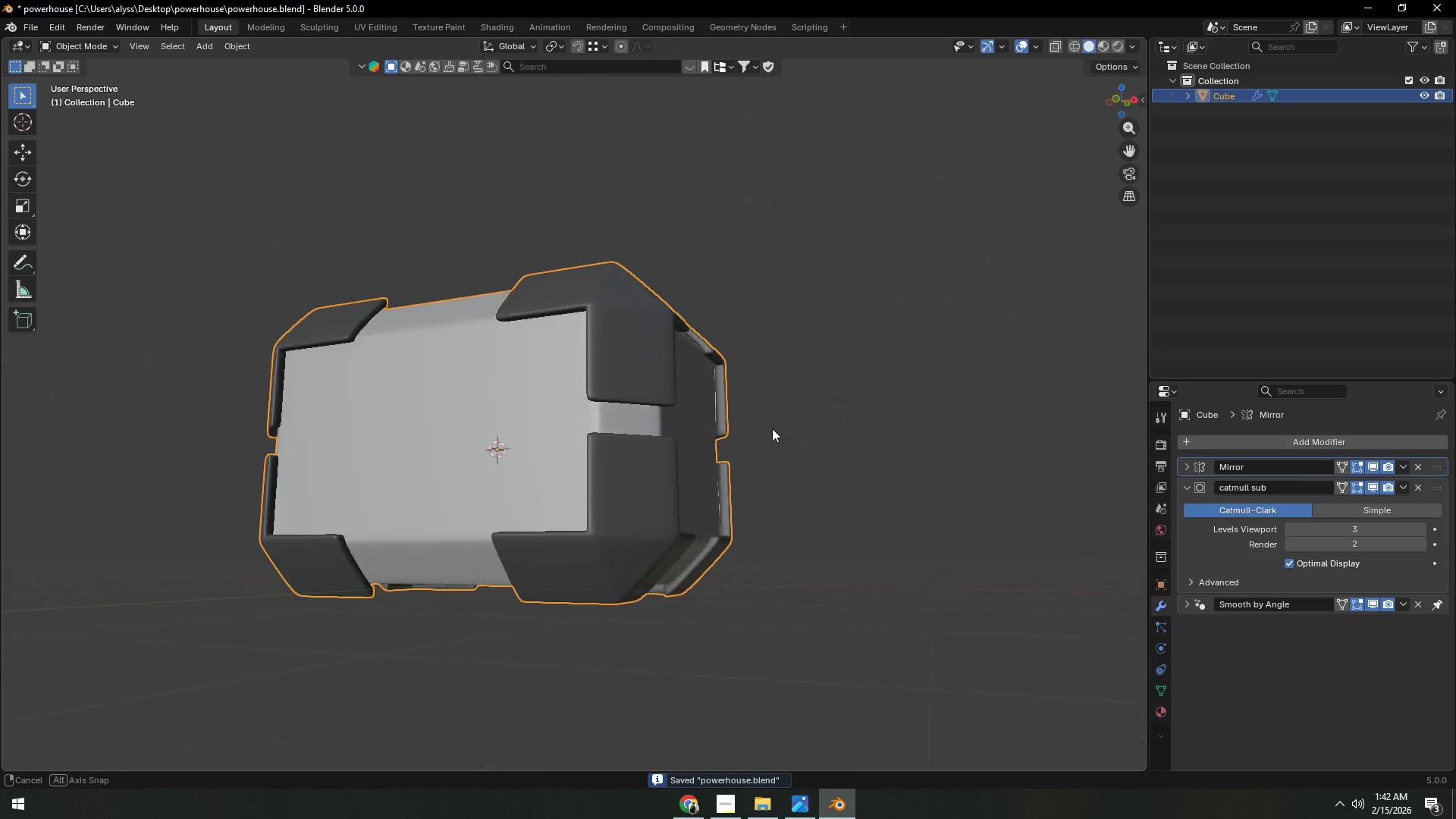 
scroll: coordinate [705, 463], scroll_direction: down, amount: 2.0
 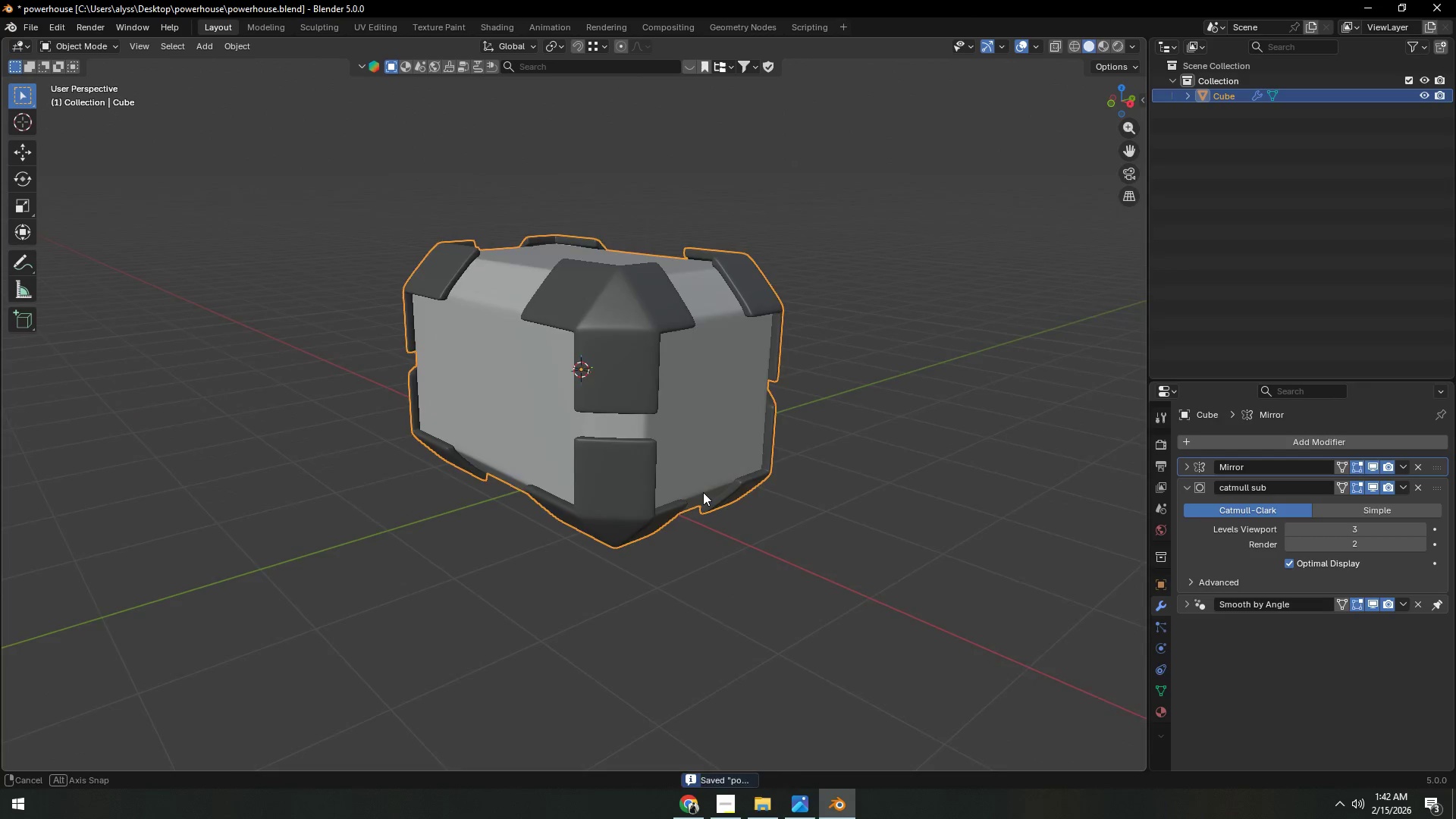 
scroll: coordinate [704, 488], scroll_direction: up, amount: 3.0
 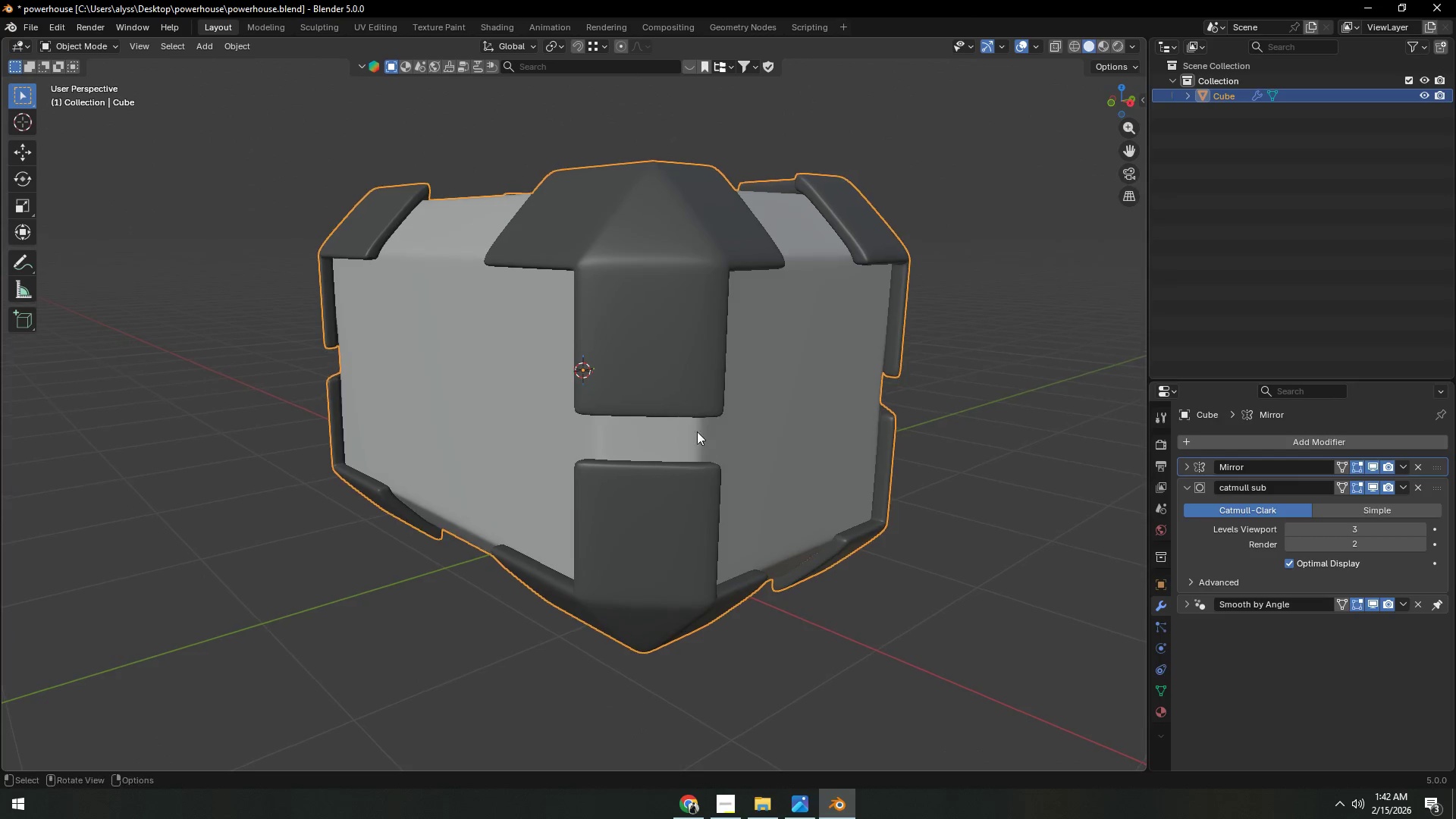 
left_click([688, 400])
 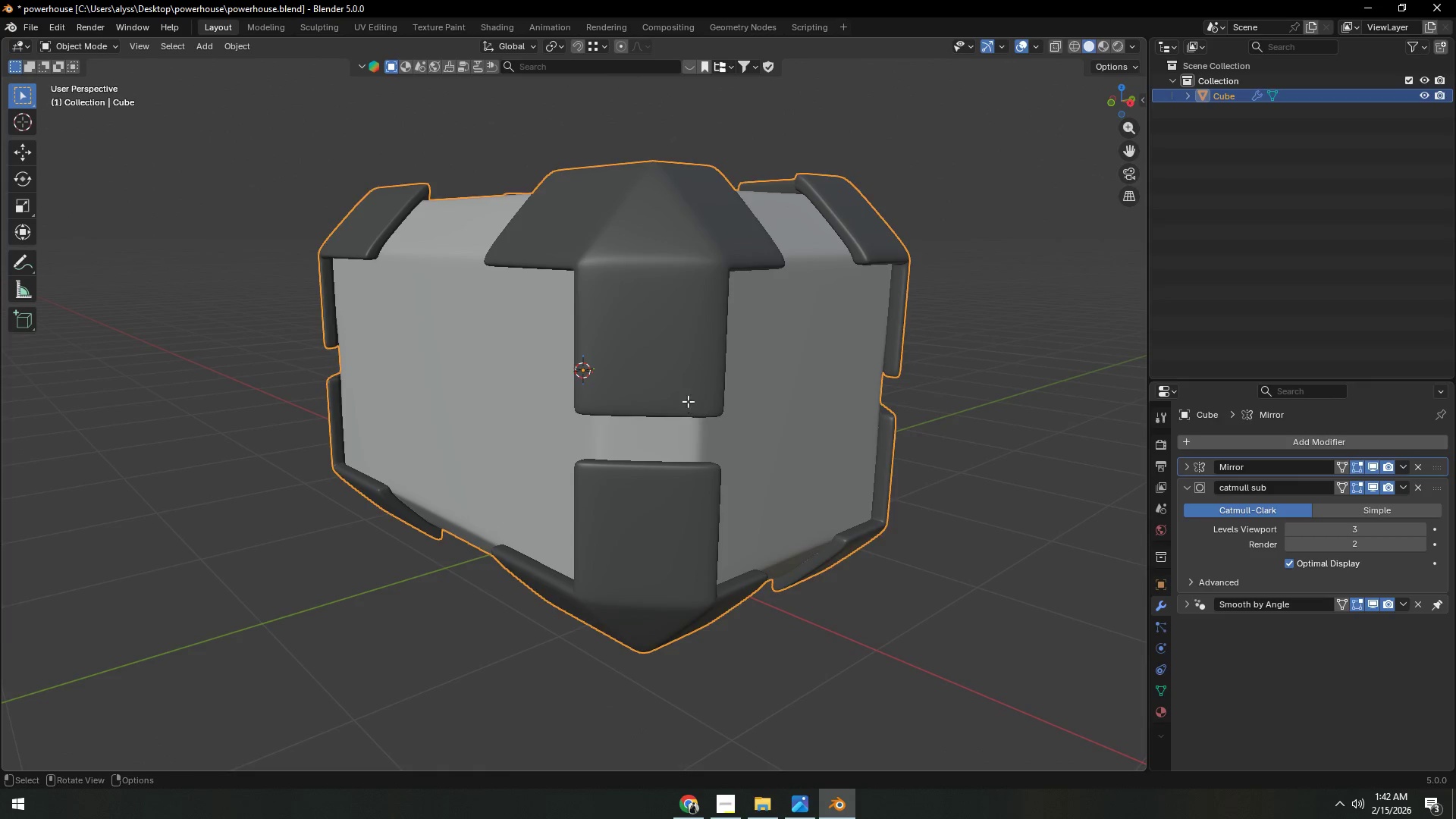 
key(Tab)
 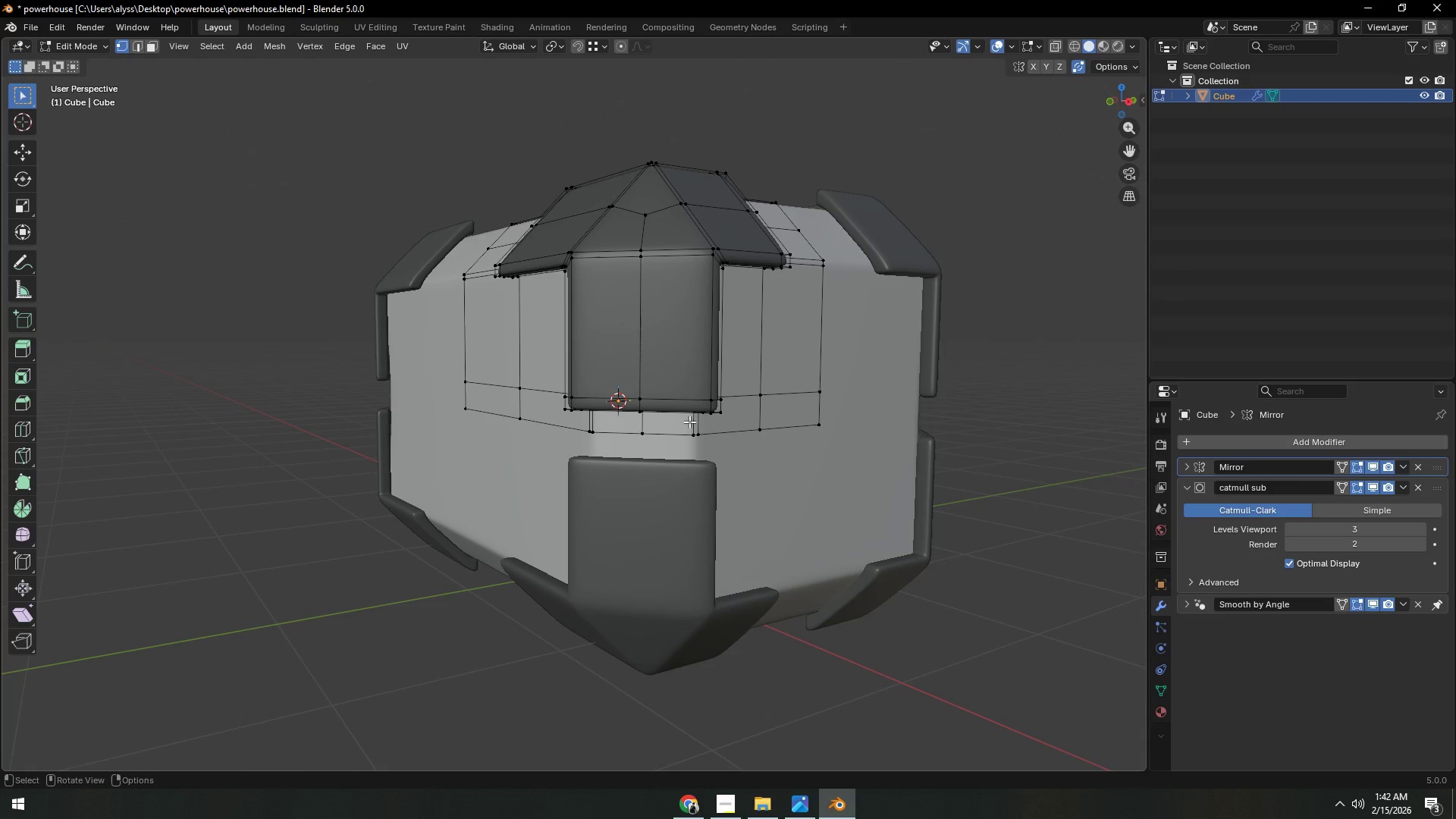 
type(`zzgz)
 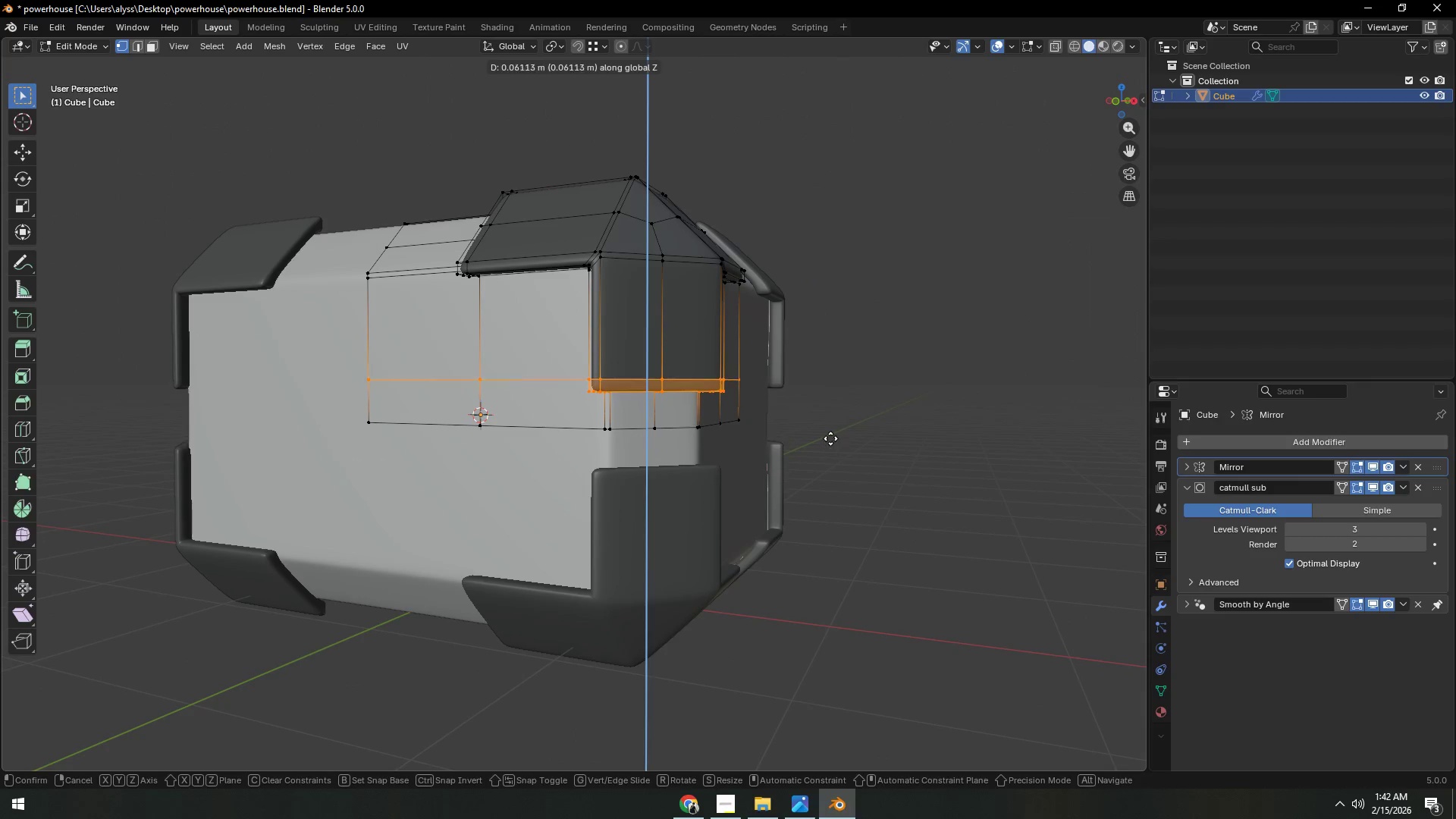 
left_click_drag(start_coordinate=[507, 364], to_coordinate=[864, 416])
 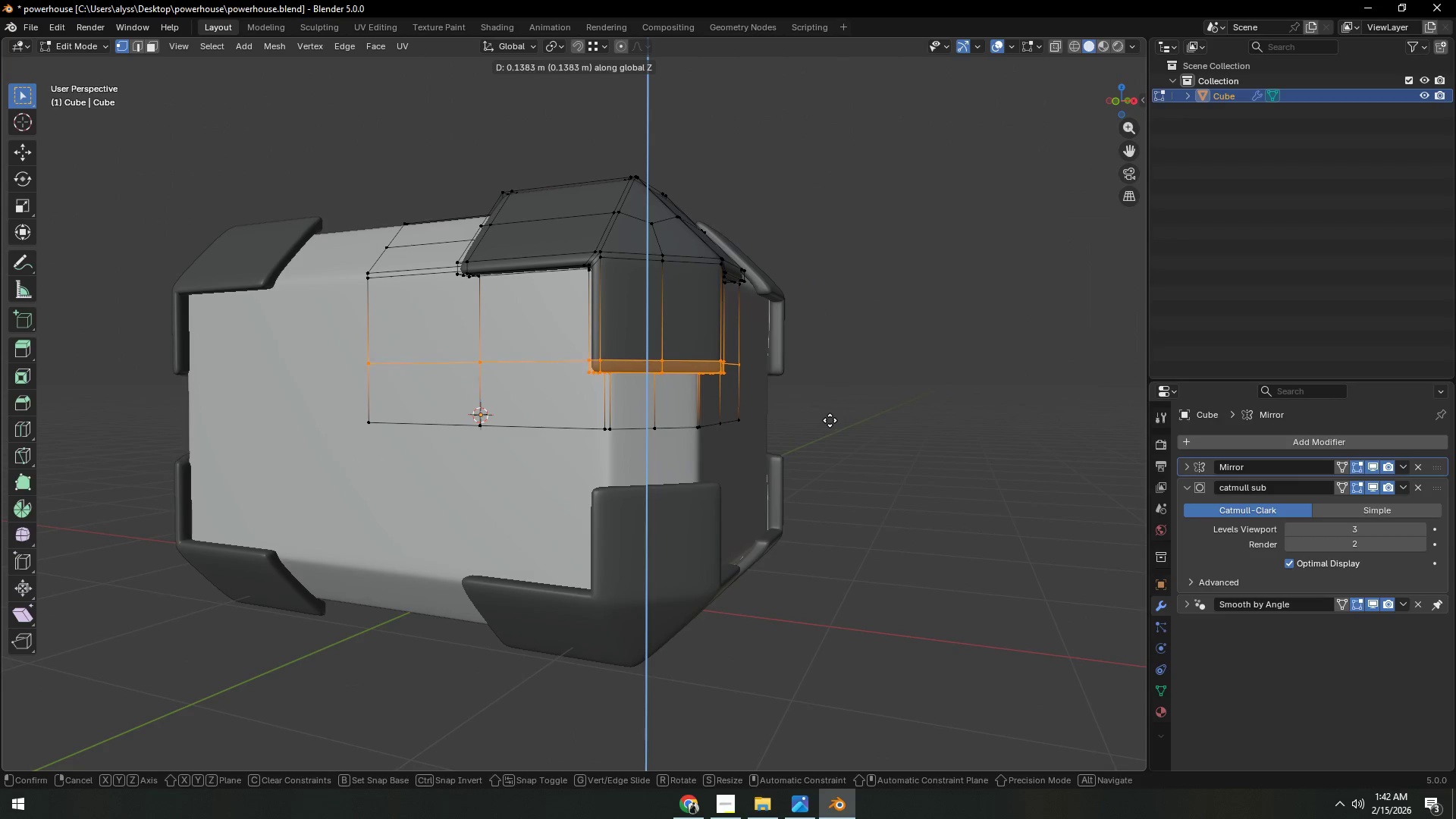 
wait(6.59)
 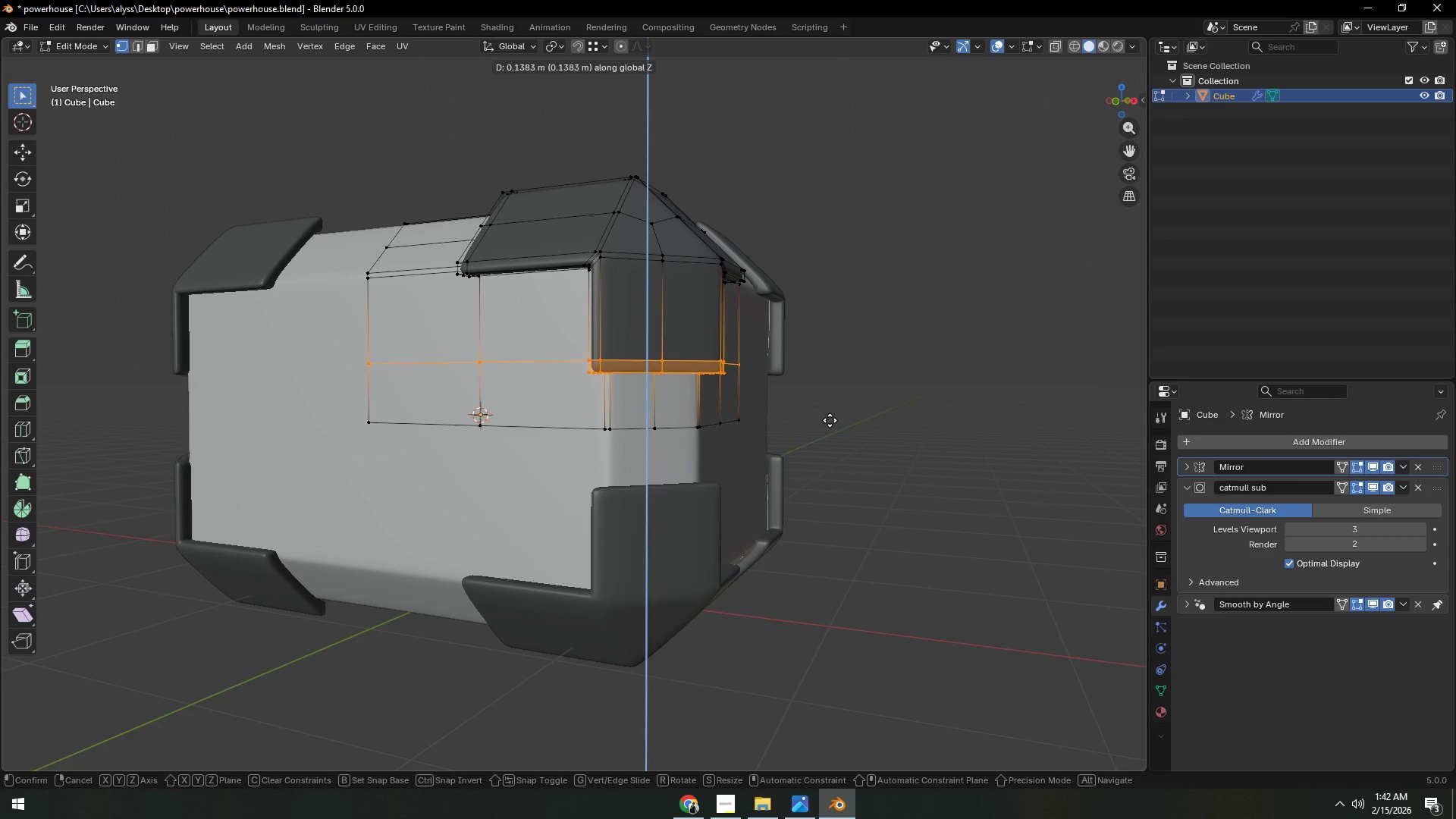 
left_click([833, 396])
 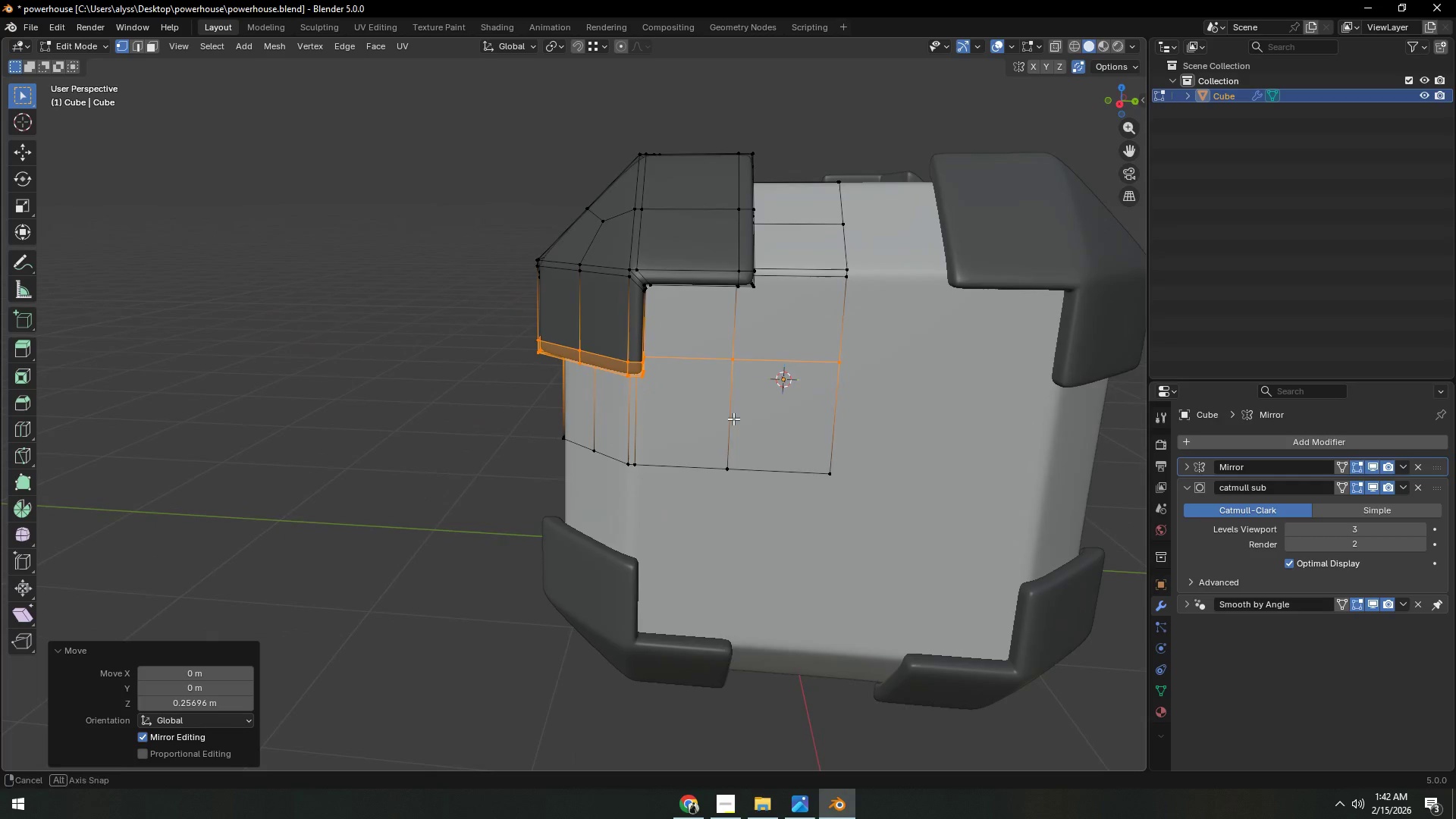 
type(`zzgy)
 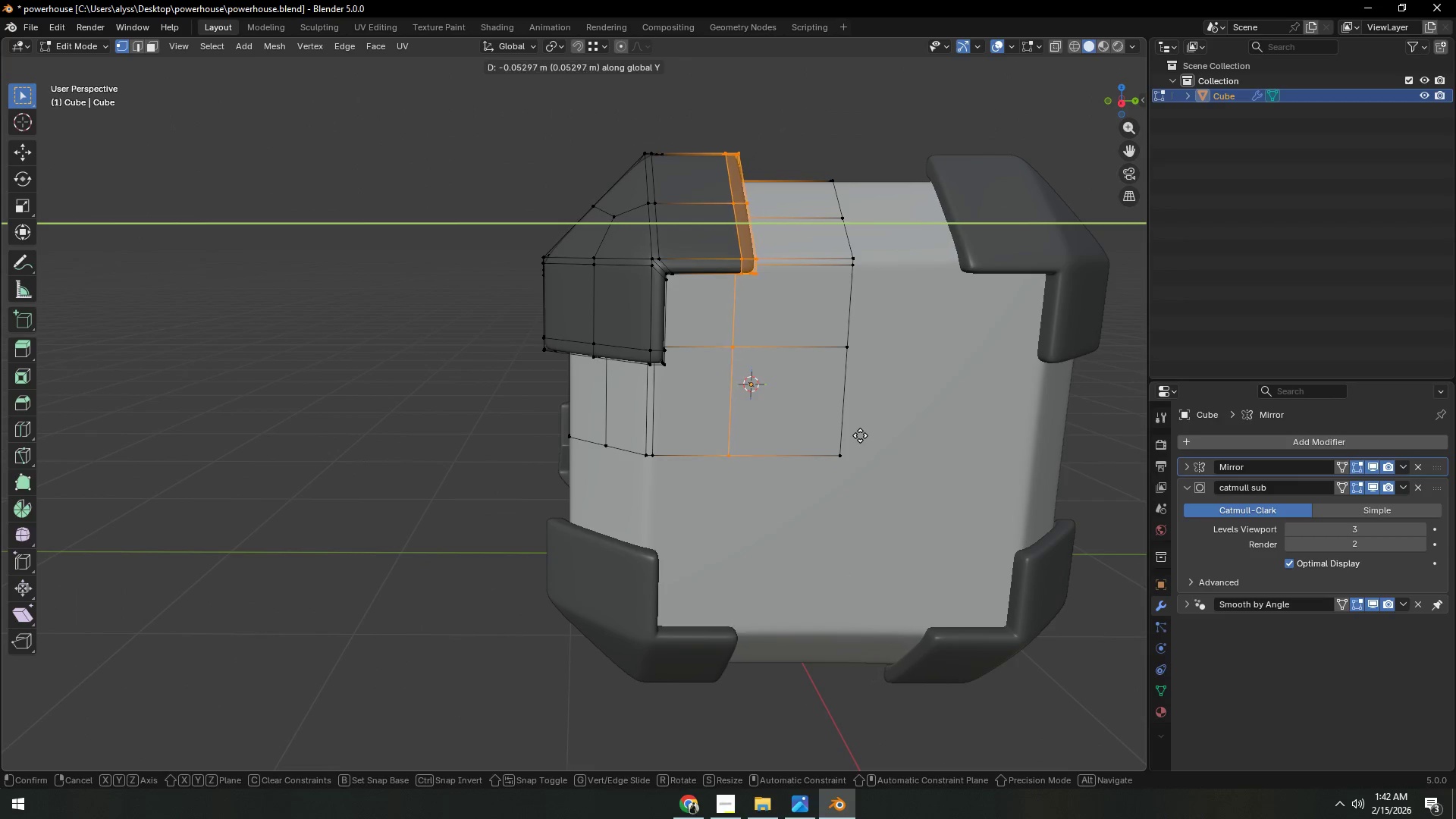 
left_click_drag(start_coordinate=[696, 136], to_coordinate=[774, 443])
 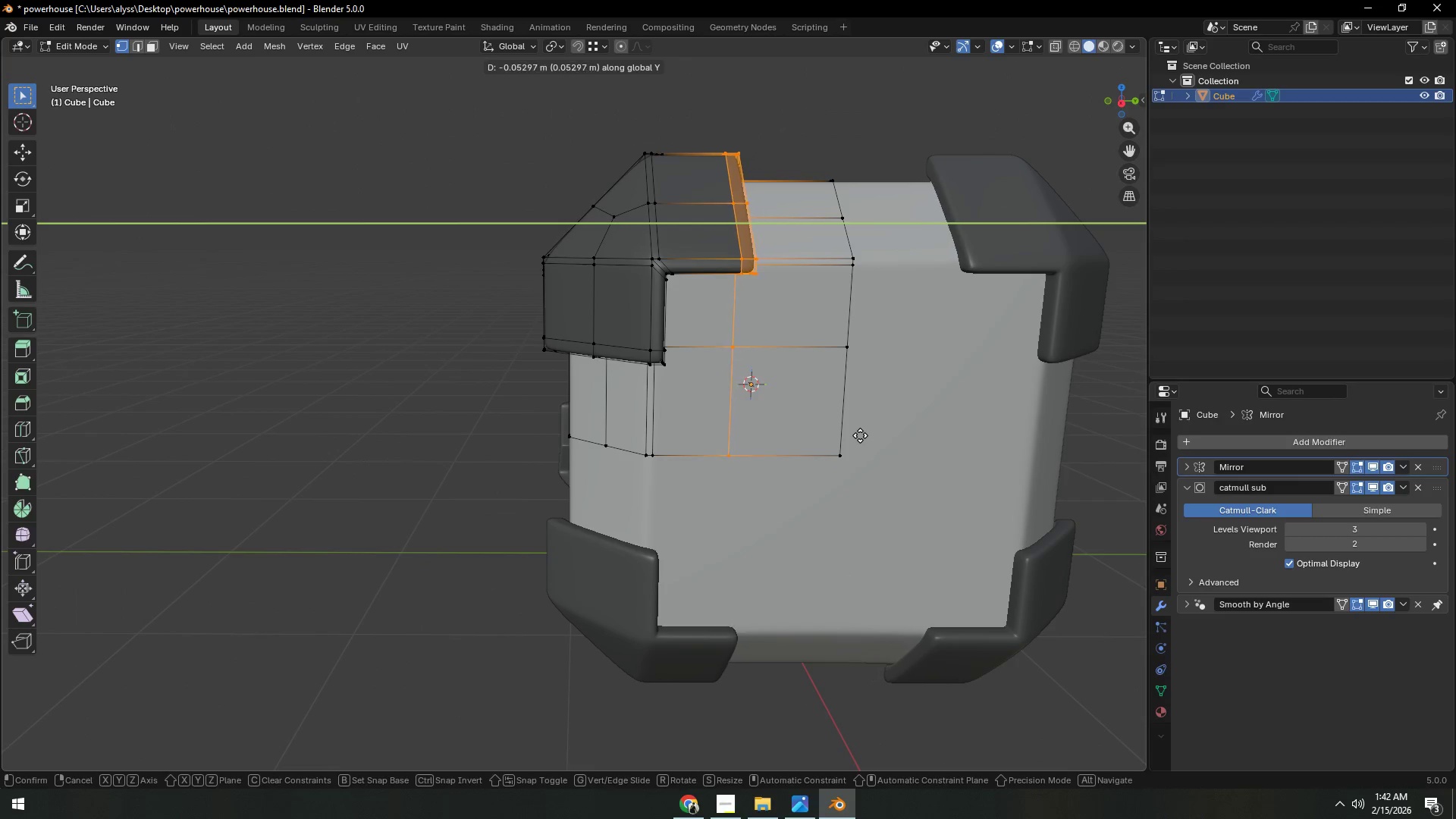 
left_click([855, 436])
 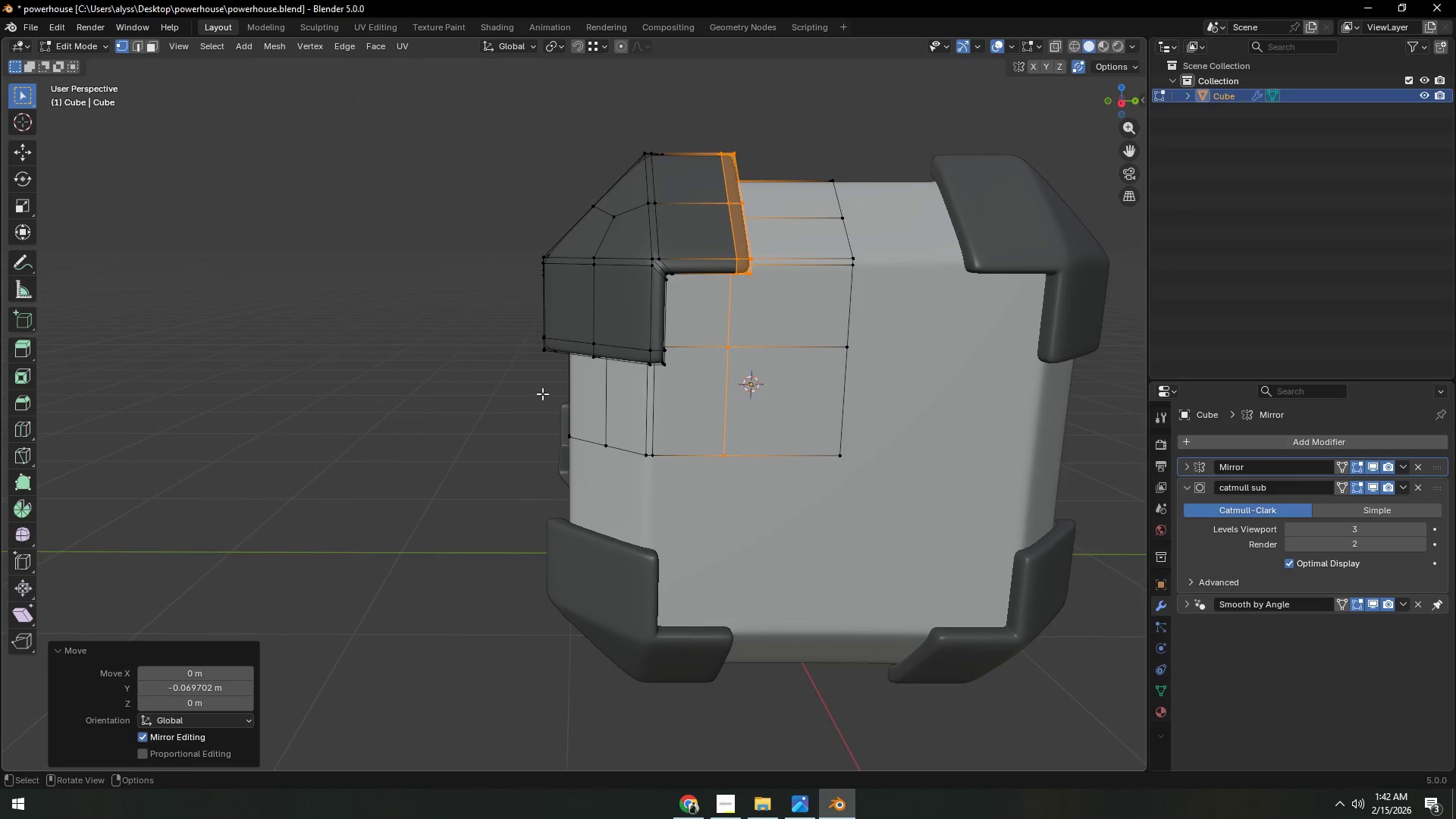 
type(`zzgx)
 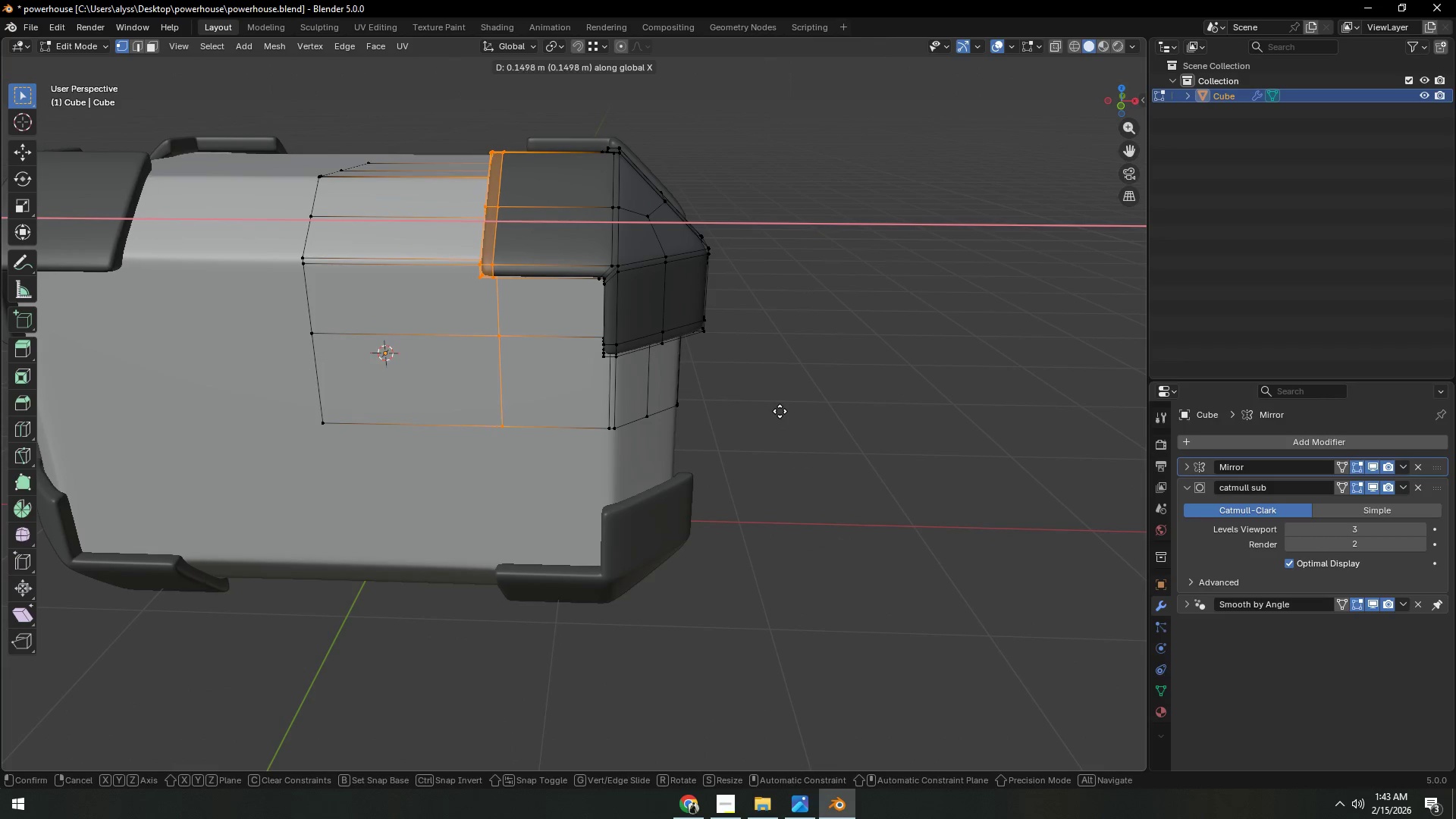 
left_click_drag(start_coordinate=[396, 133], to_coordinate=[482, 467])
 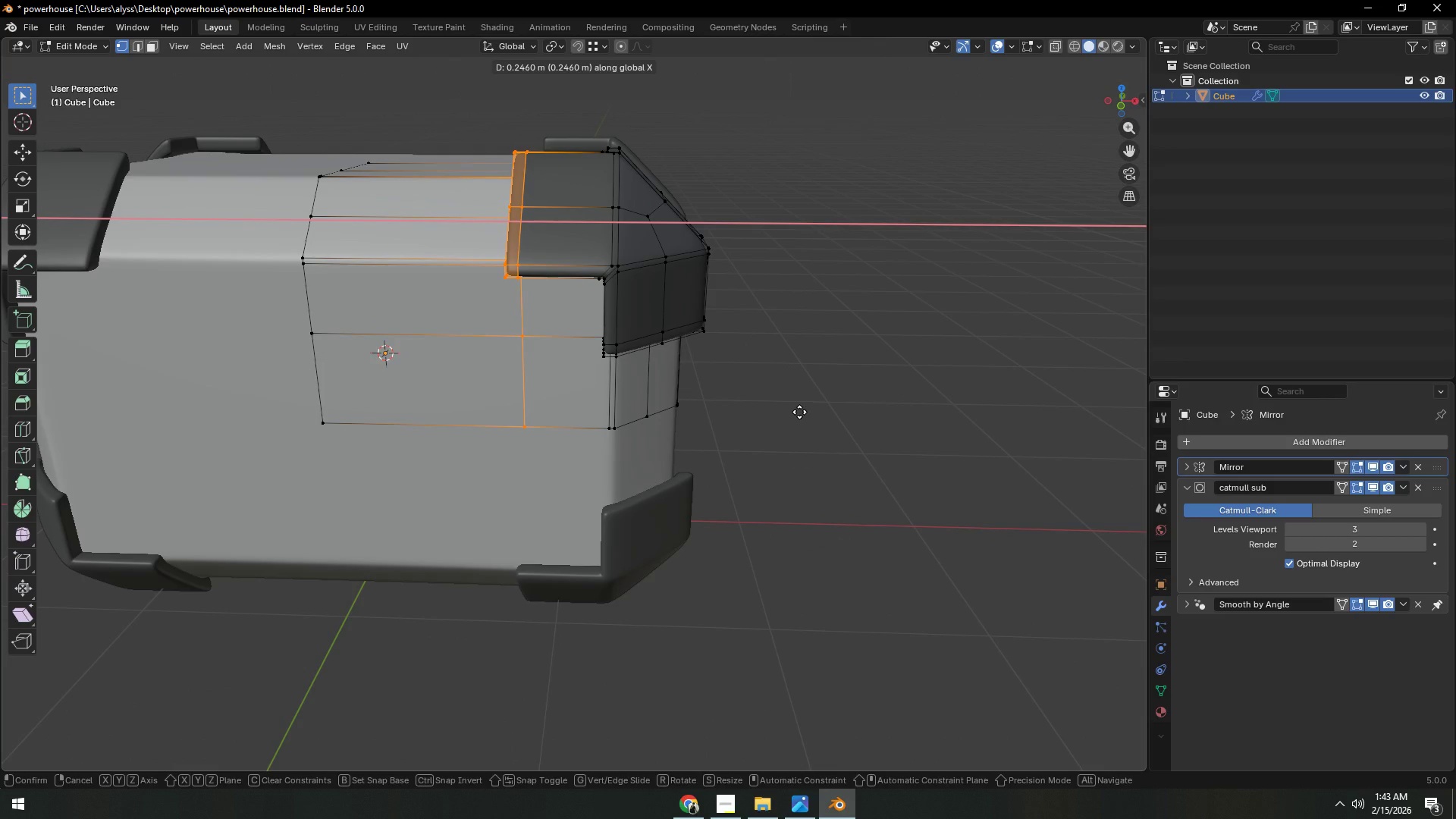 
left_click([801, 412])
 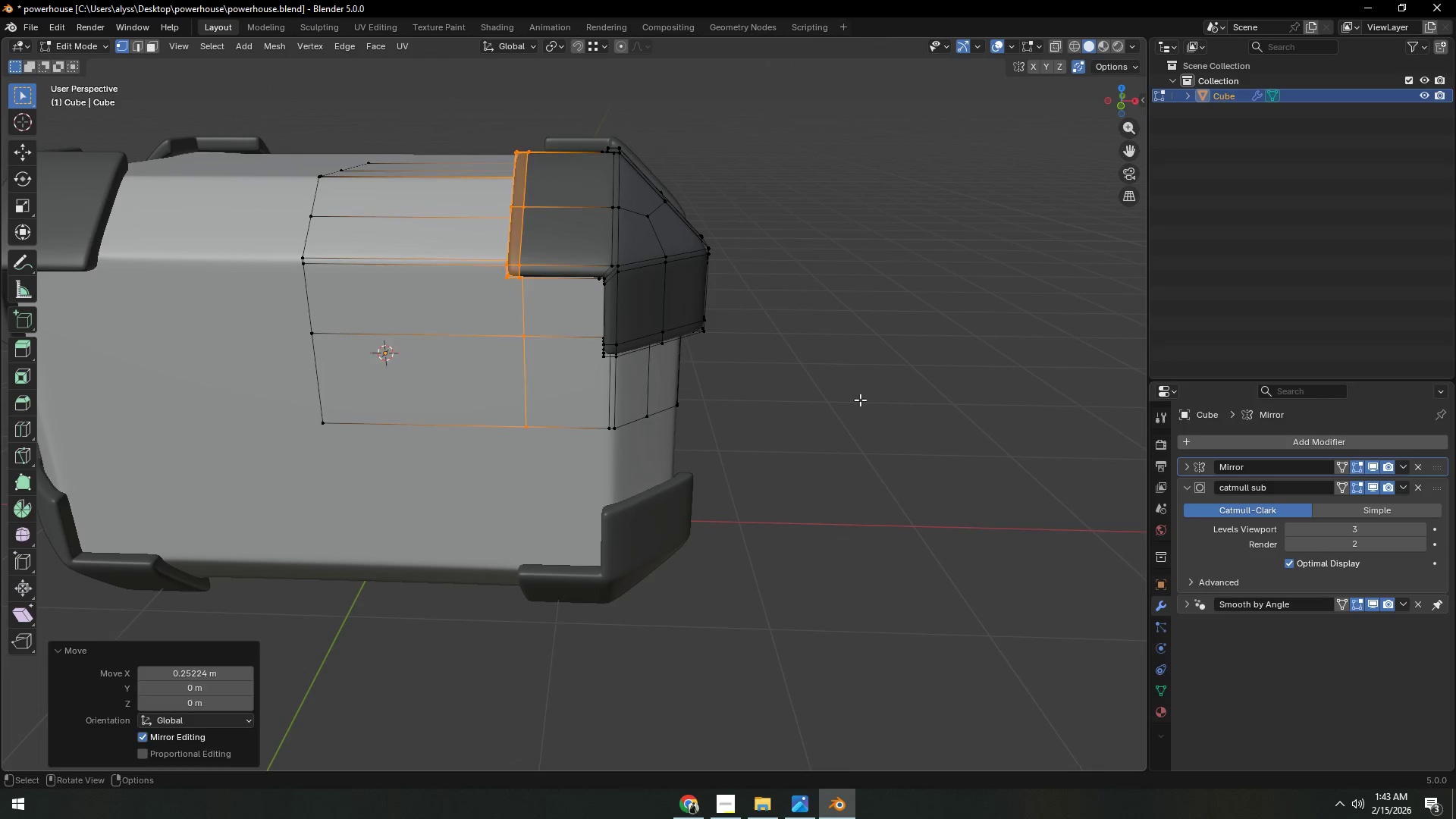 
double_click([860, 400])
 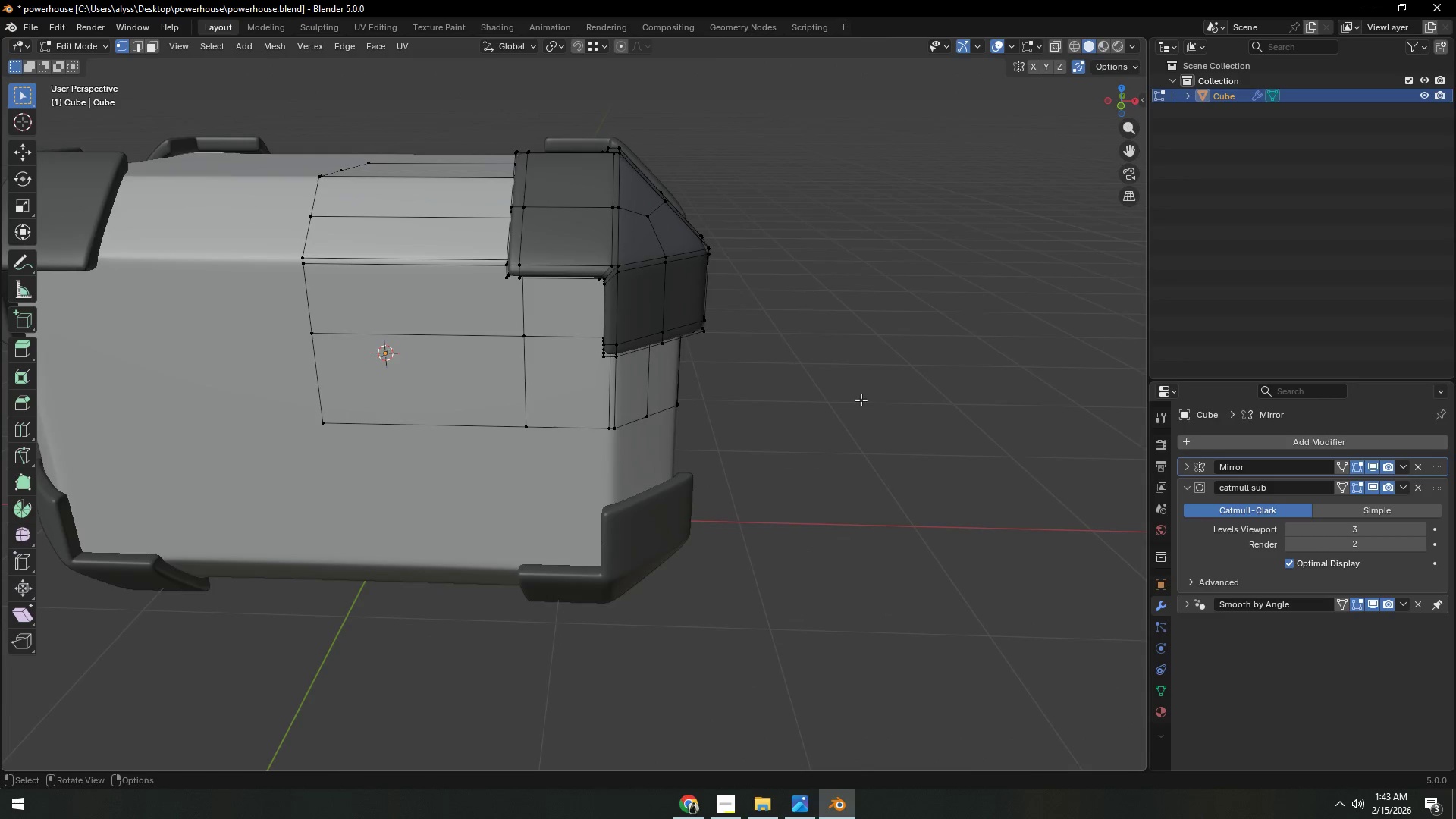 
key(Tab)
 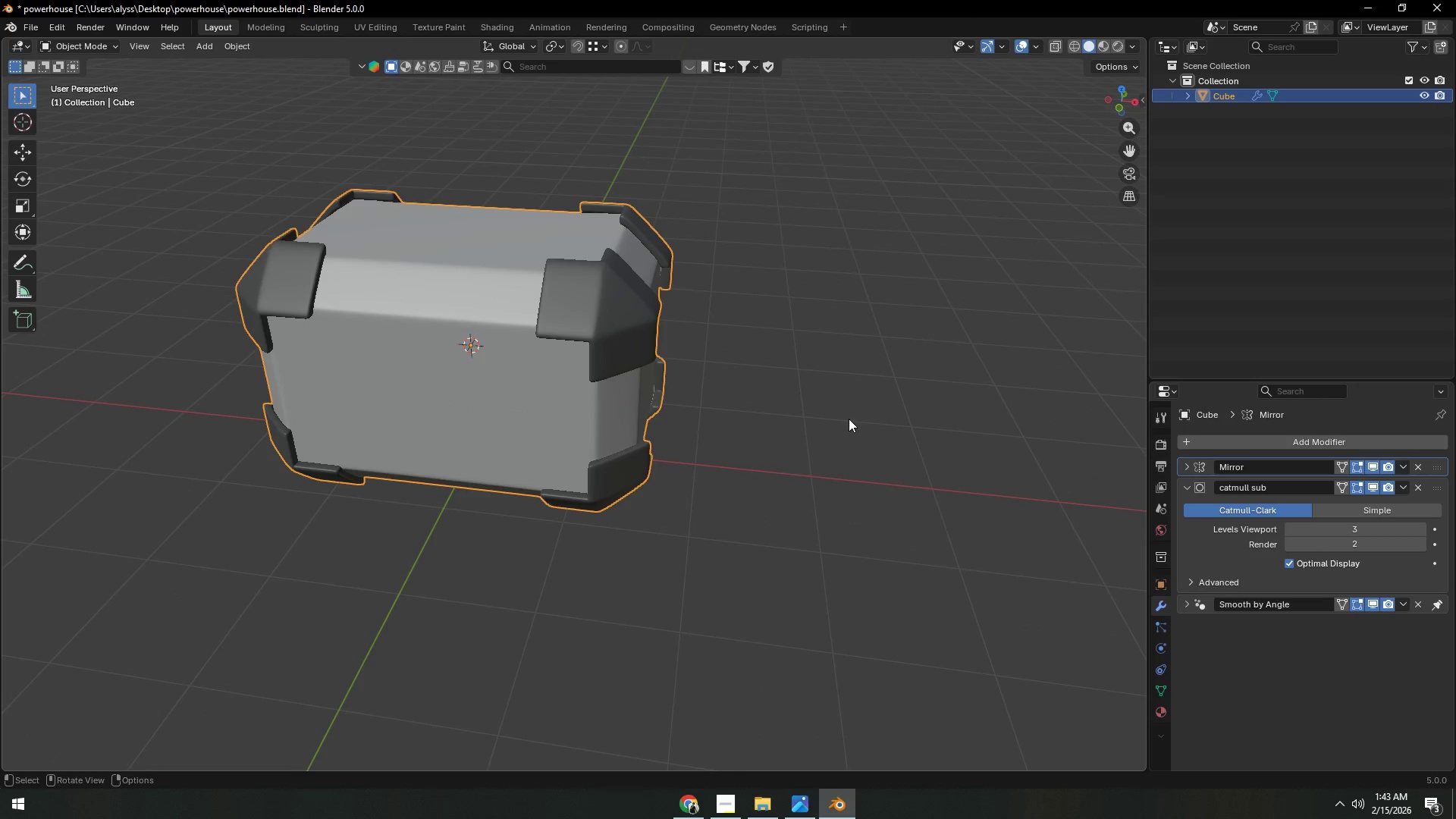 
scroll: coordinate [861, 400], scroll_direction: down, amount: 3.0
 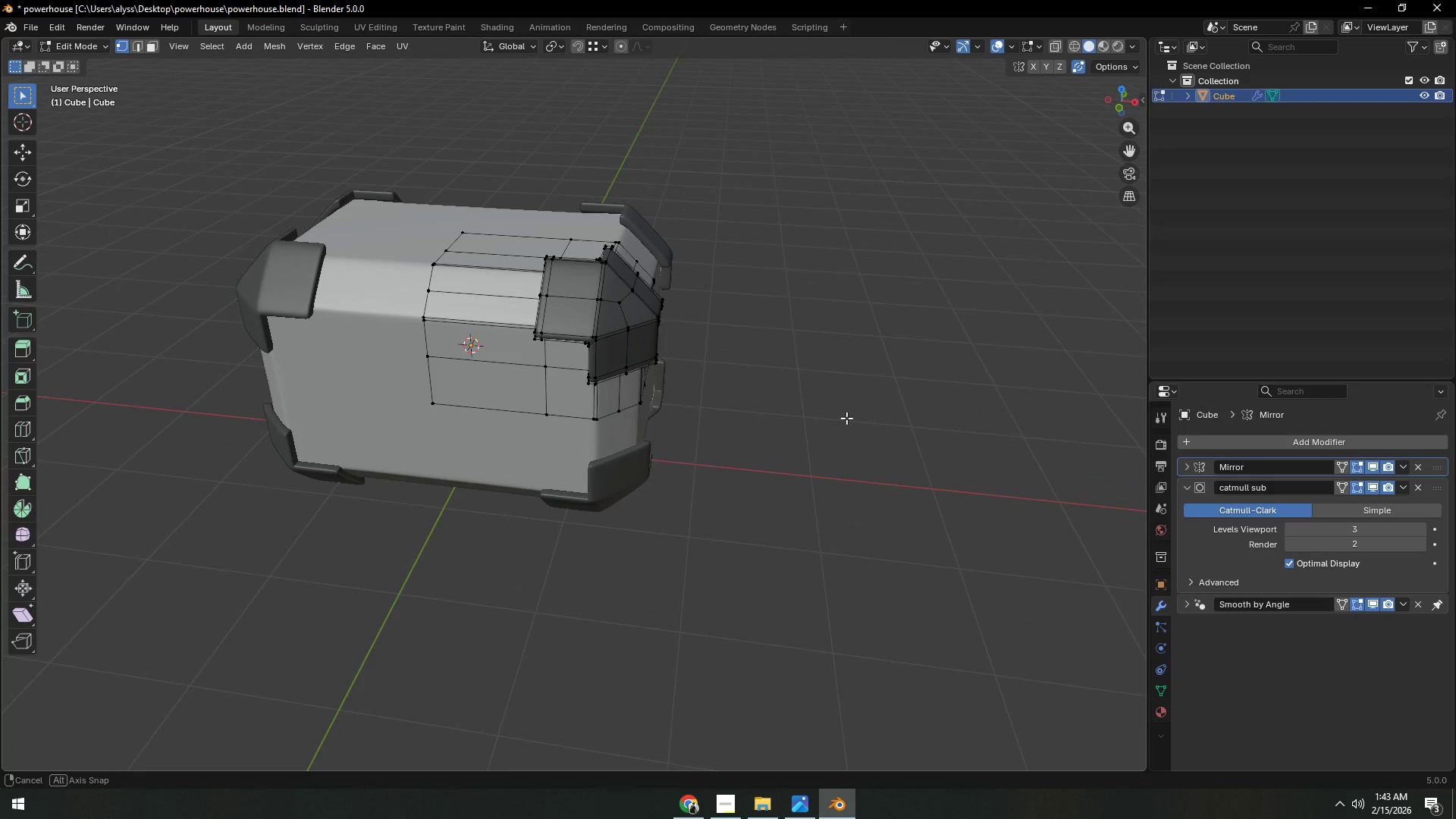 
left_click([849, 419])
 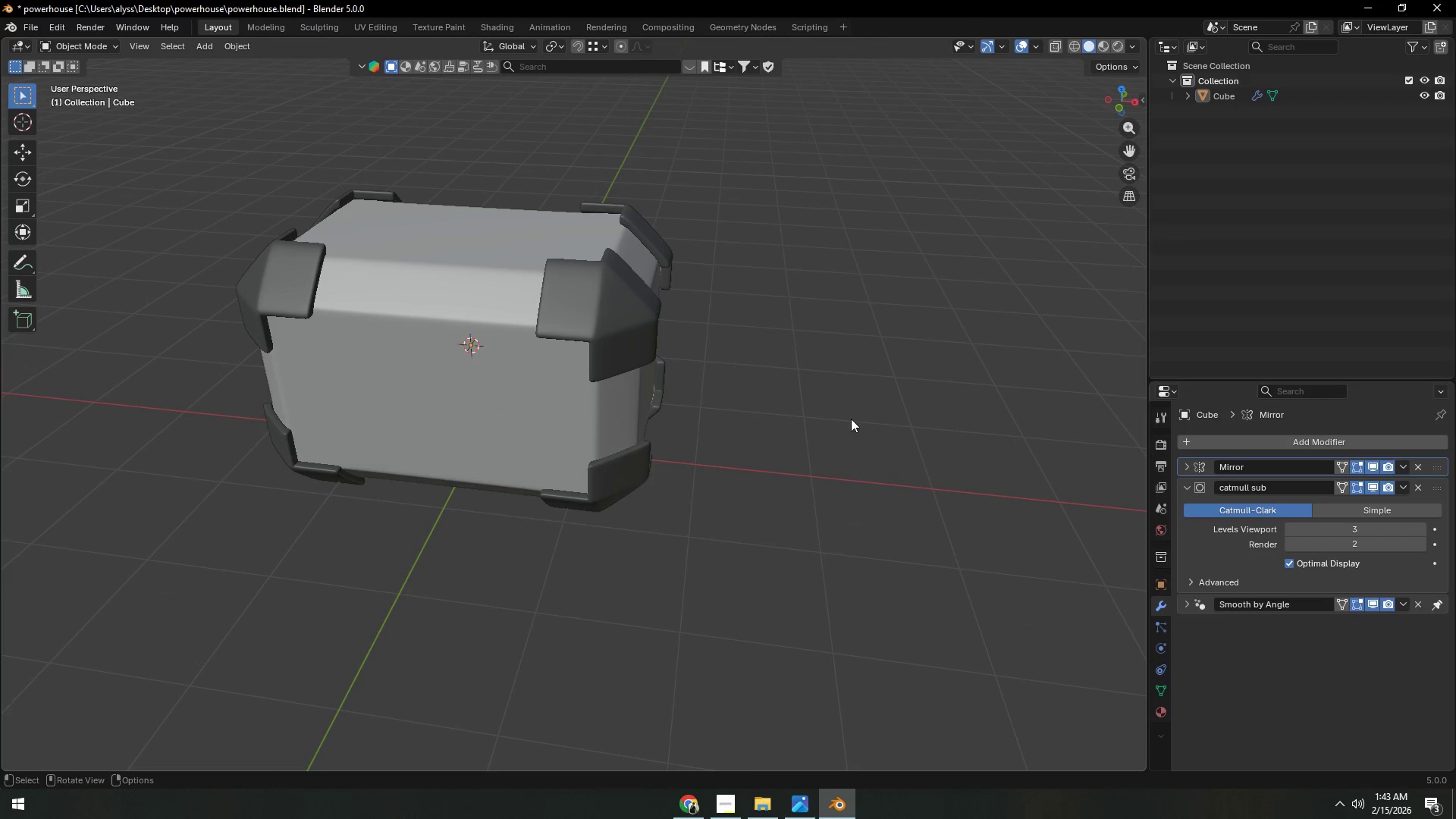 
key(Control+S)
 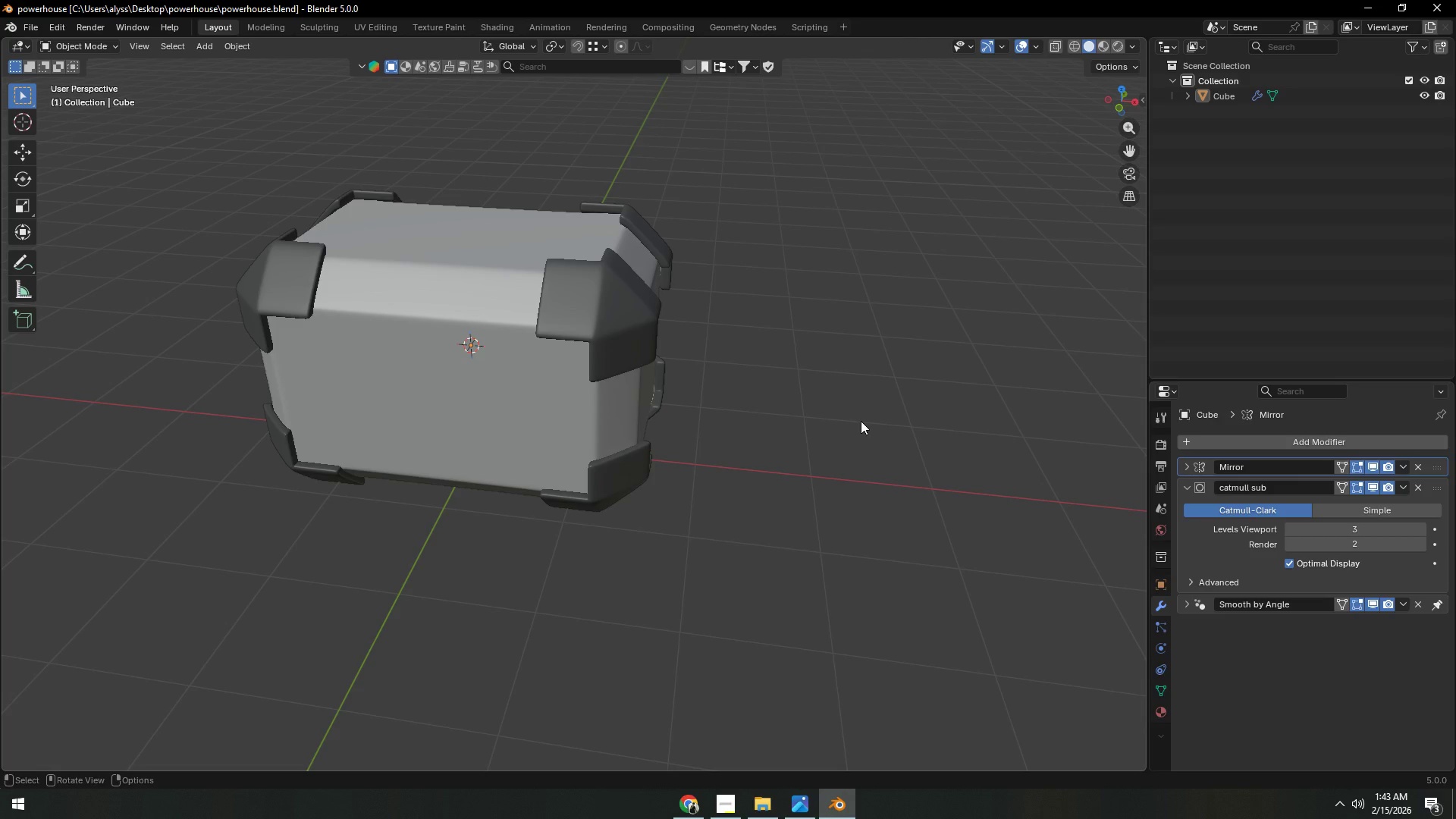 
wait(11.3)
 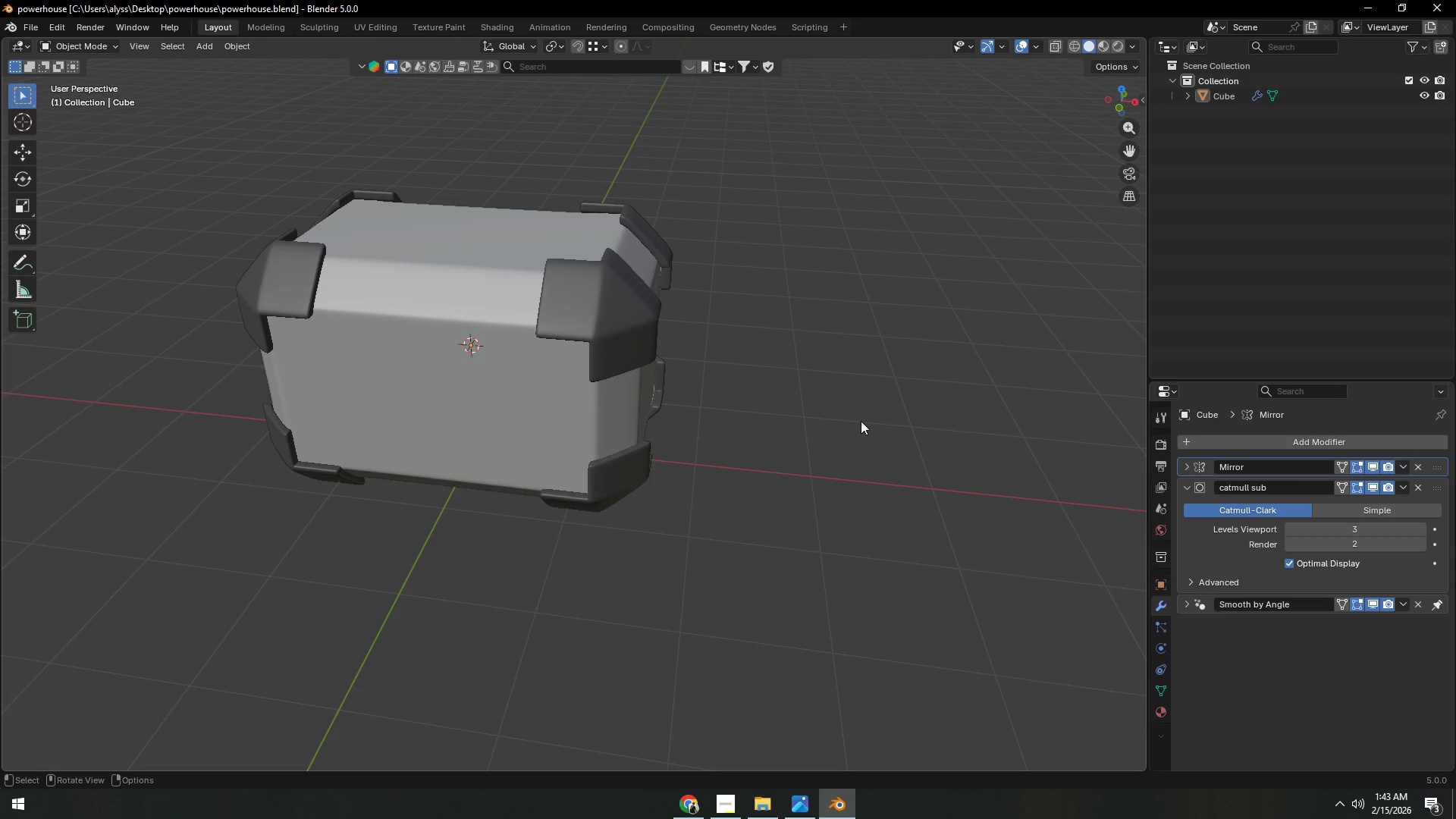 
scroll: coordinate [620, 378], scroll_direction: up, amount: 4.0
 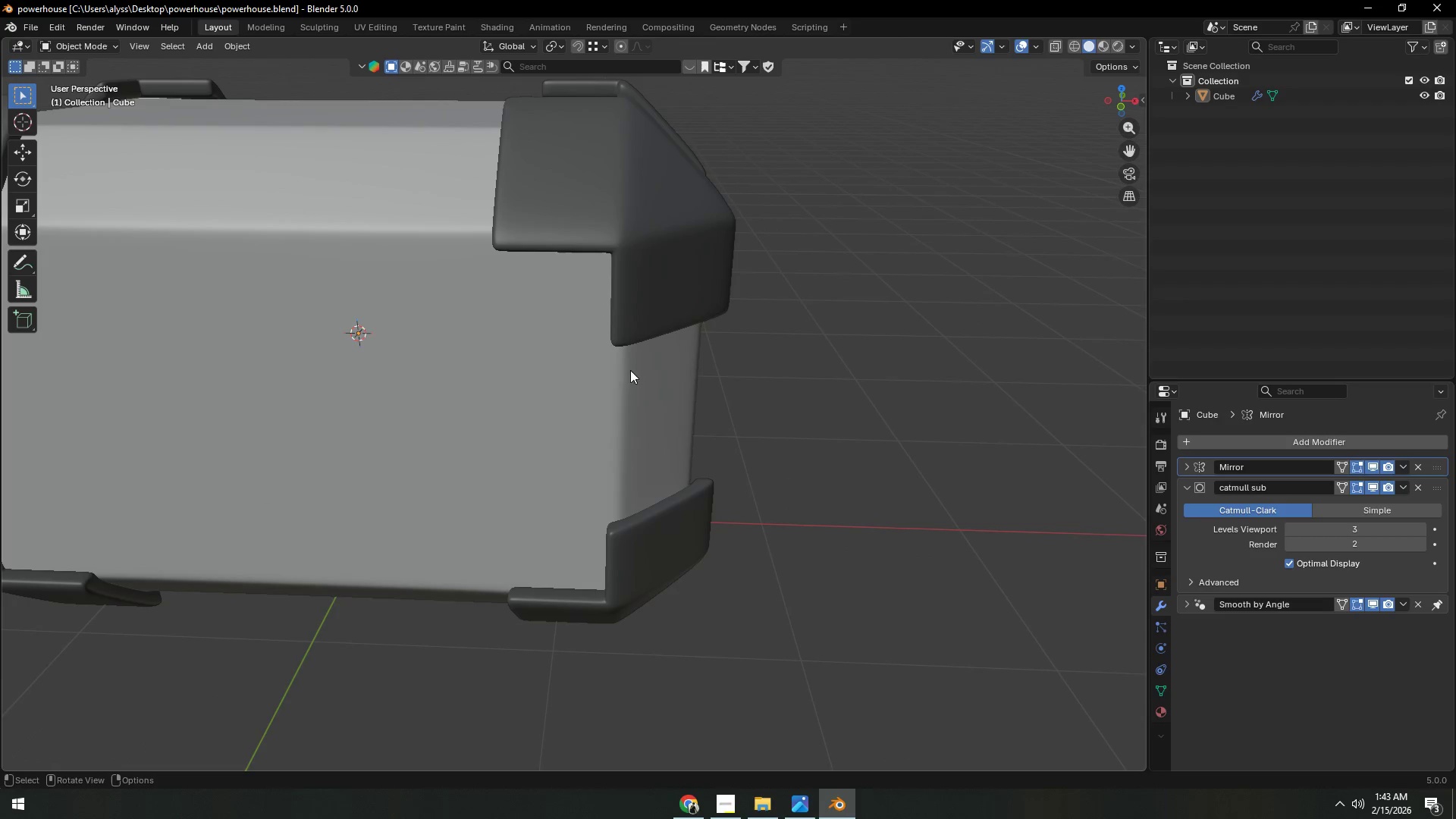 
left_click([643, 273])
 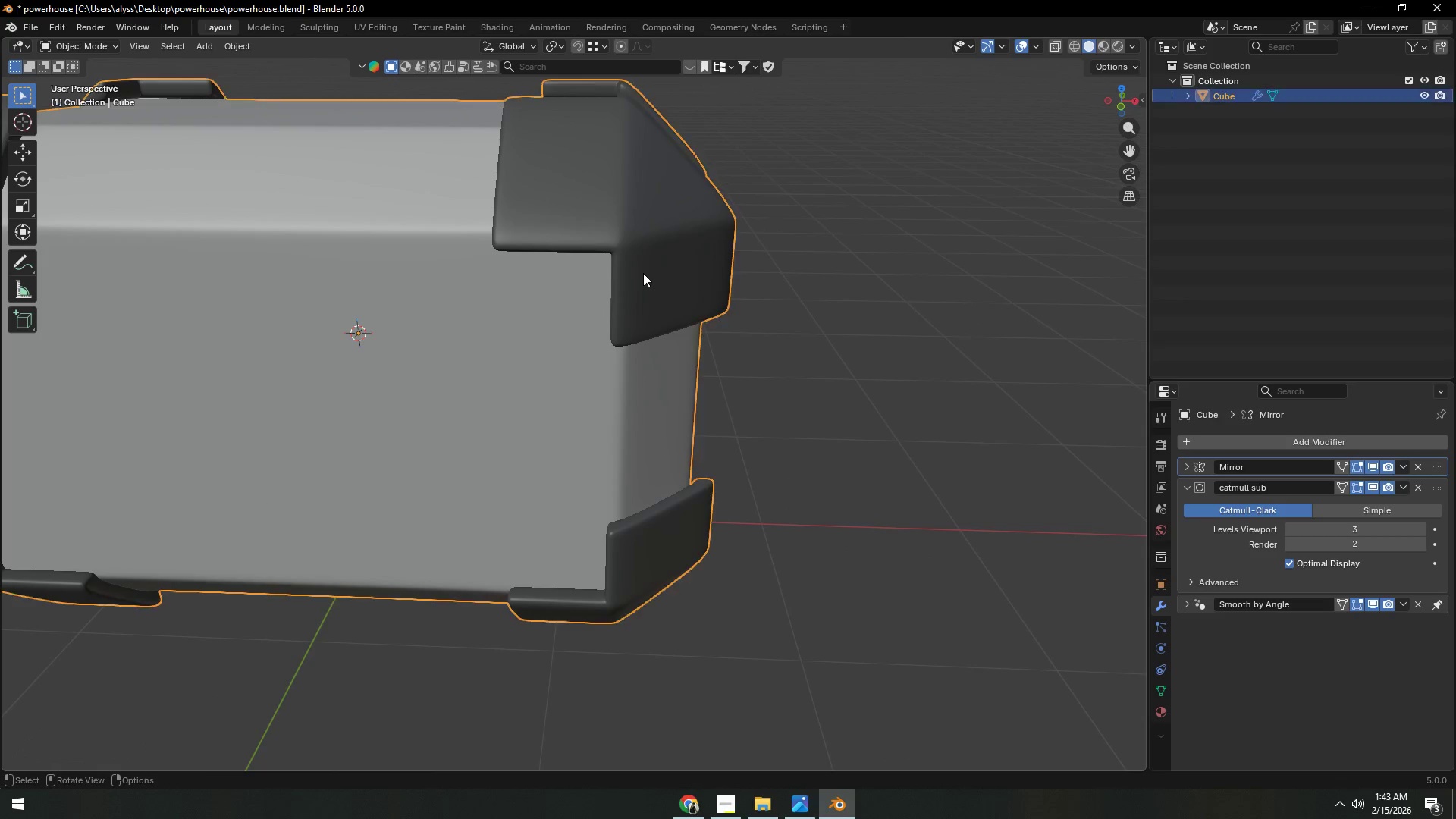 
key(Tab)
 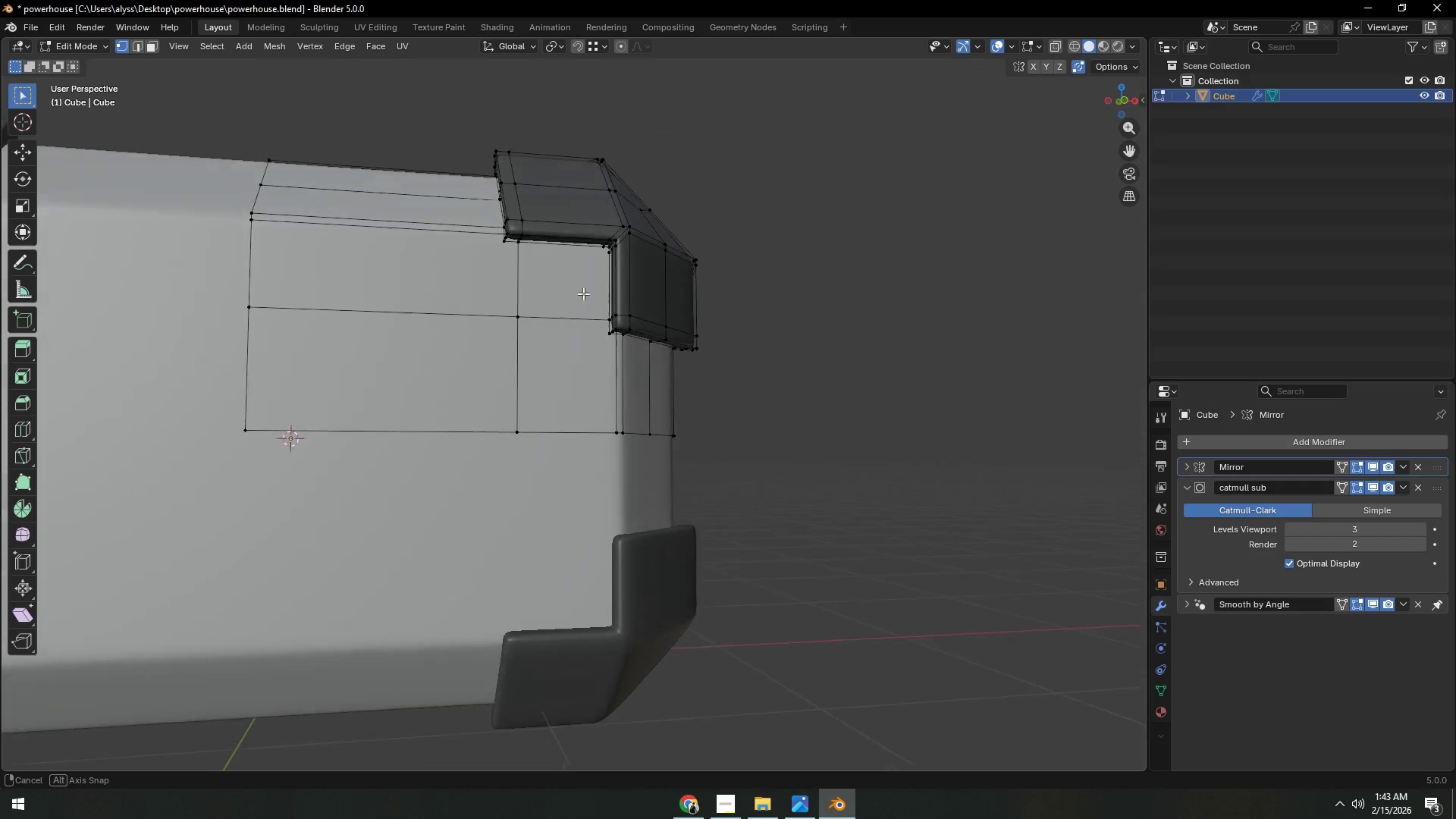 
scroll: coordinate [596, 280], scroll_direction: up, amount: 3.0
 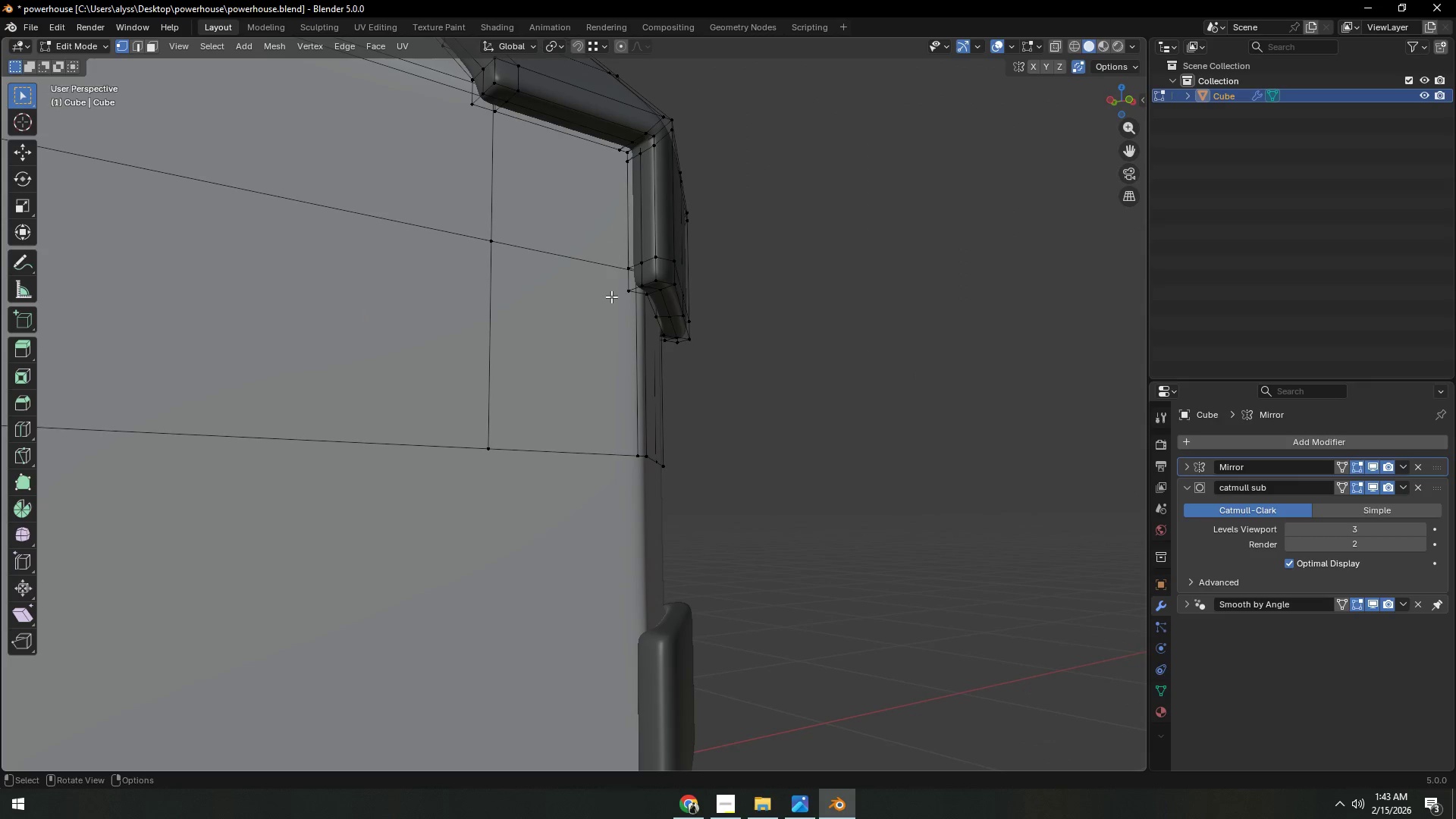 
key(3)
 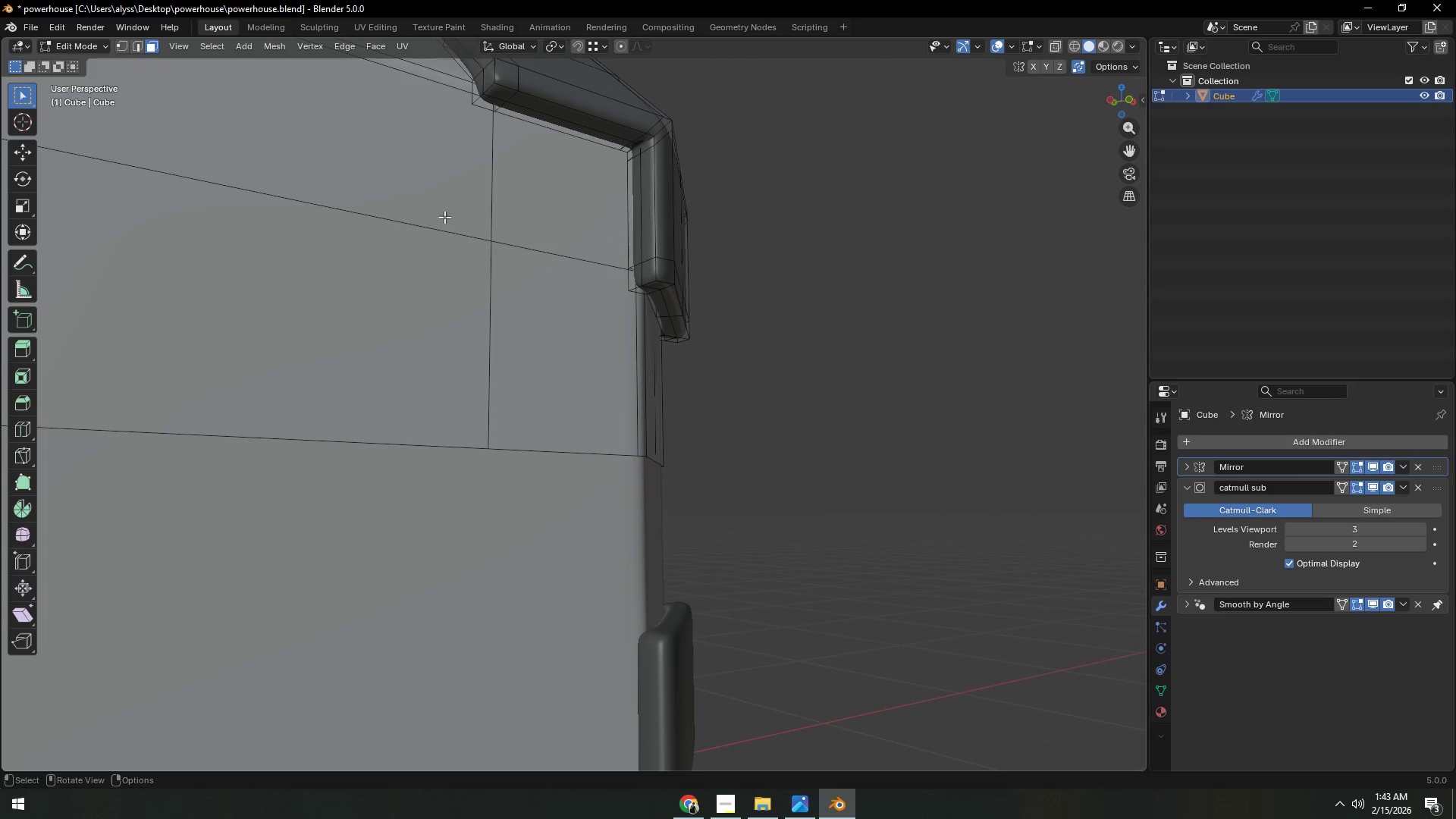 
left_click([435, 214])
 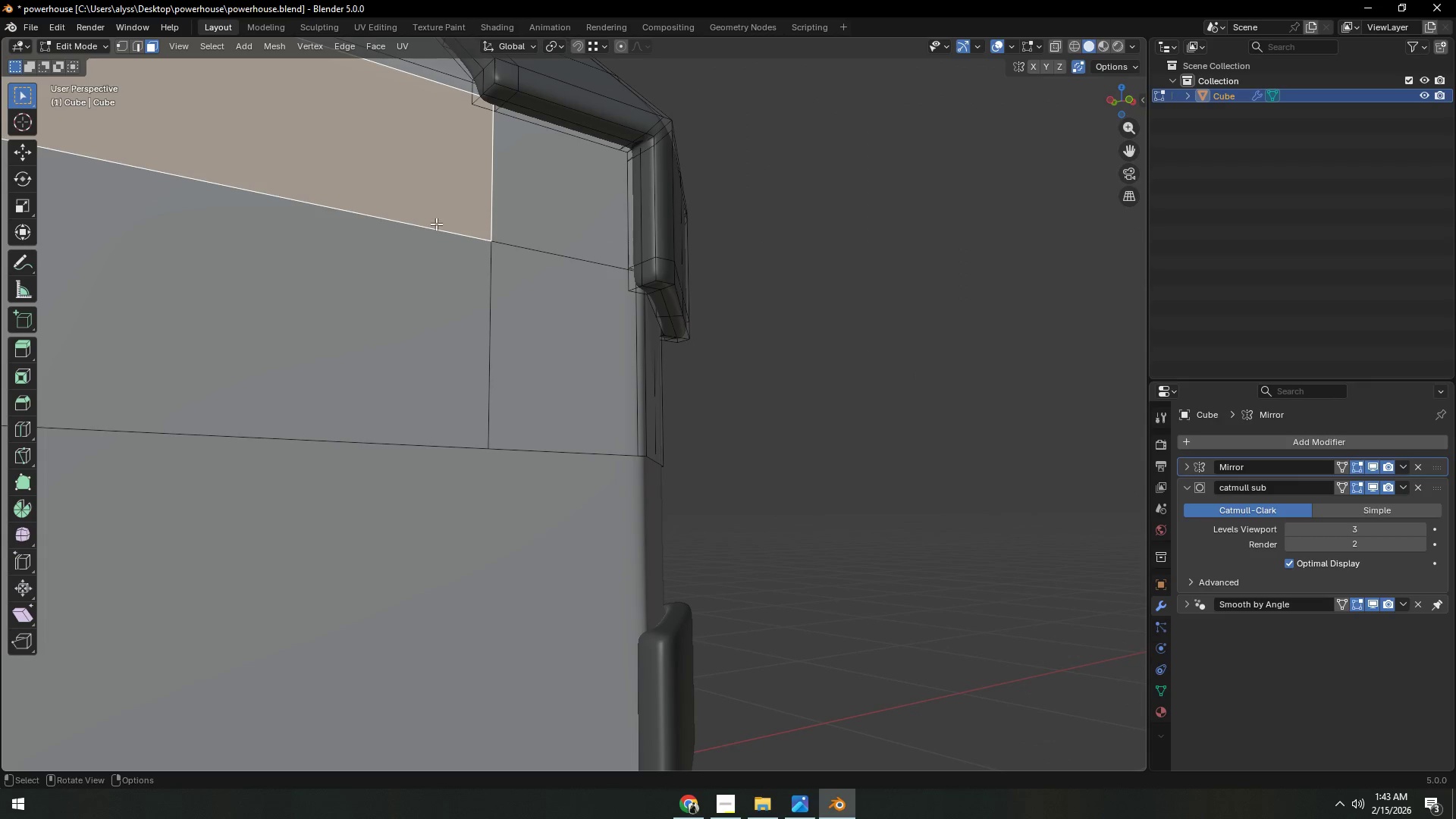 
hold_key(key=ShiftLeft, duration=1.03)
double_click([398, 288])
 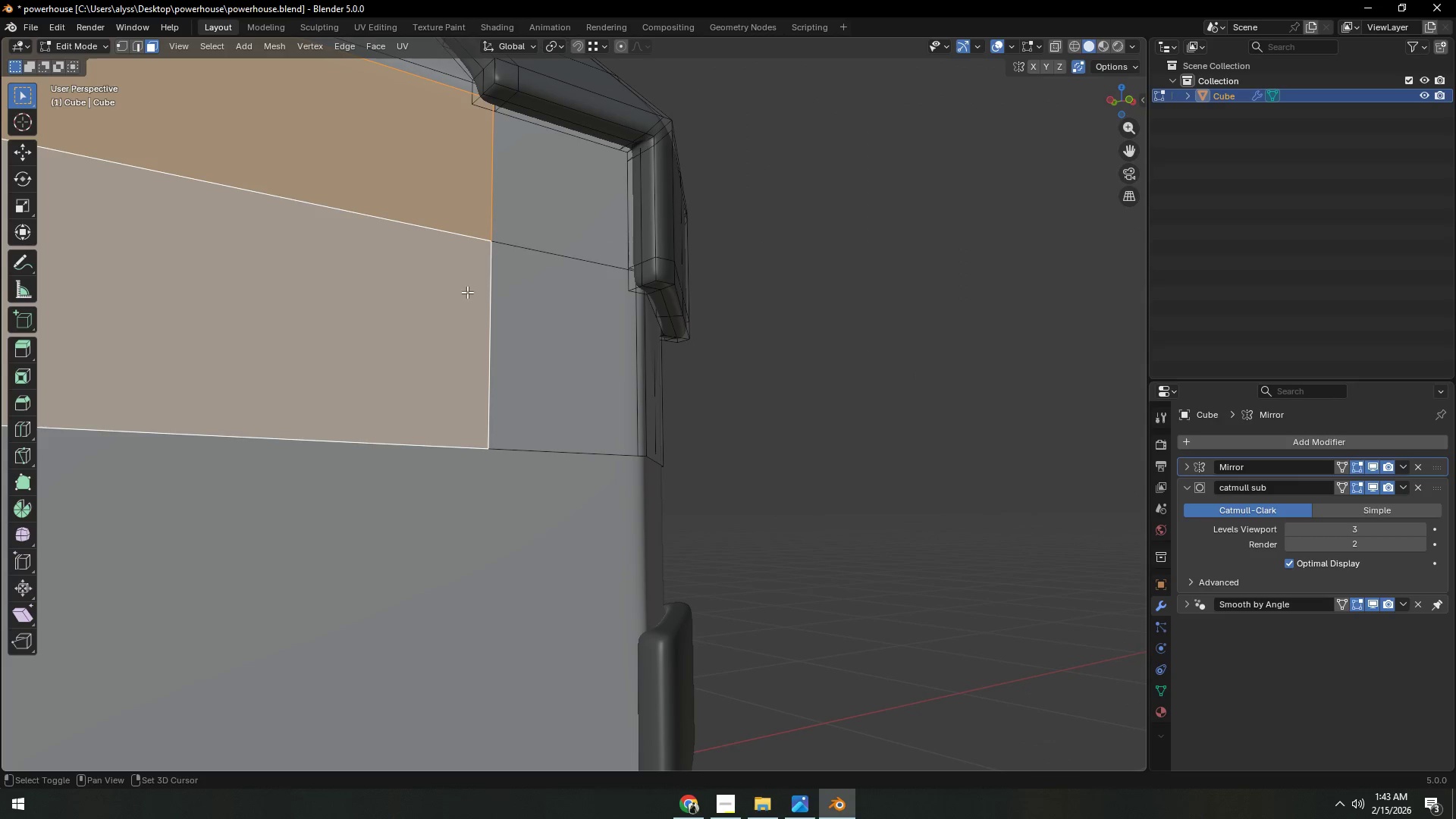 
triple_click([496, 298])
 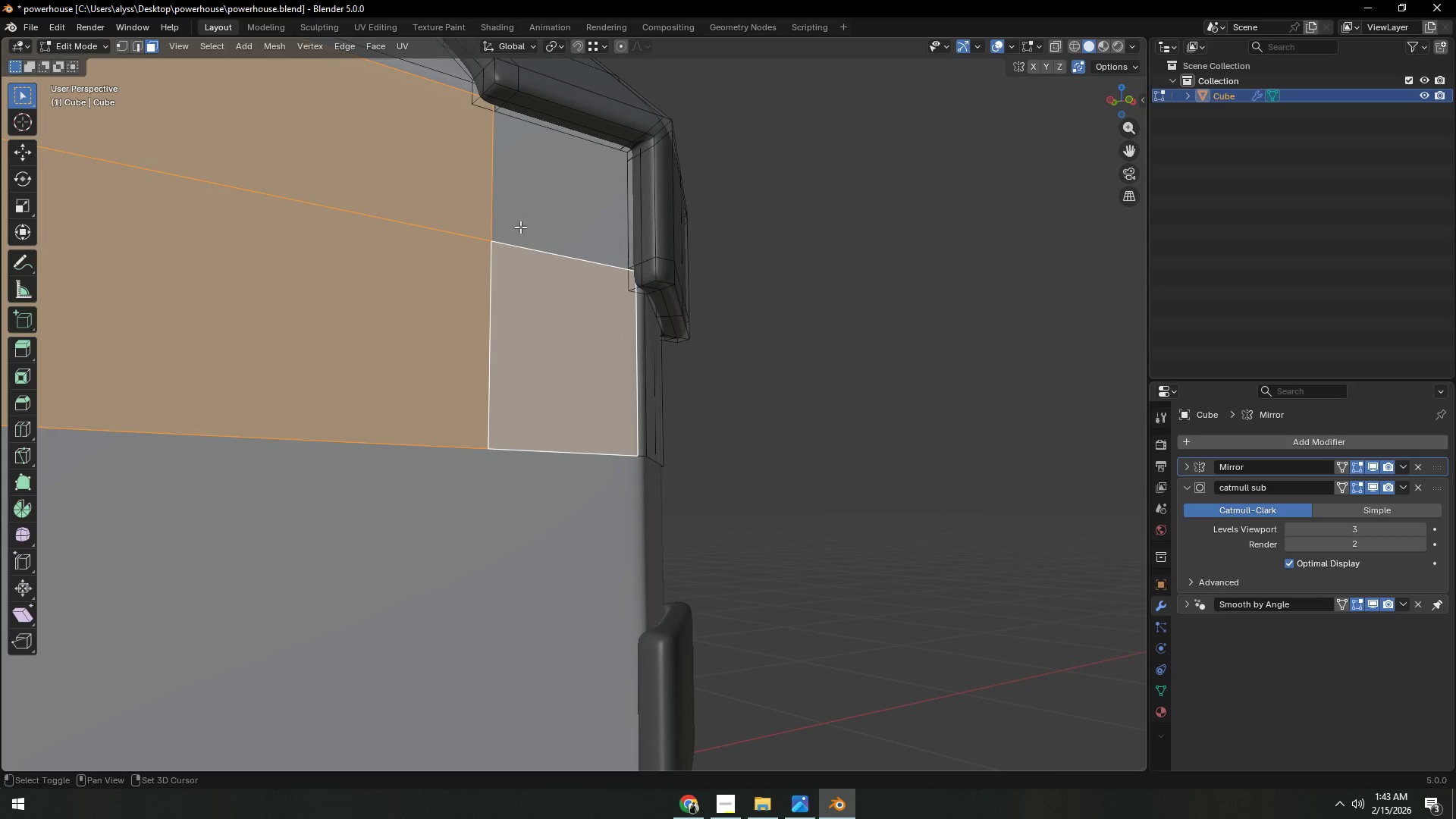 
triple_click([528, 206])
 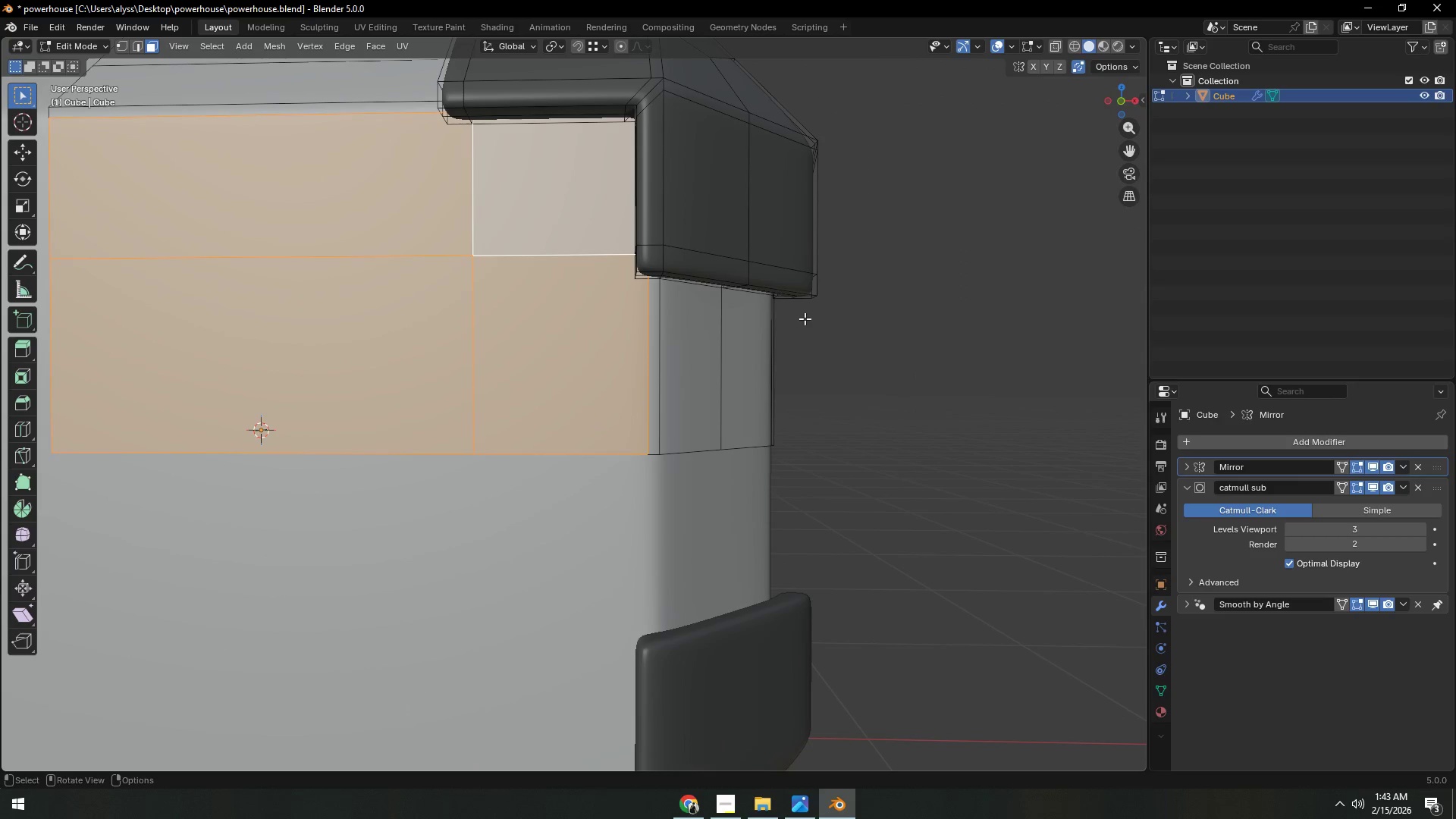 
key(I)
 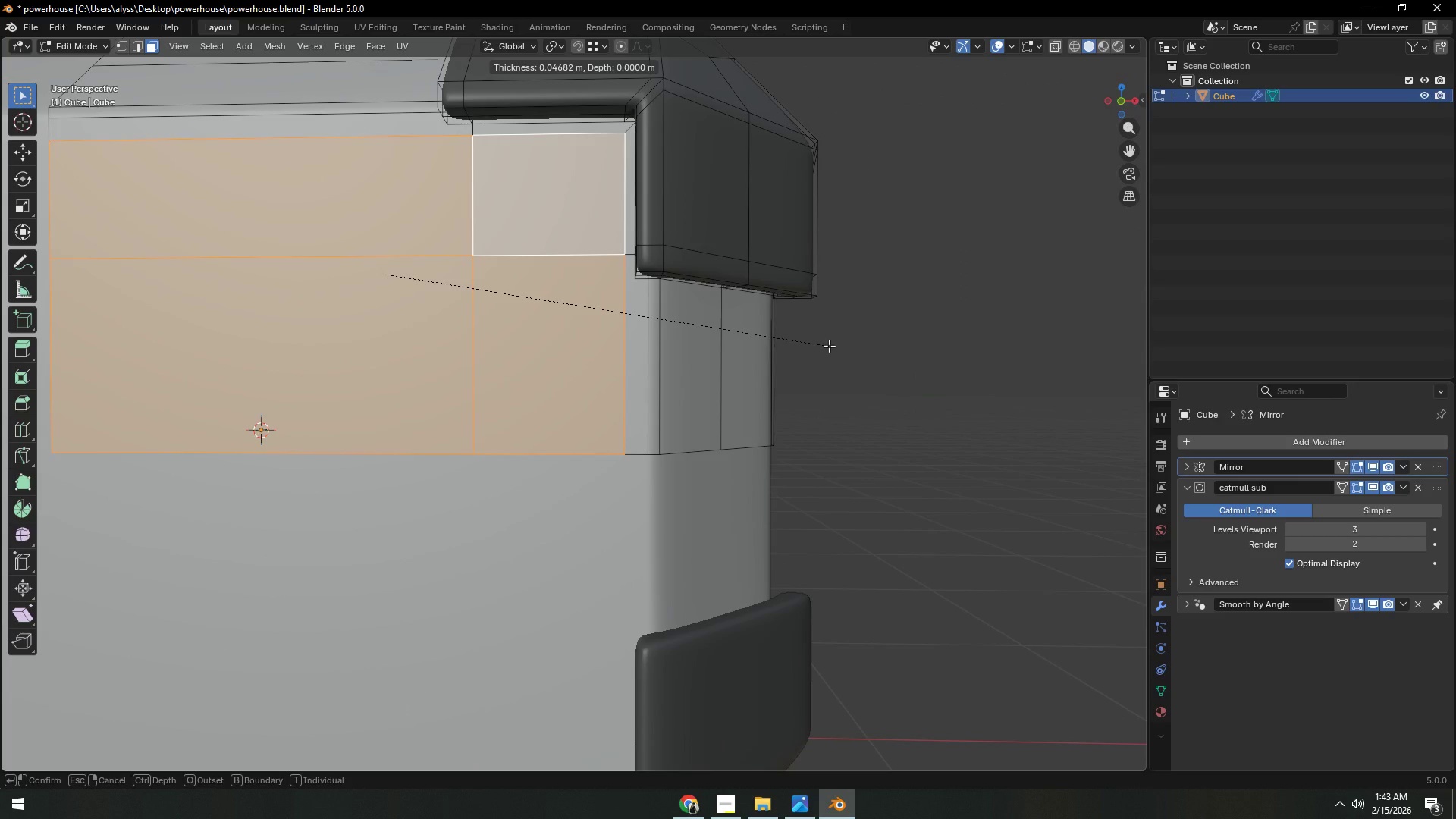 
wait(5.09)
 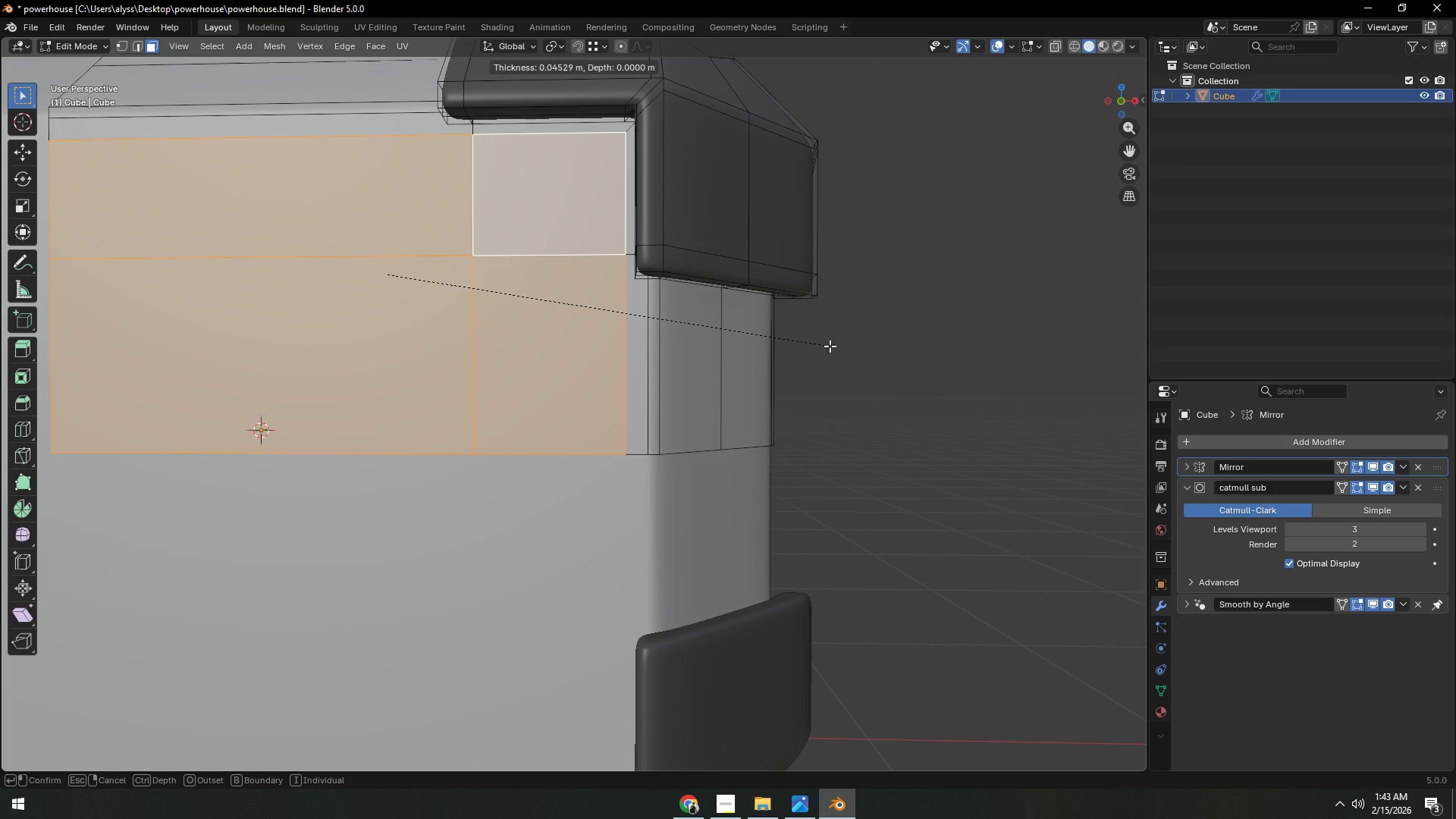 
left_click([829, 346])
 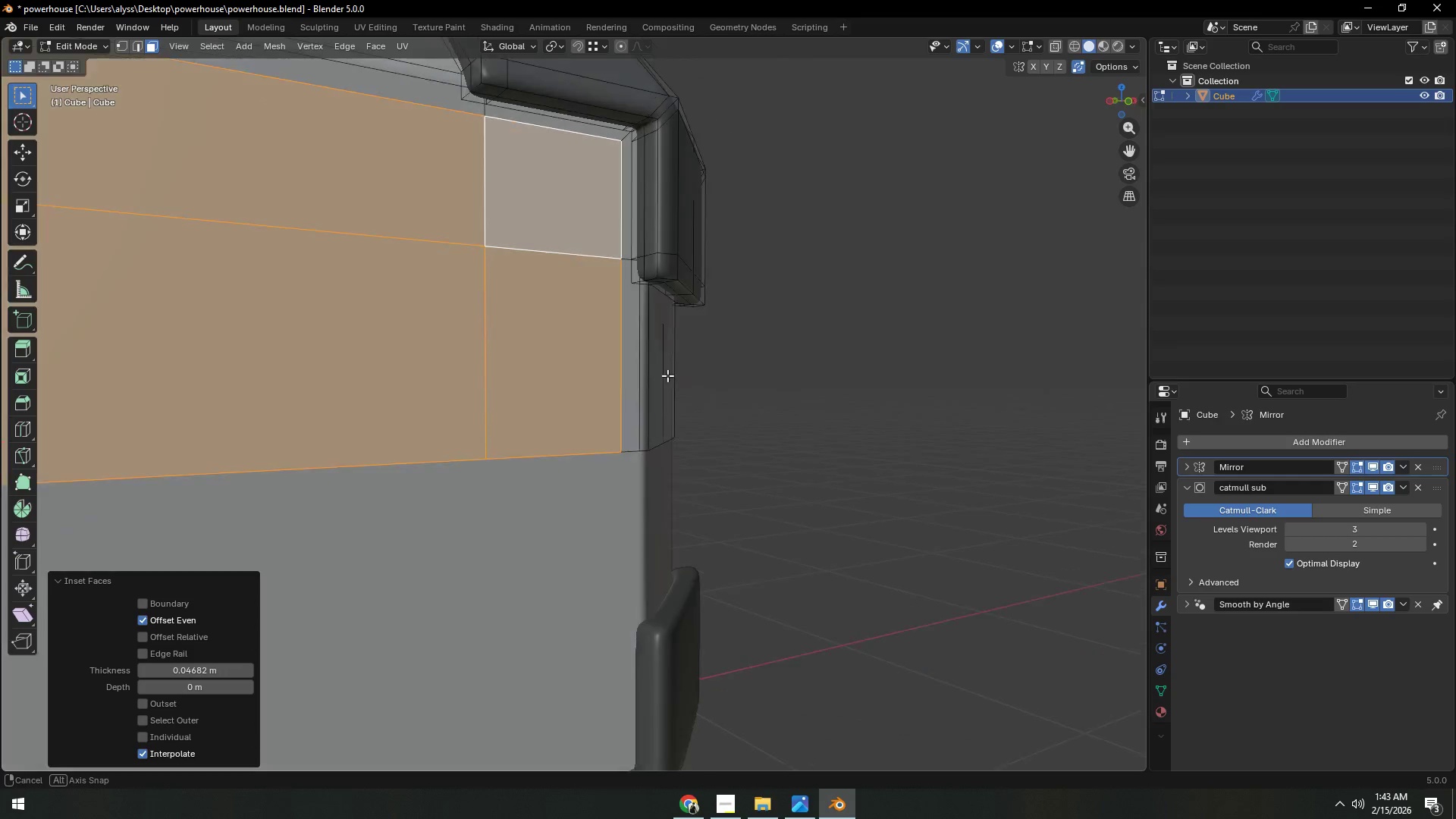 
scroll: coordinate [680, 375], scroll_direction: down, amount: 3.0
 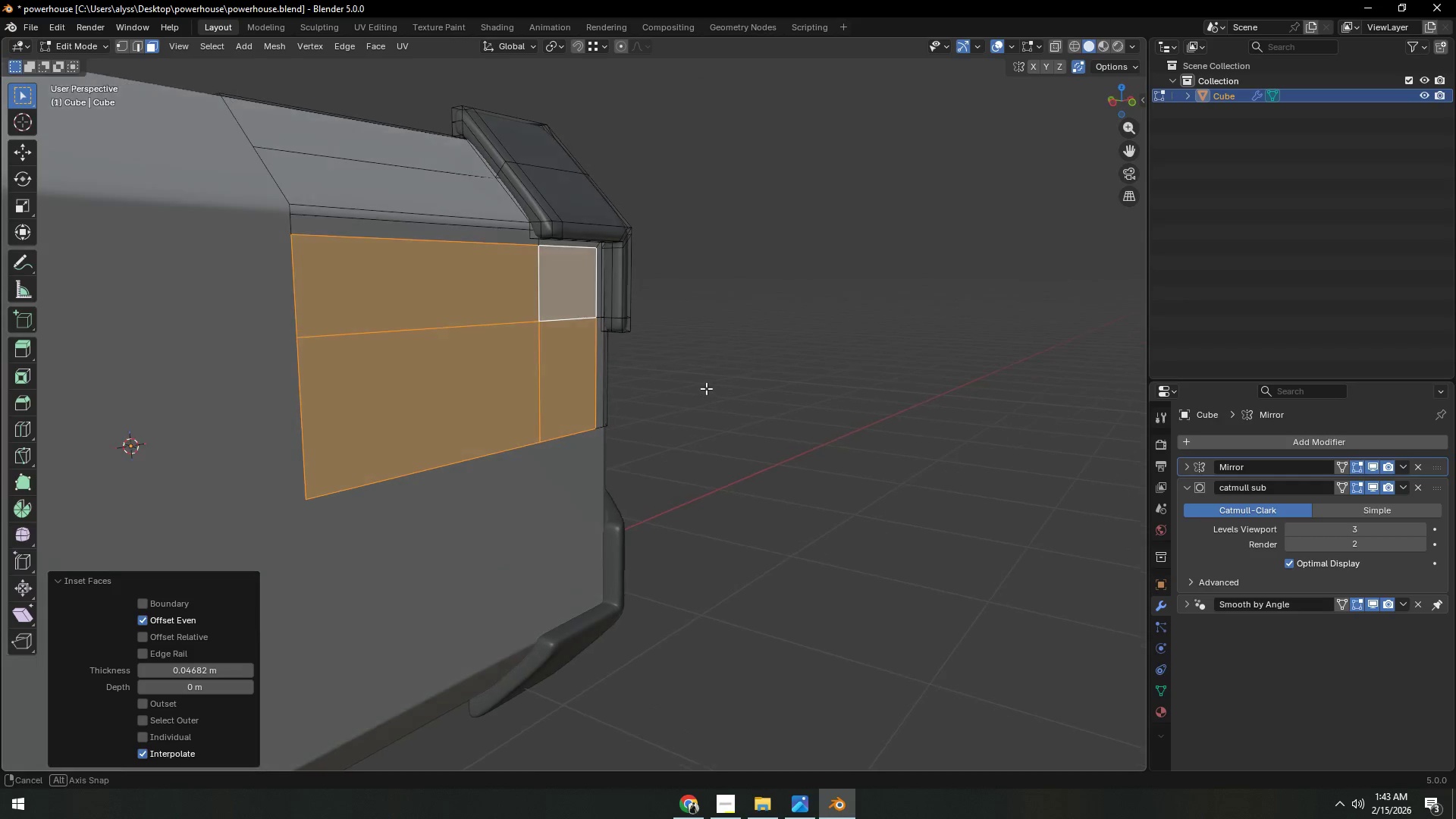 
scroll: coordinate [717, 388], scroll_direction: up, amount: 2.0
 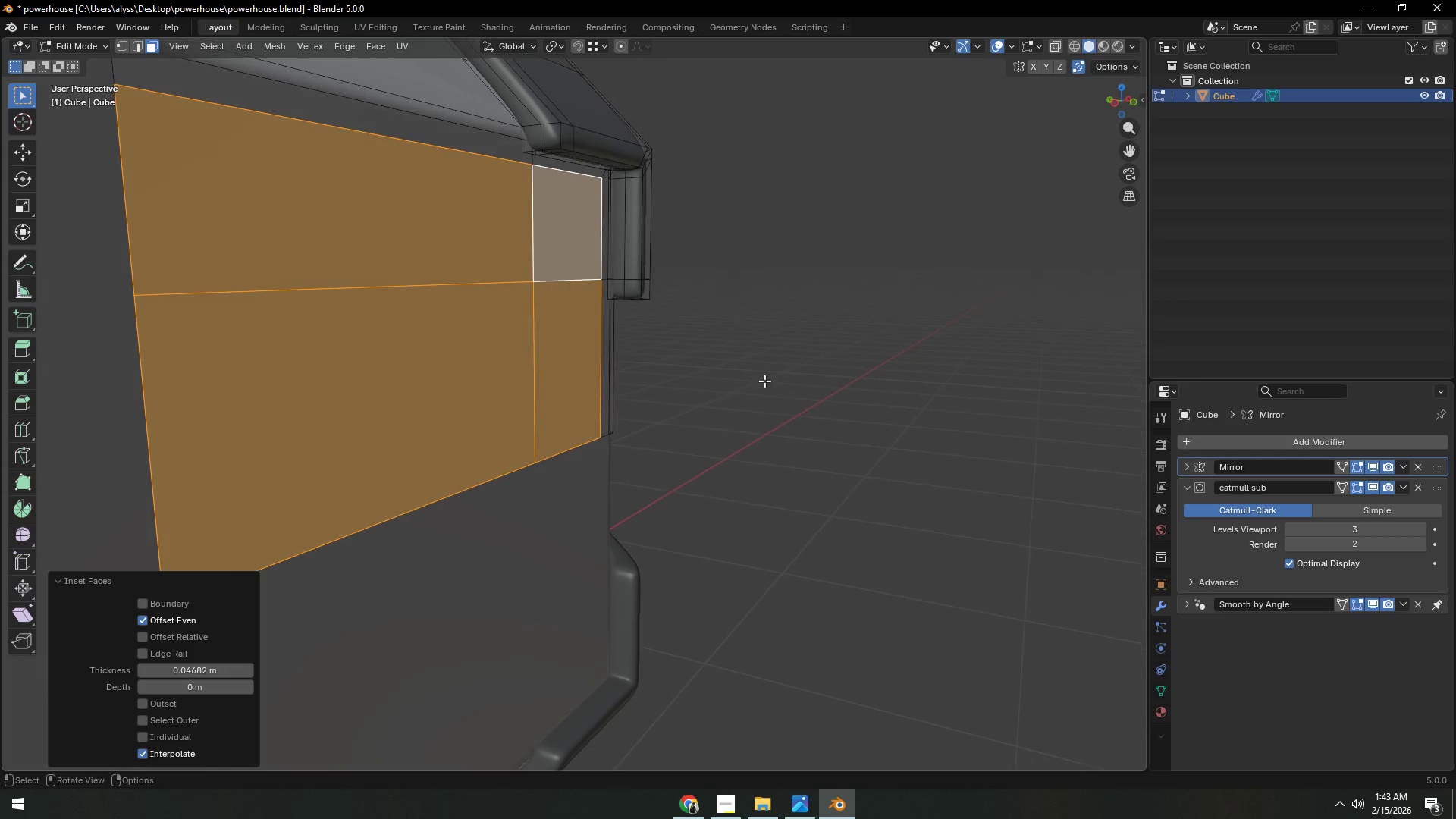 
key(E)
 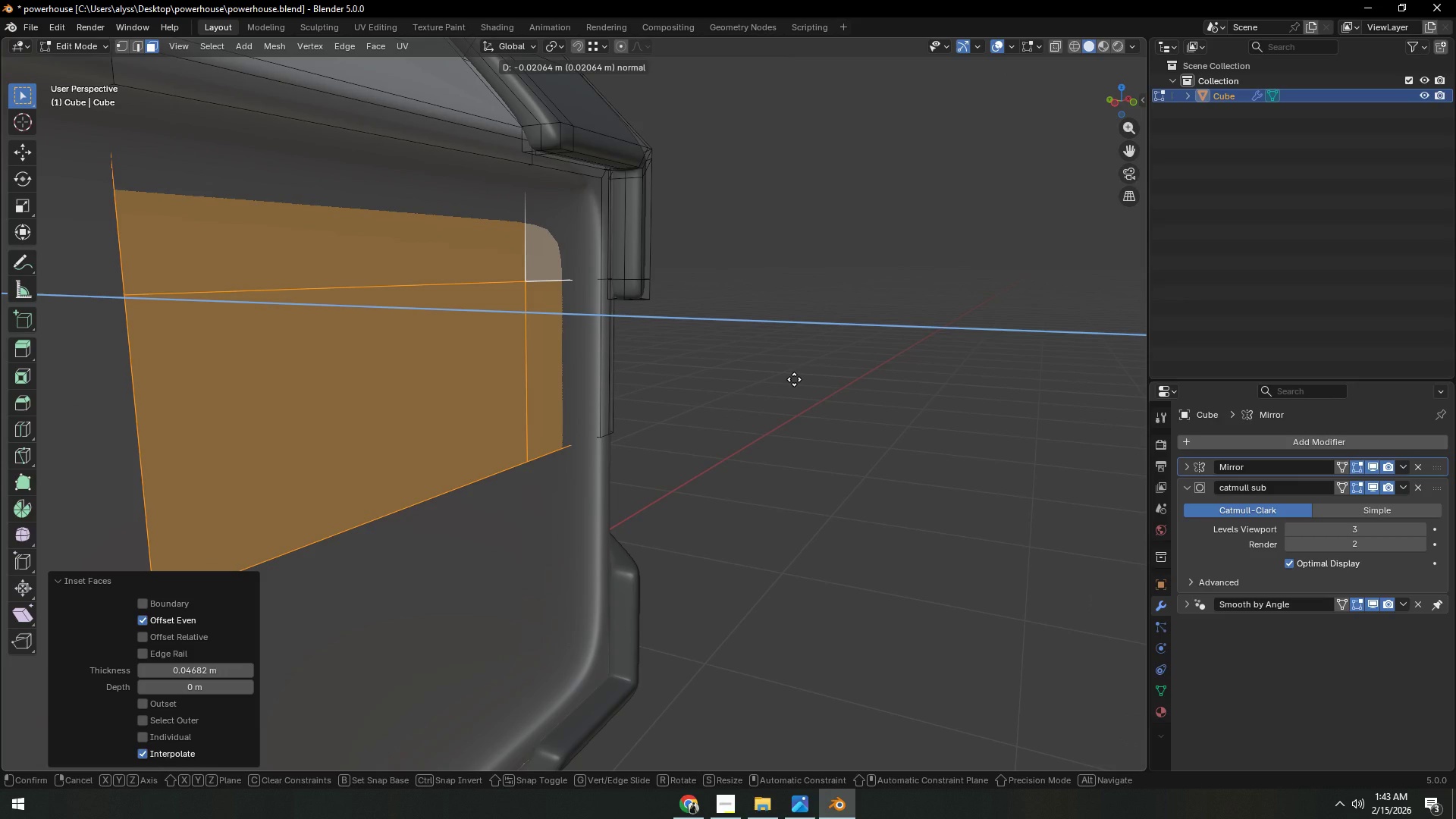 
wait(9.02)
 